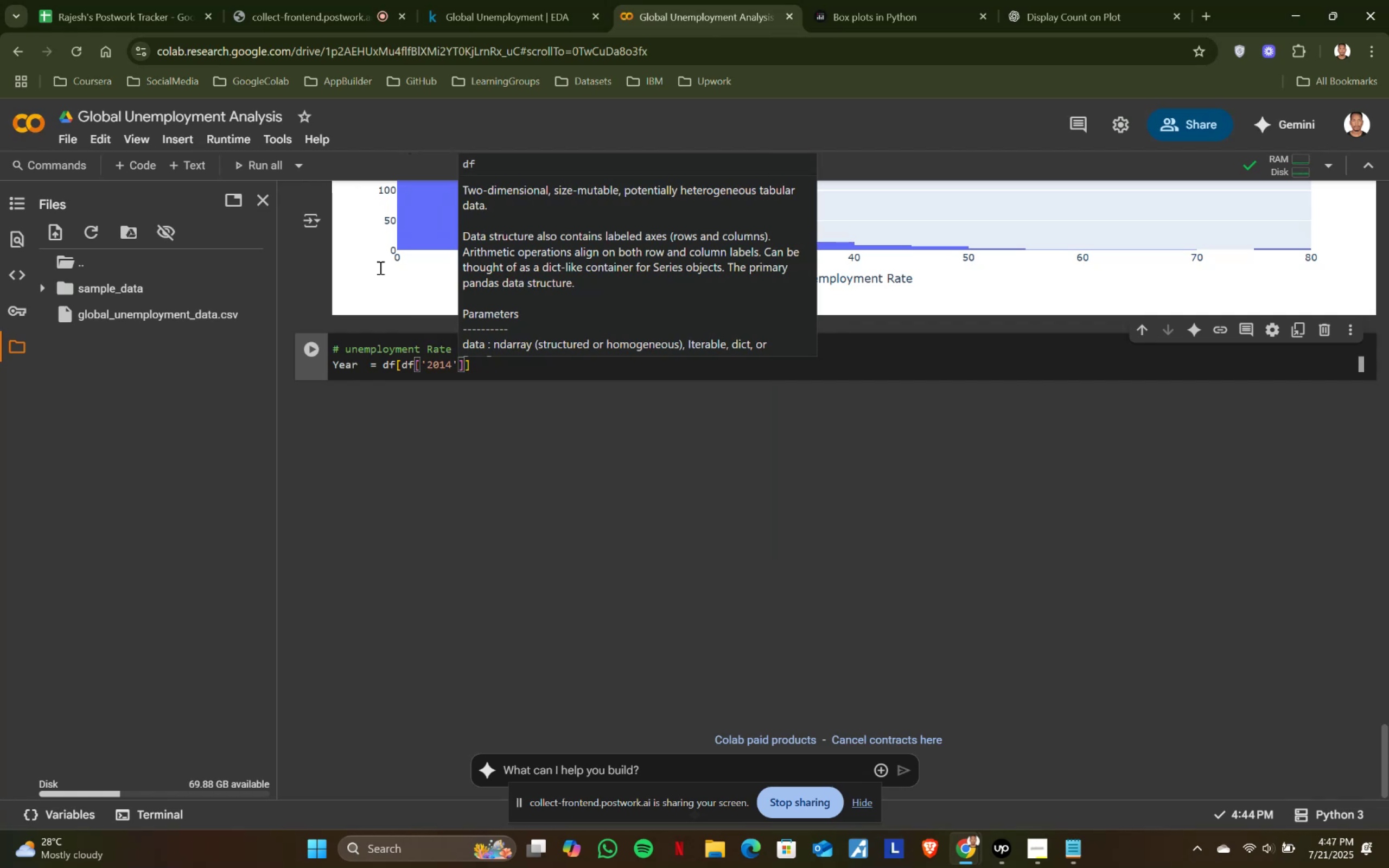 
type(, '205)
key(Backspace)
type(15)
 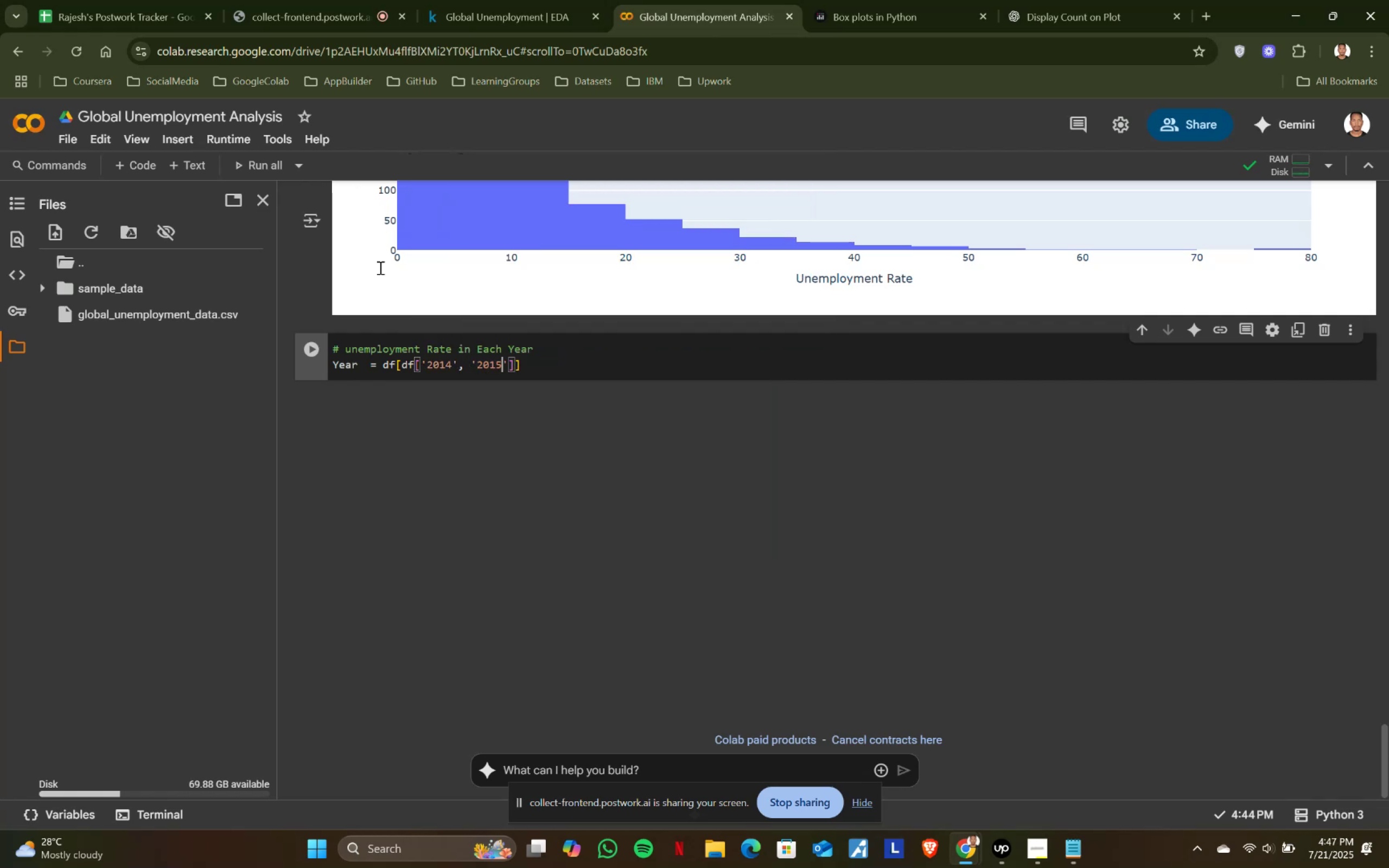 
key(ArrowRight)
 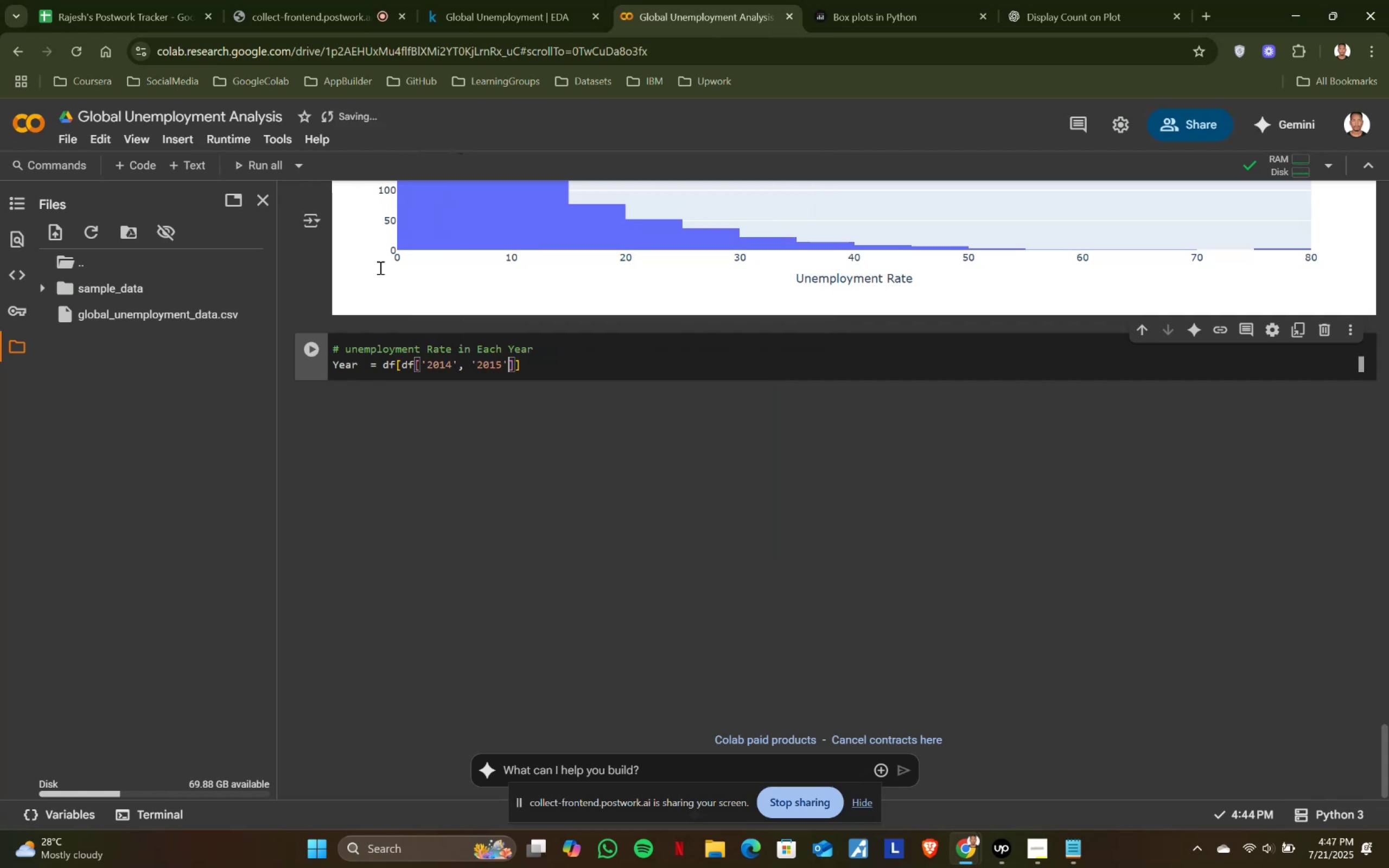 
type(, '2016)
 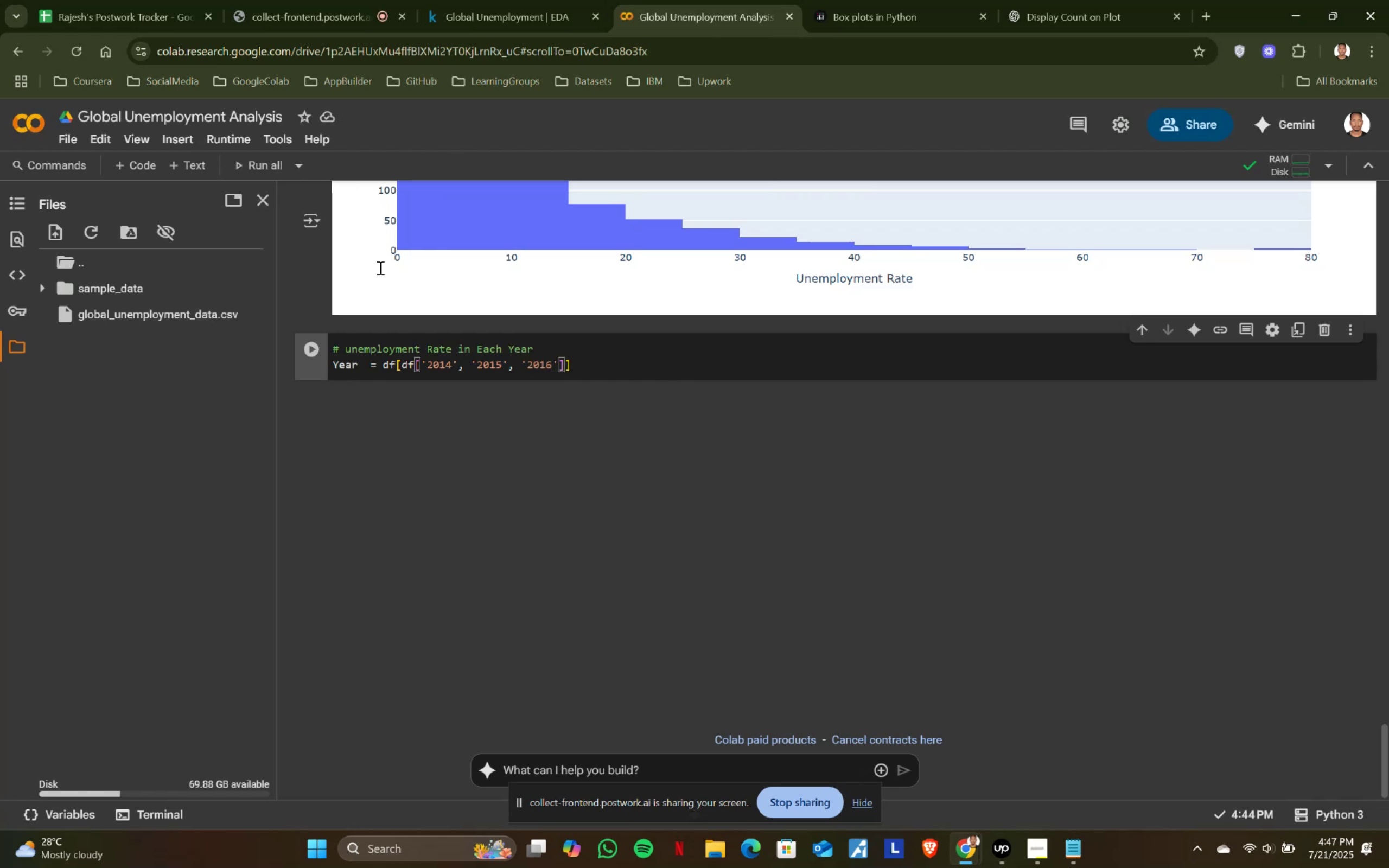 
key(ArrowRight)
 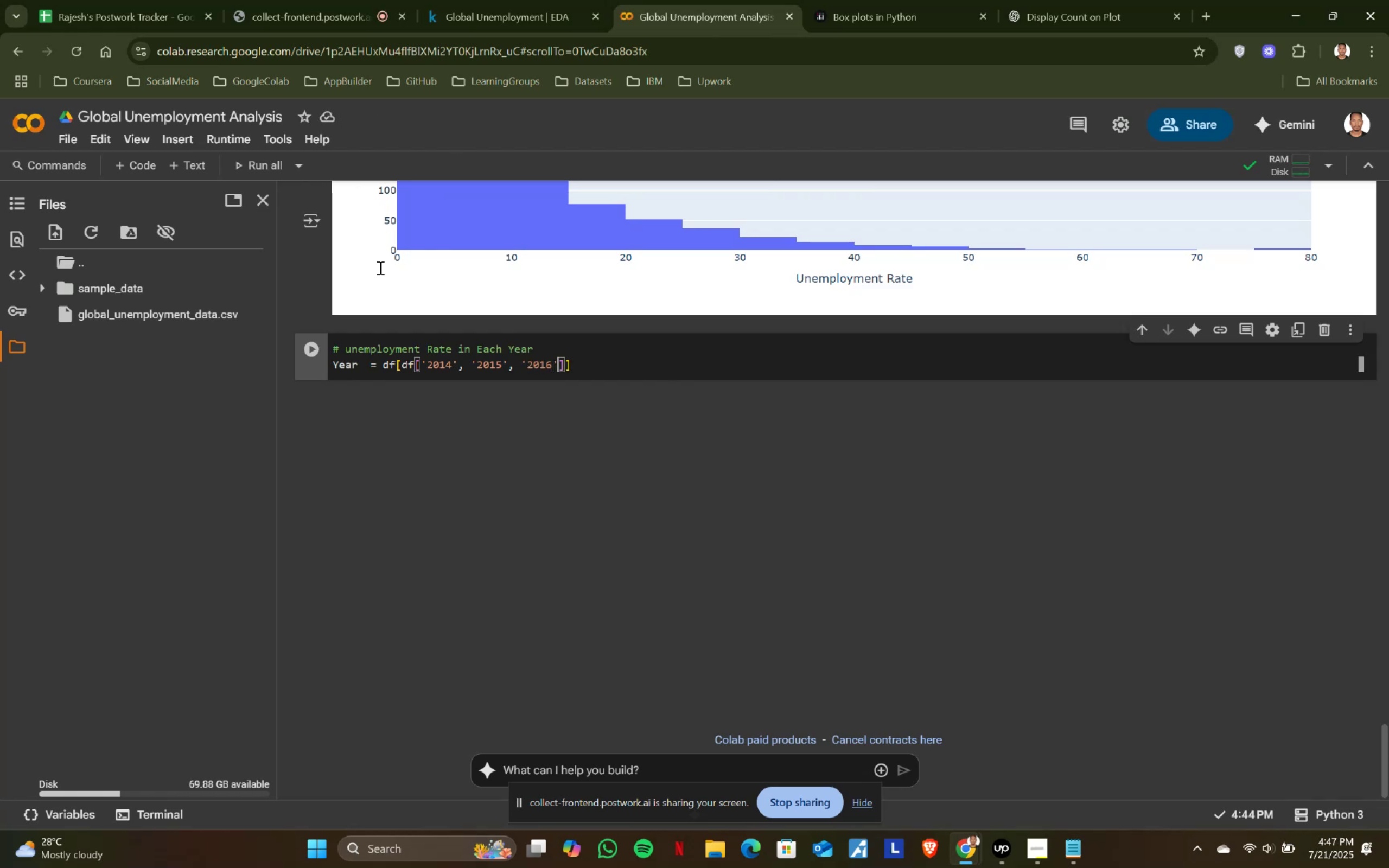 
type(, 201)
key(Backspace)
type(`)
key(Backspace)
key(Backspace)
key(Backspace)
type(/)
key(Backspace)
type('2017)
 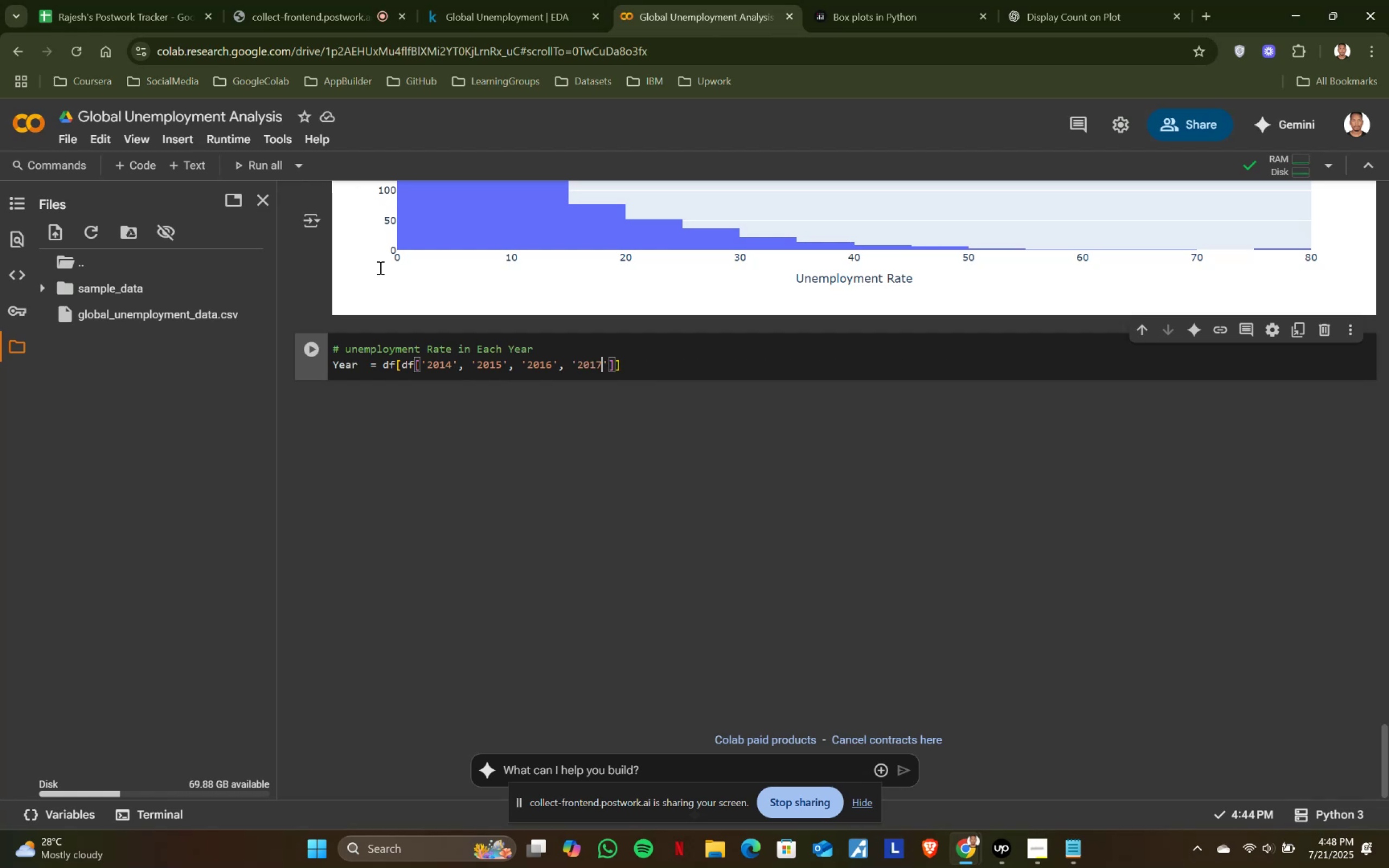 
key(ArrowRight)
 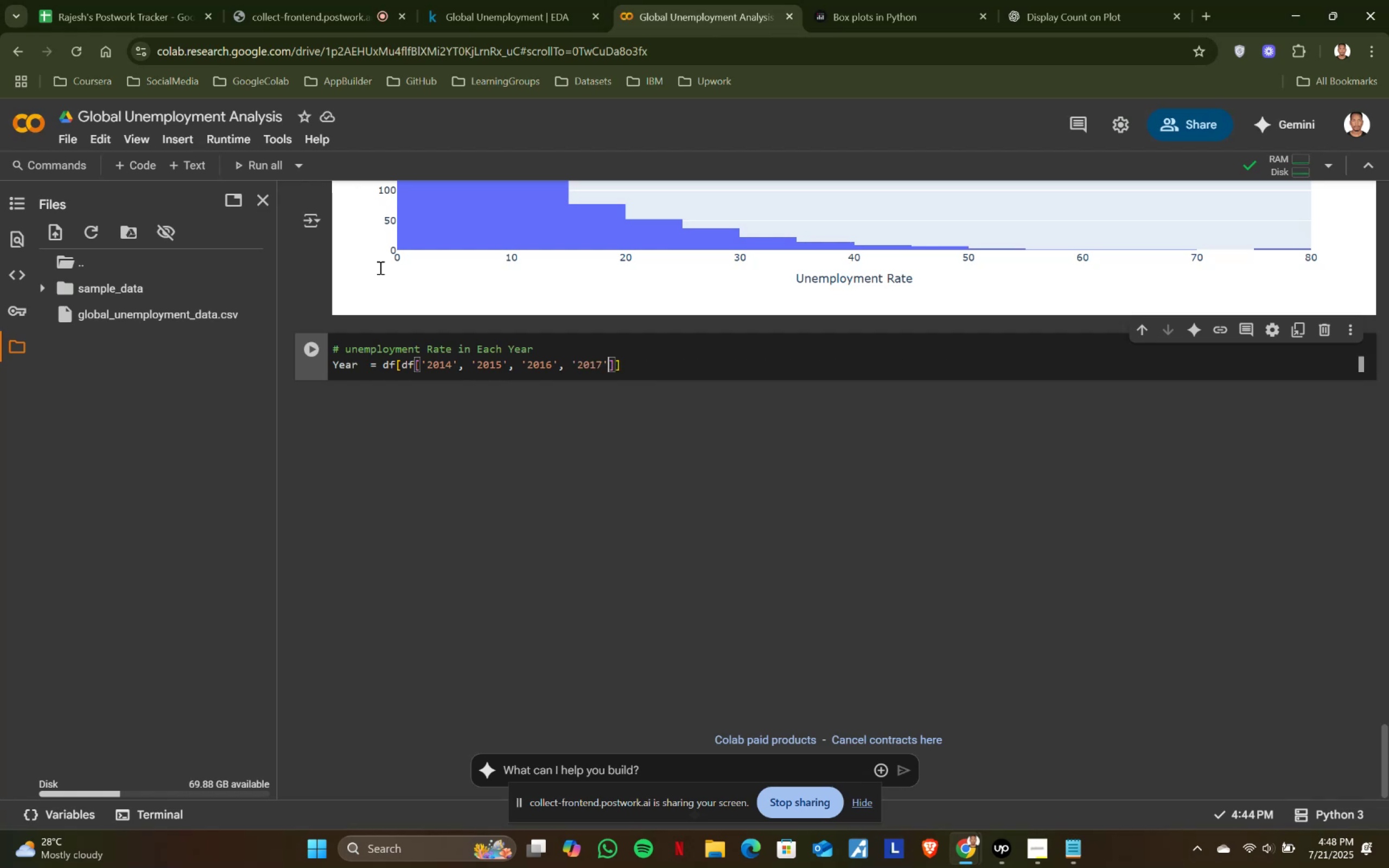 
type(, '2018)
 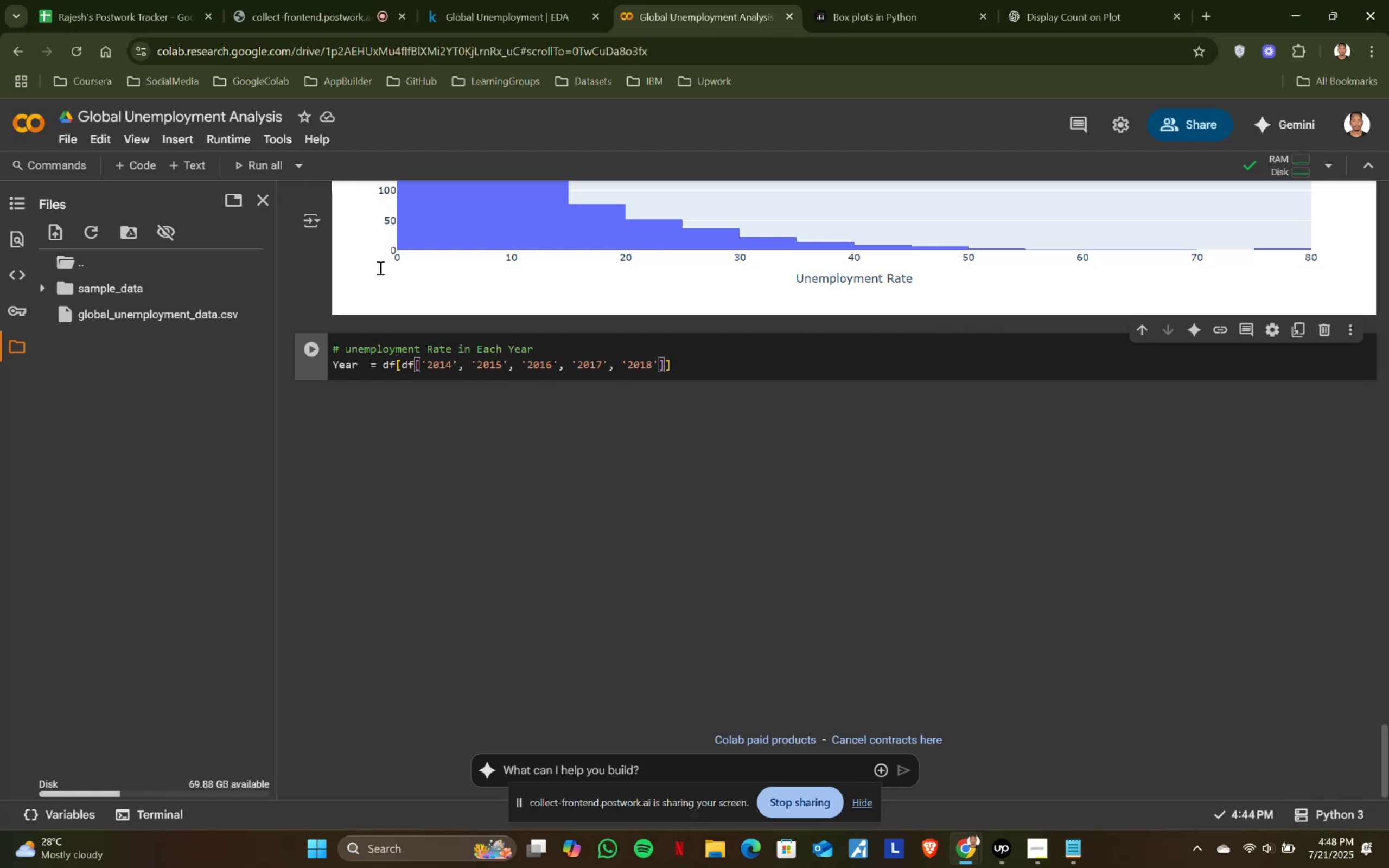 
key(ArrowRight)
 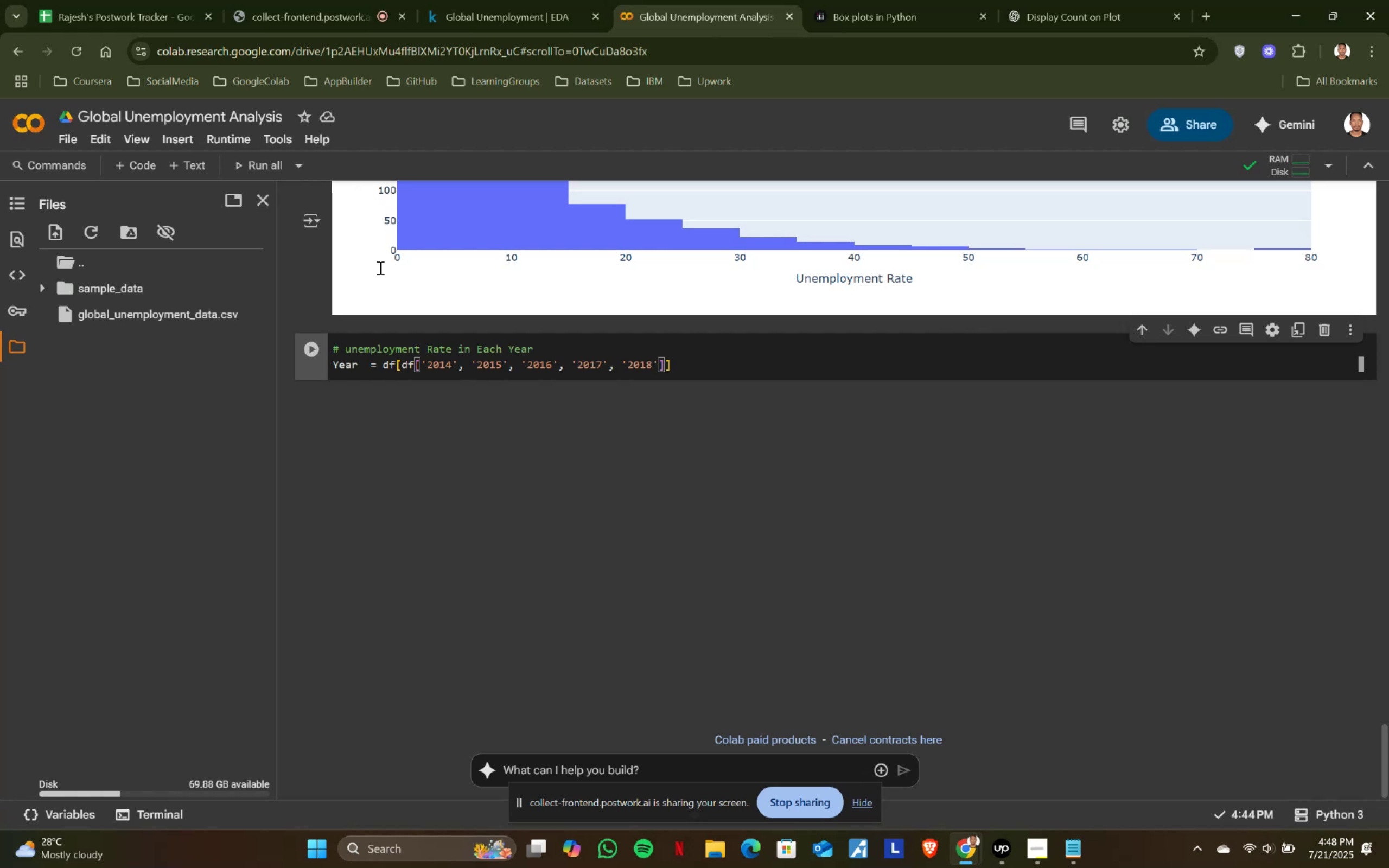 
type(, 20)
key(Backspace)
key(Backspace)
type('2018)
 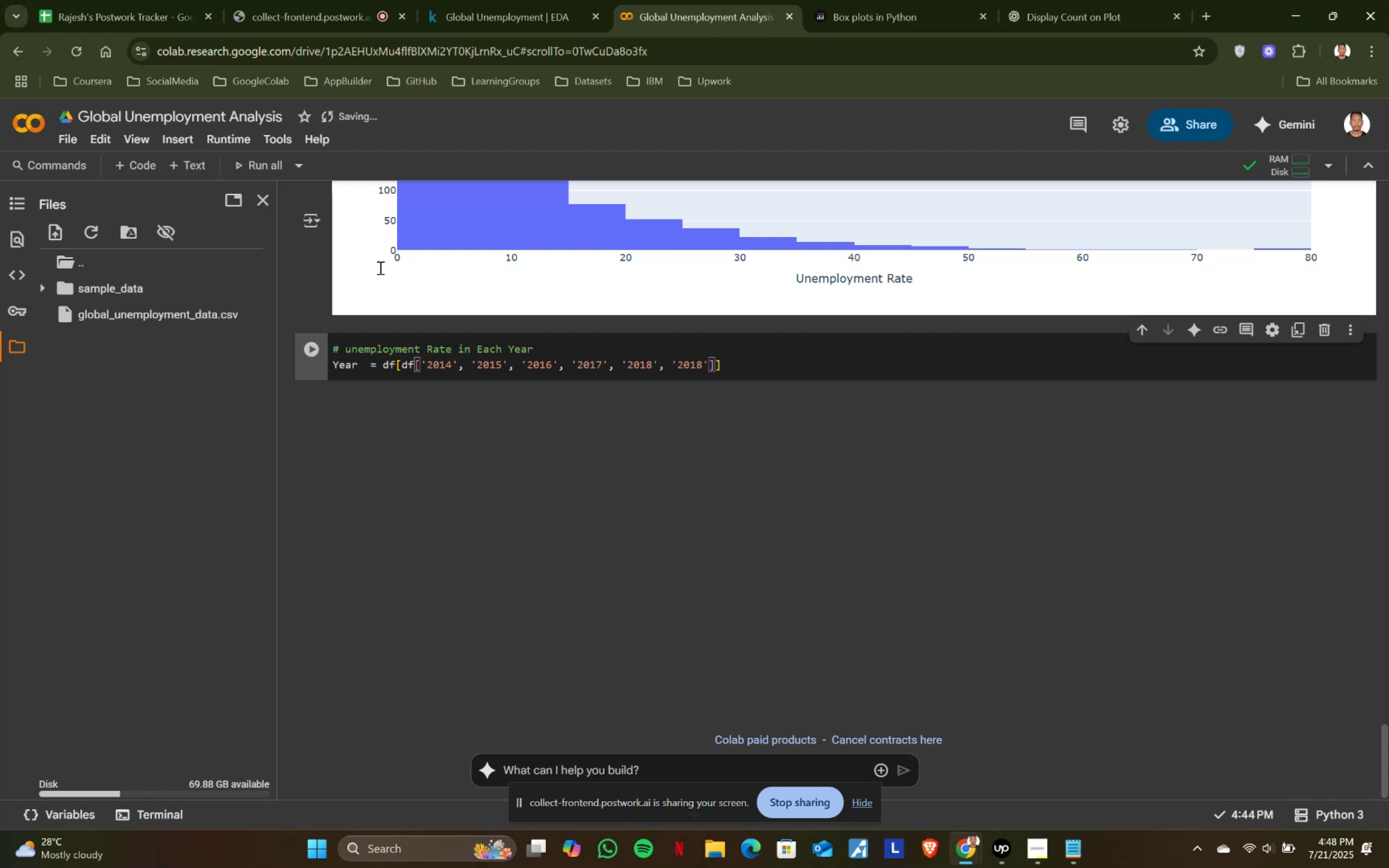 
key(ArrowRight)
 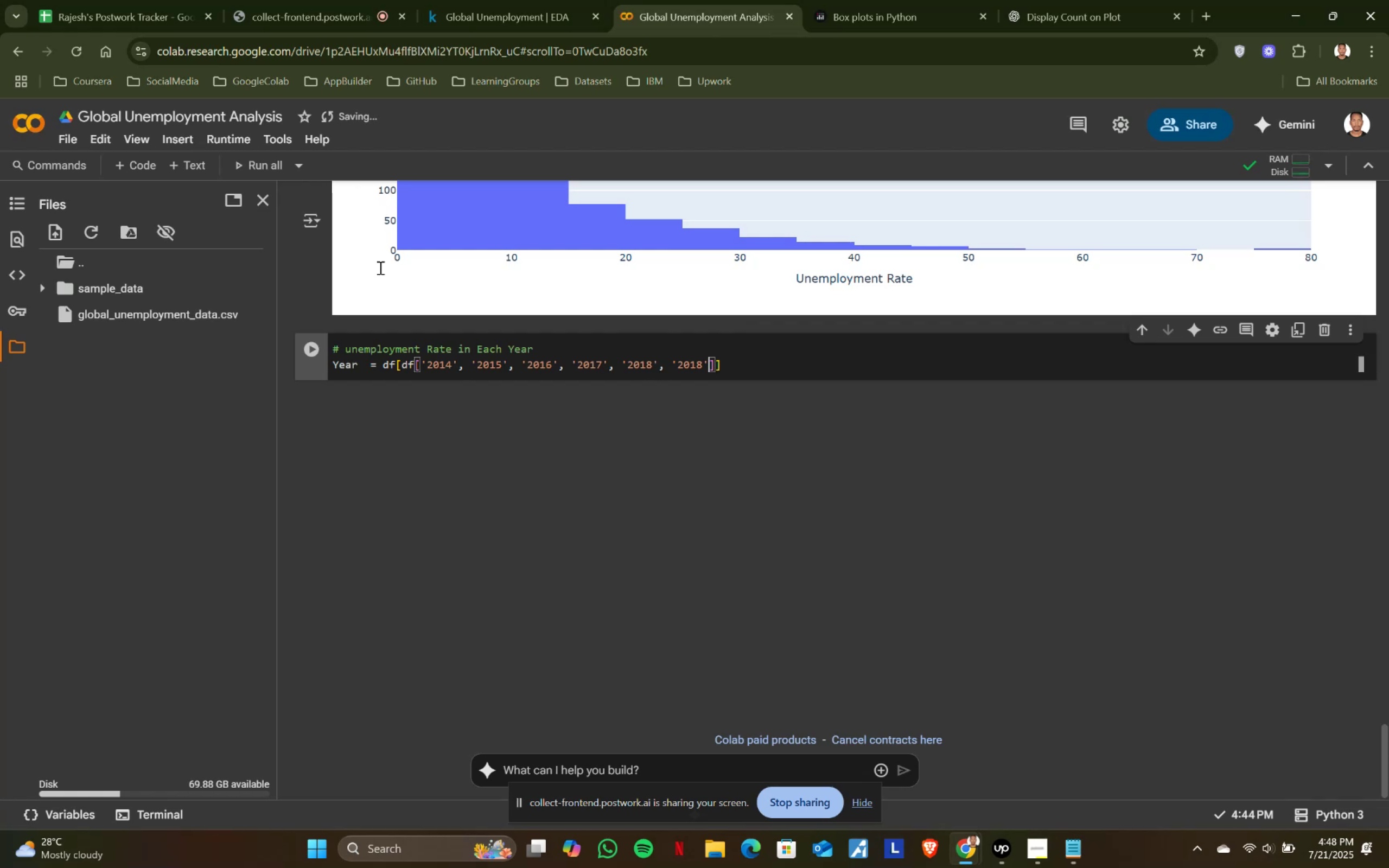 
type(, '2019)
 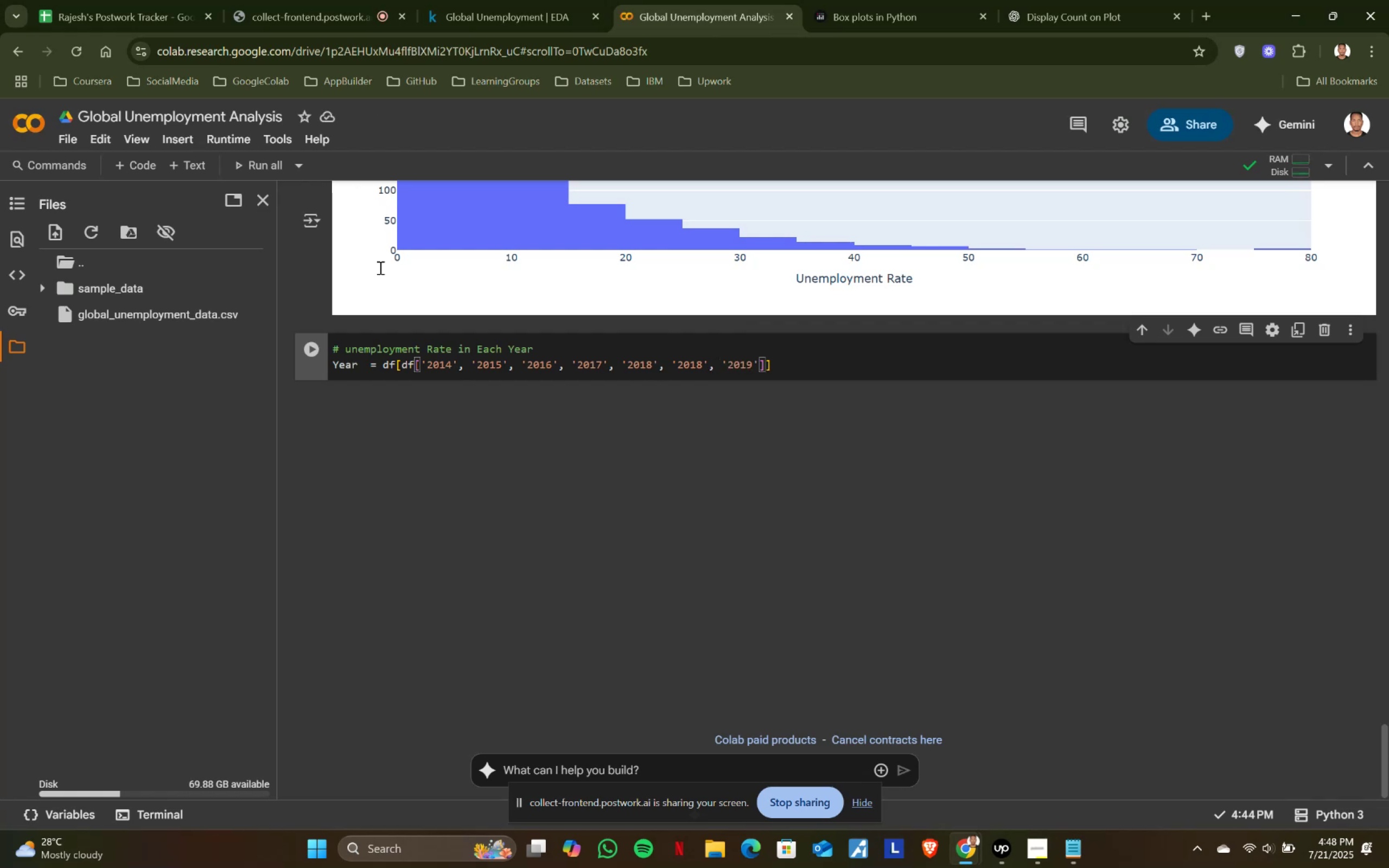 
key(ArrowRight)
 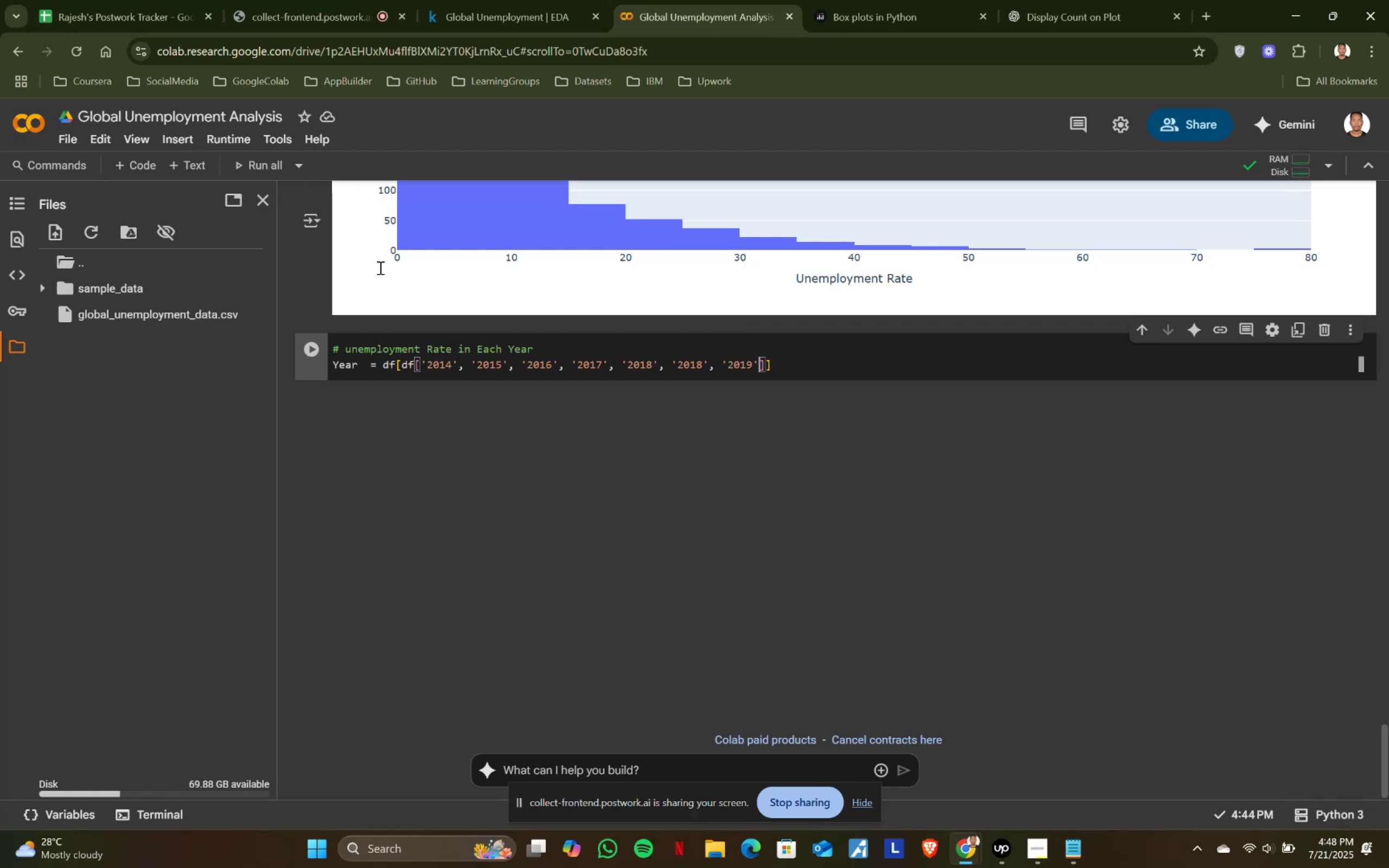 
type(, '2020)
 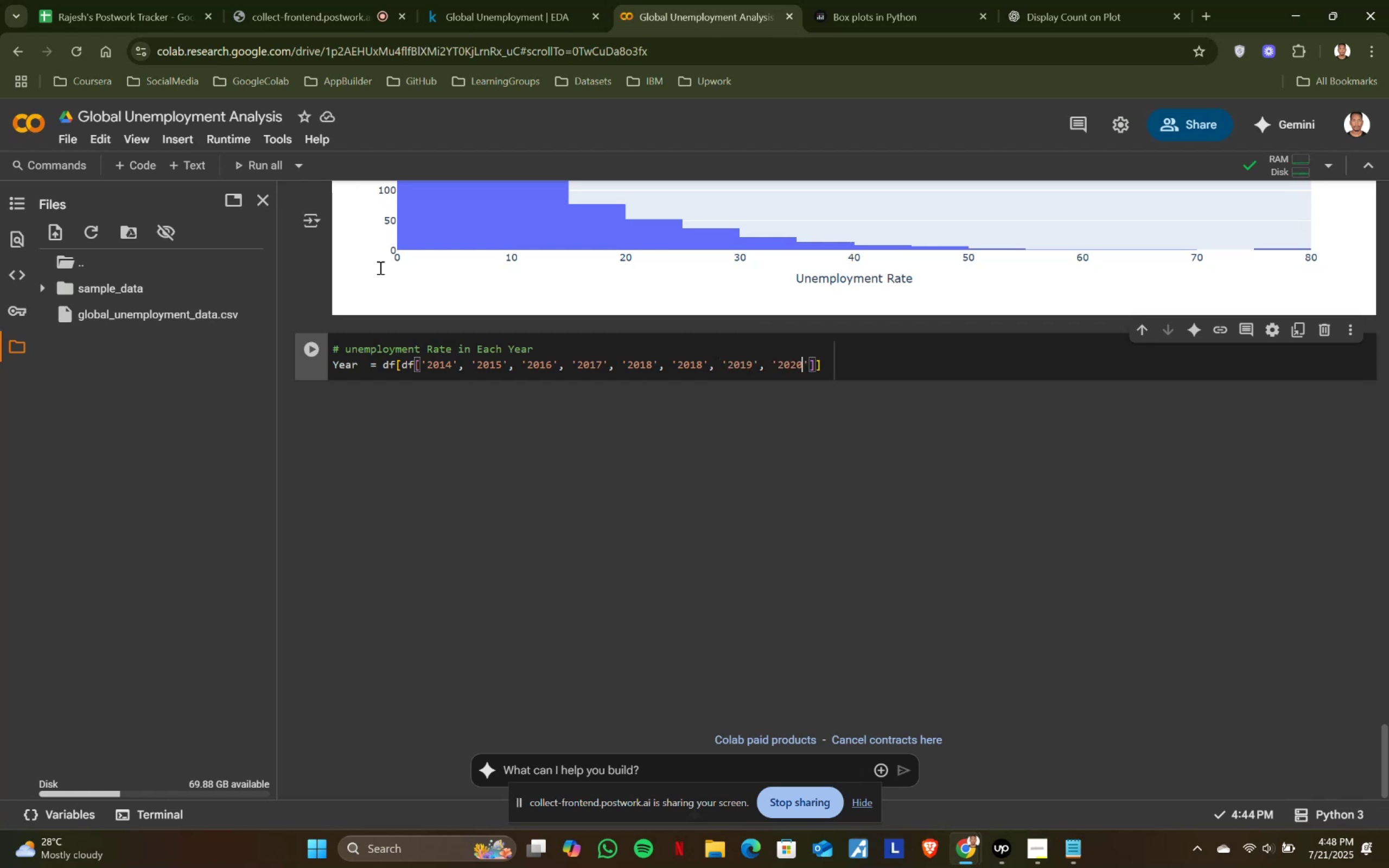 
key(ArrowRight)
 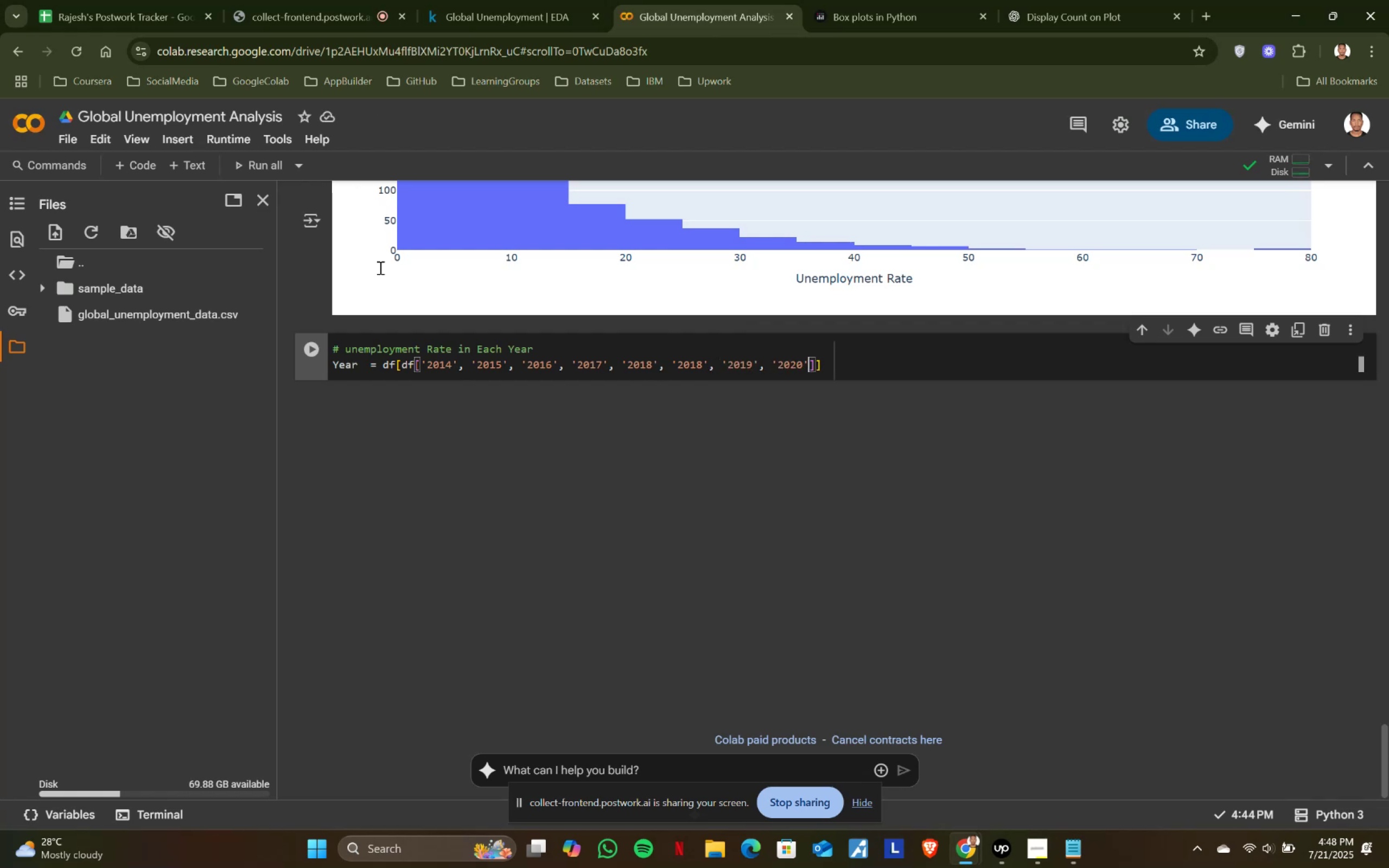 
type(, '2021)
 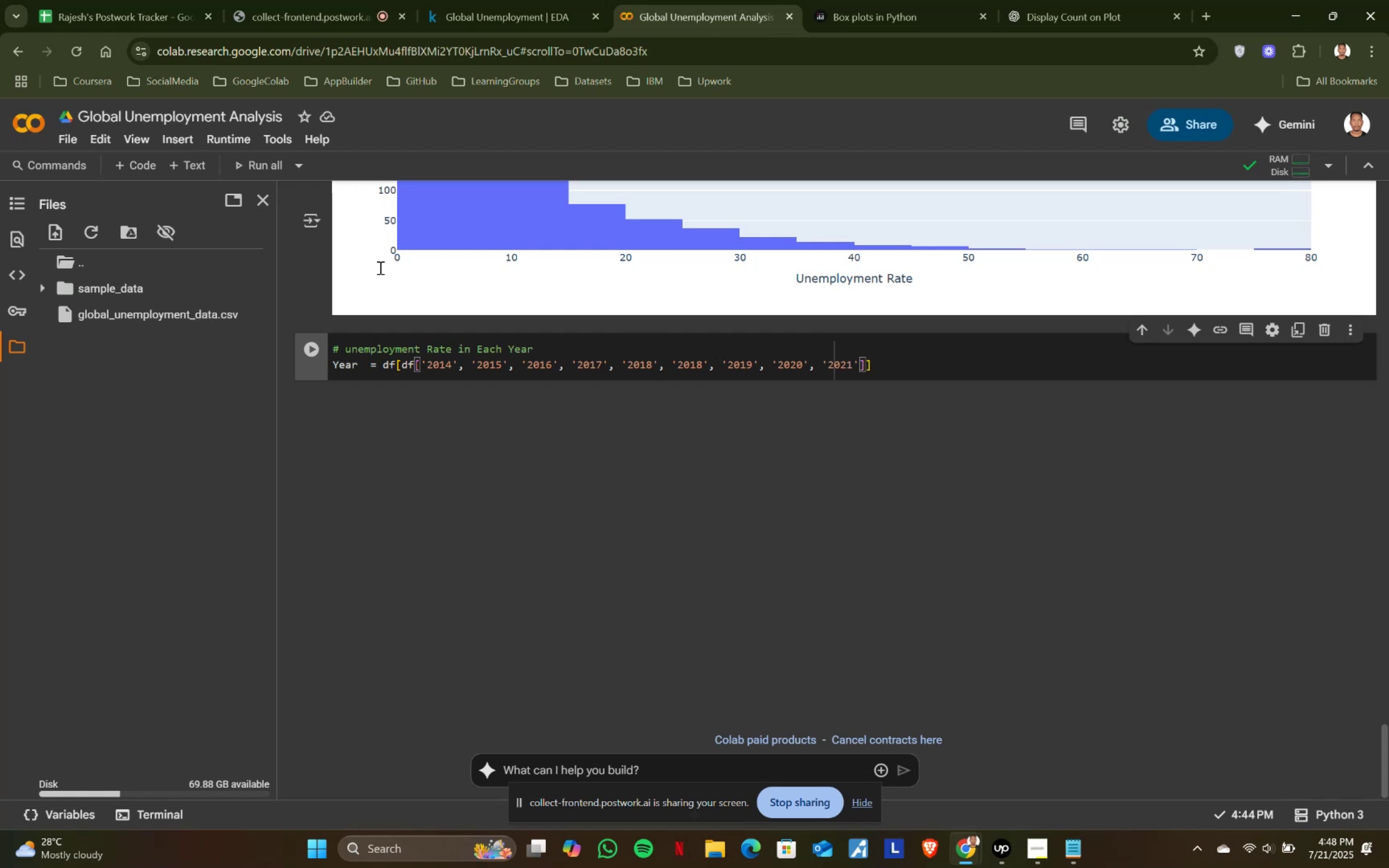 
key(ArrowRight)
 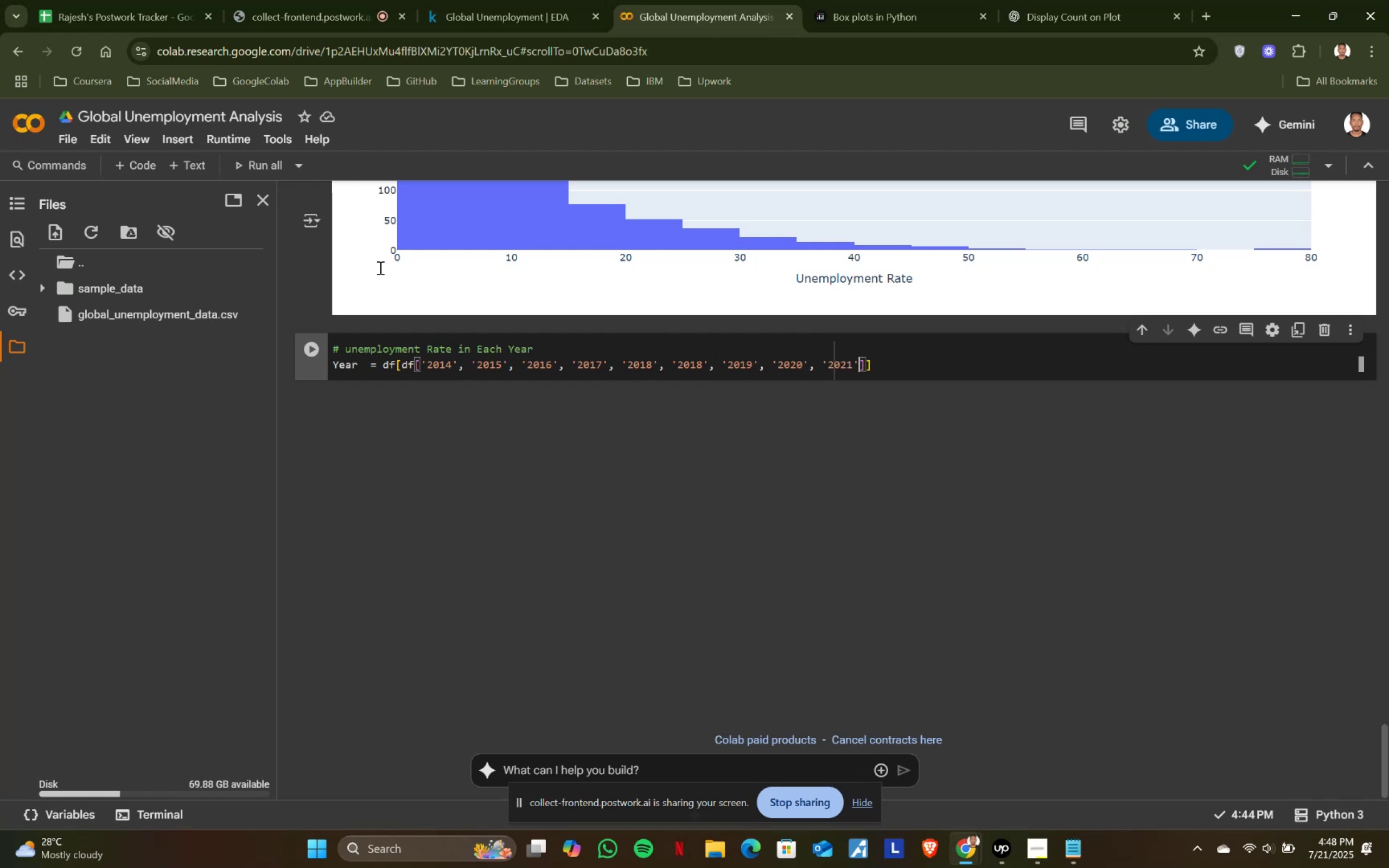 
type(, '2022)
 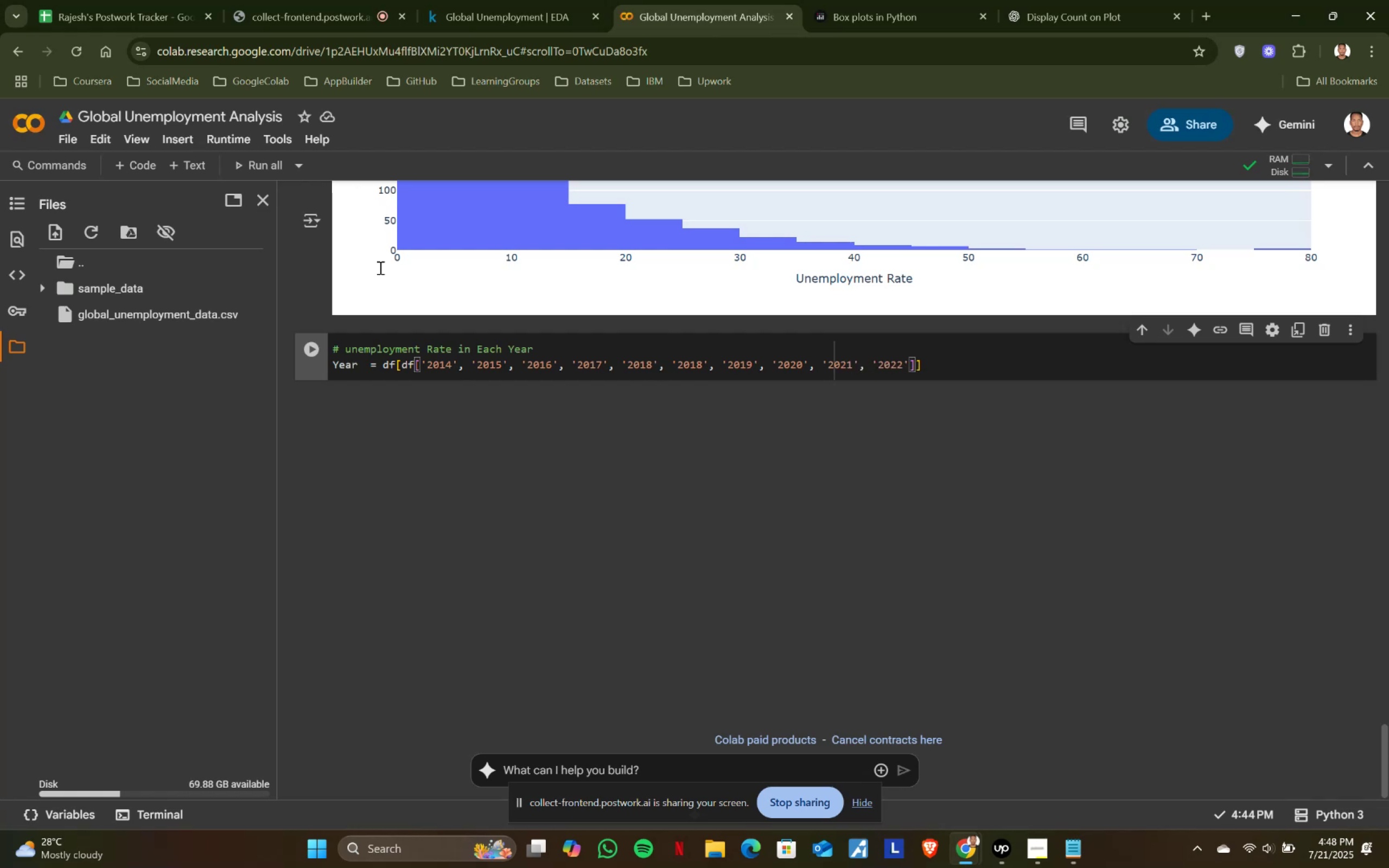 
key(ArrowRight)
 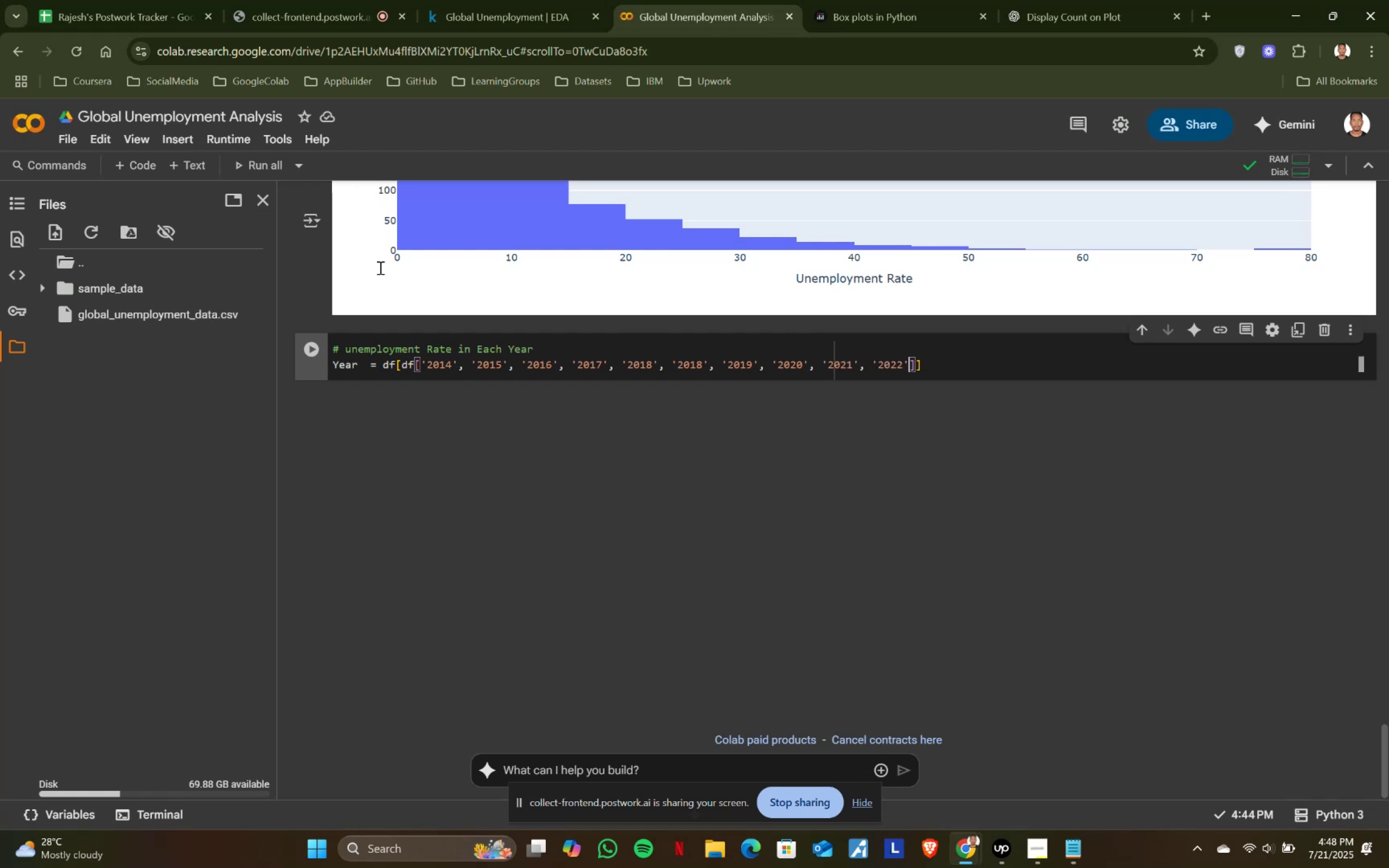 
type(, '2023)
 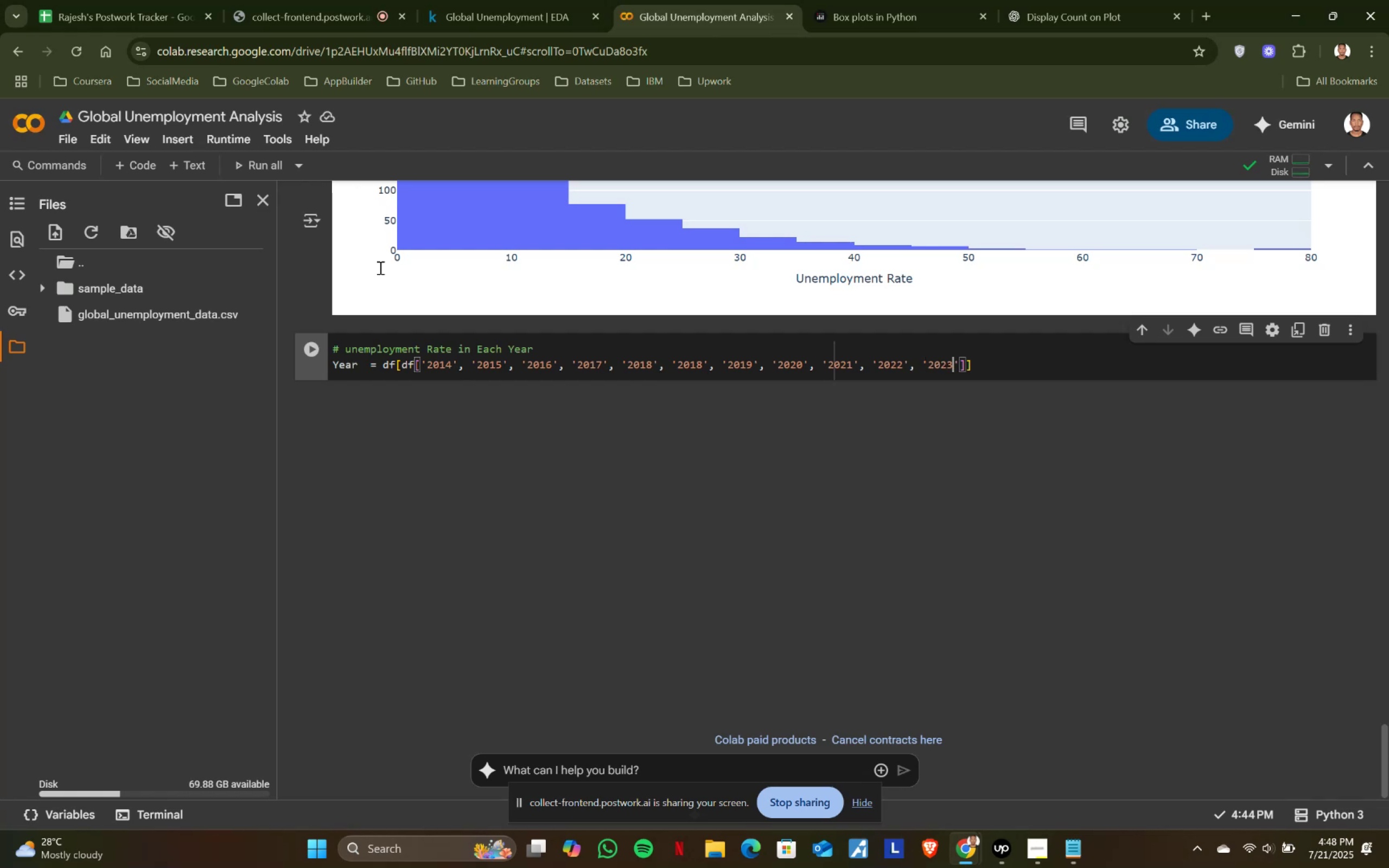 
key(ArrowRight)
 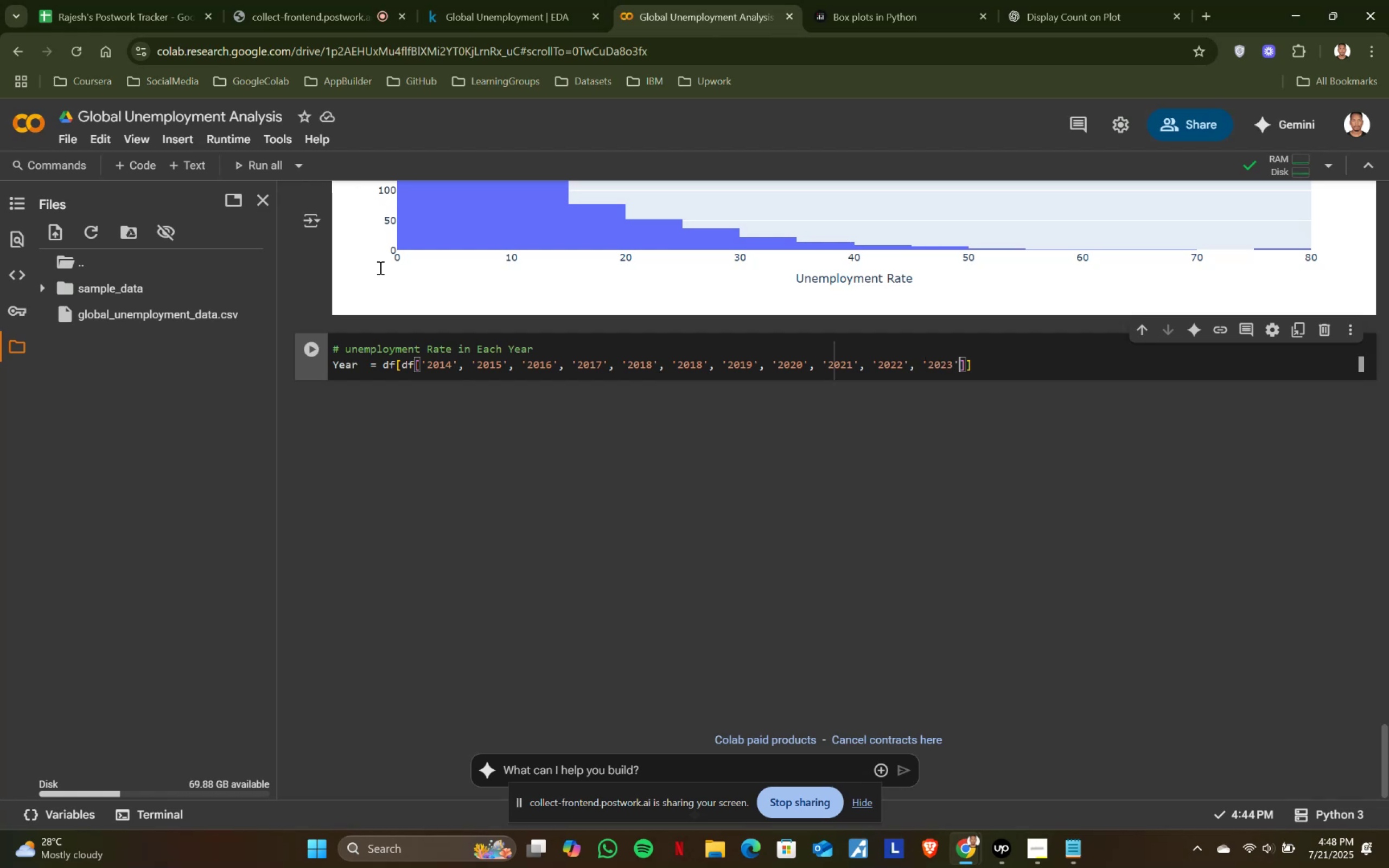 
key(Comma)
 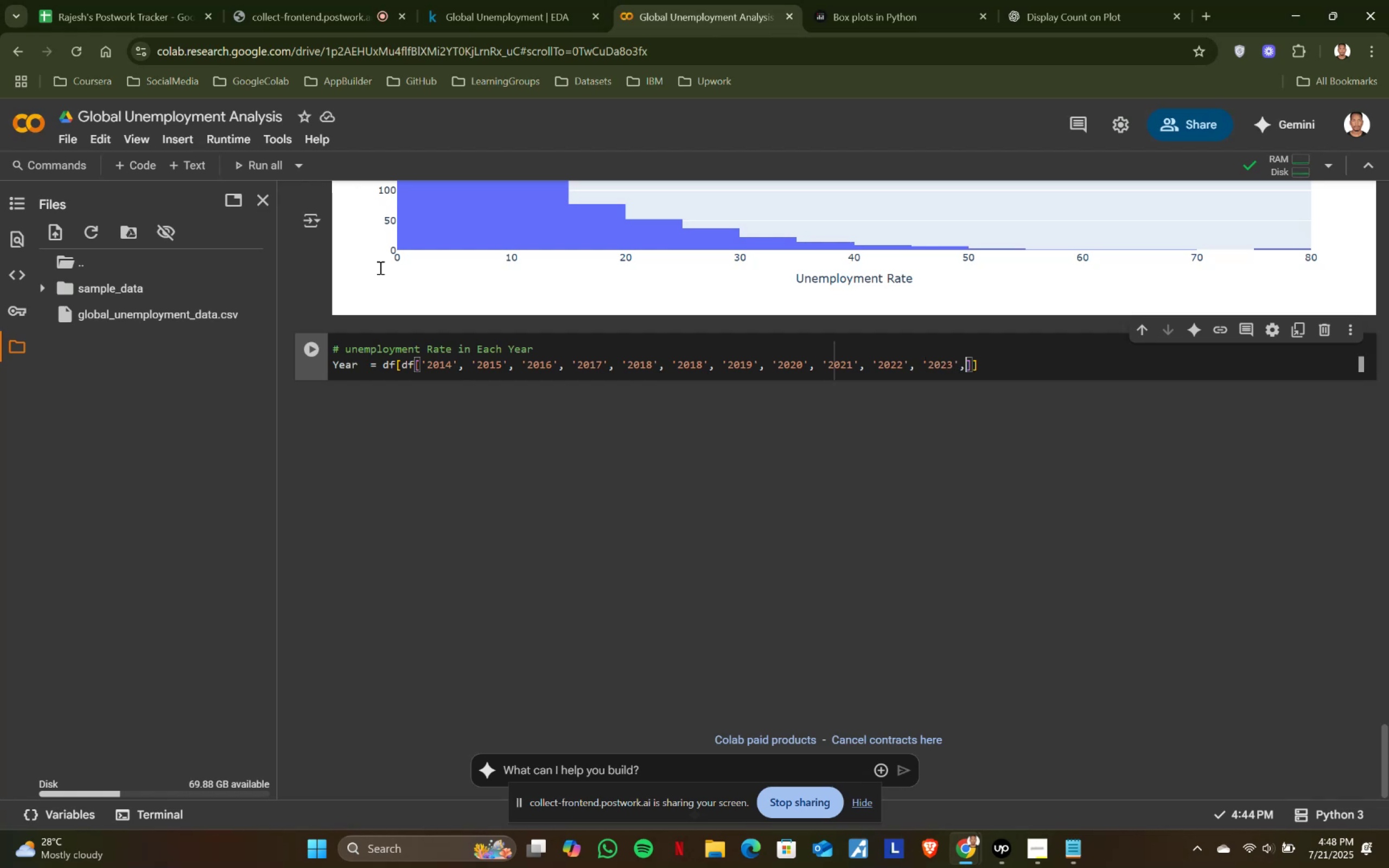 
key(Space)
 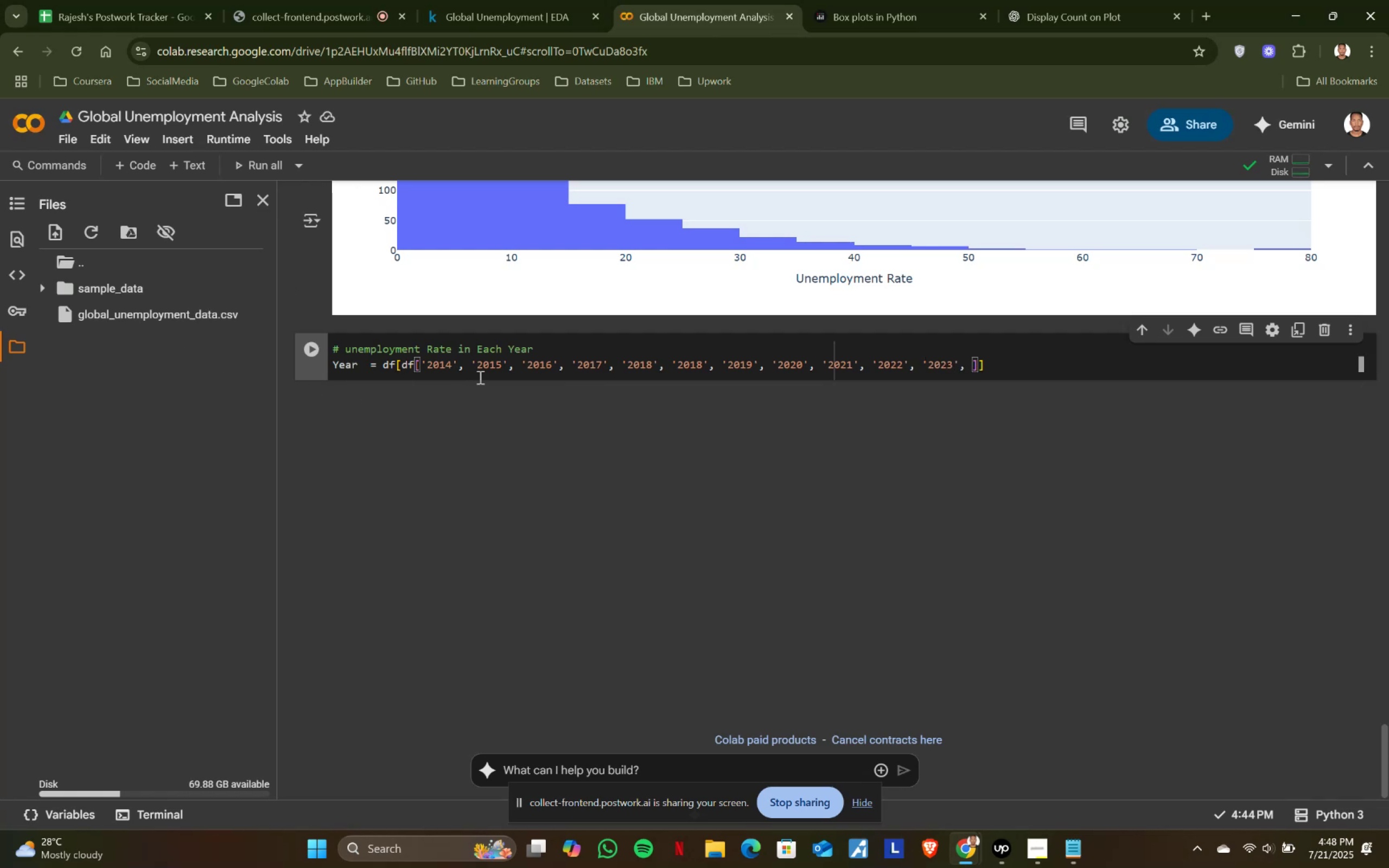 
left_click([472, 361])
 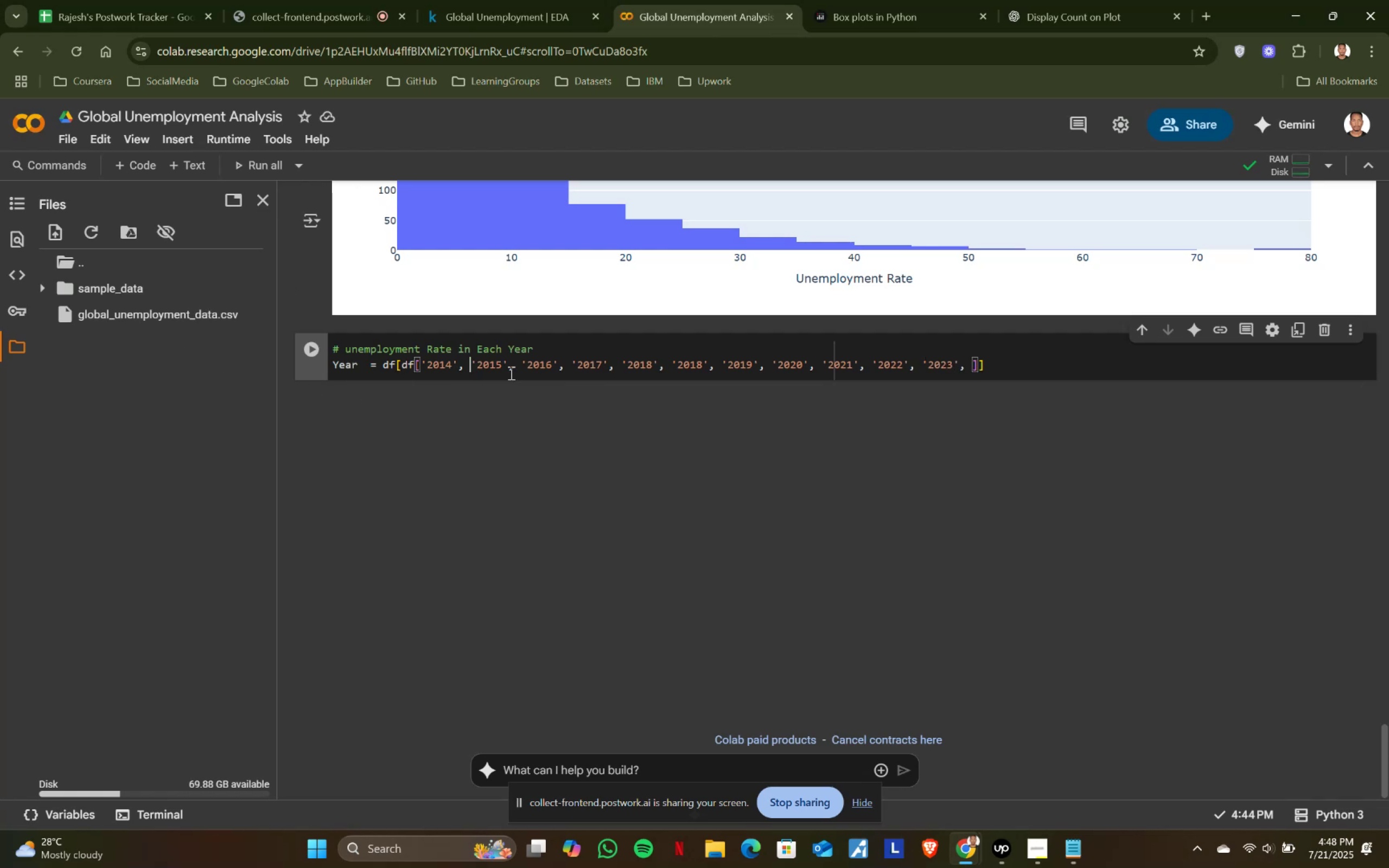 
key(Enter)
 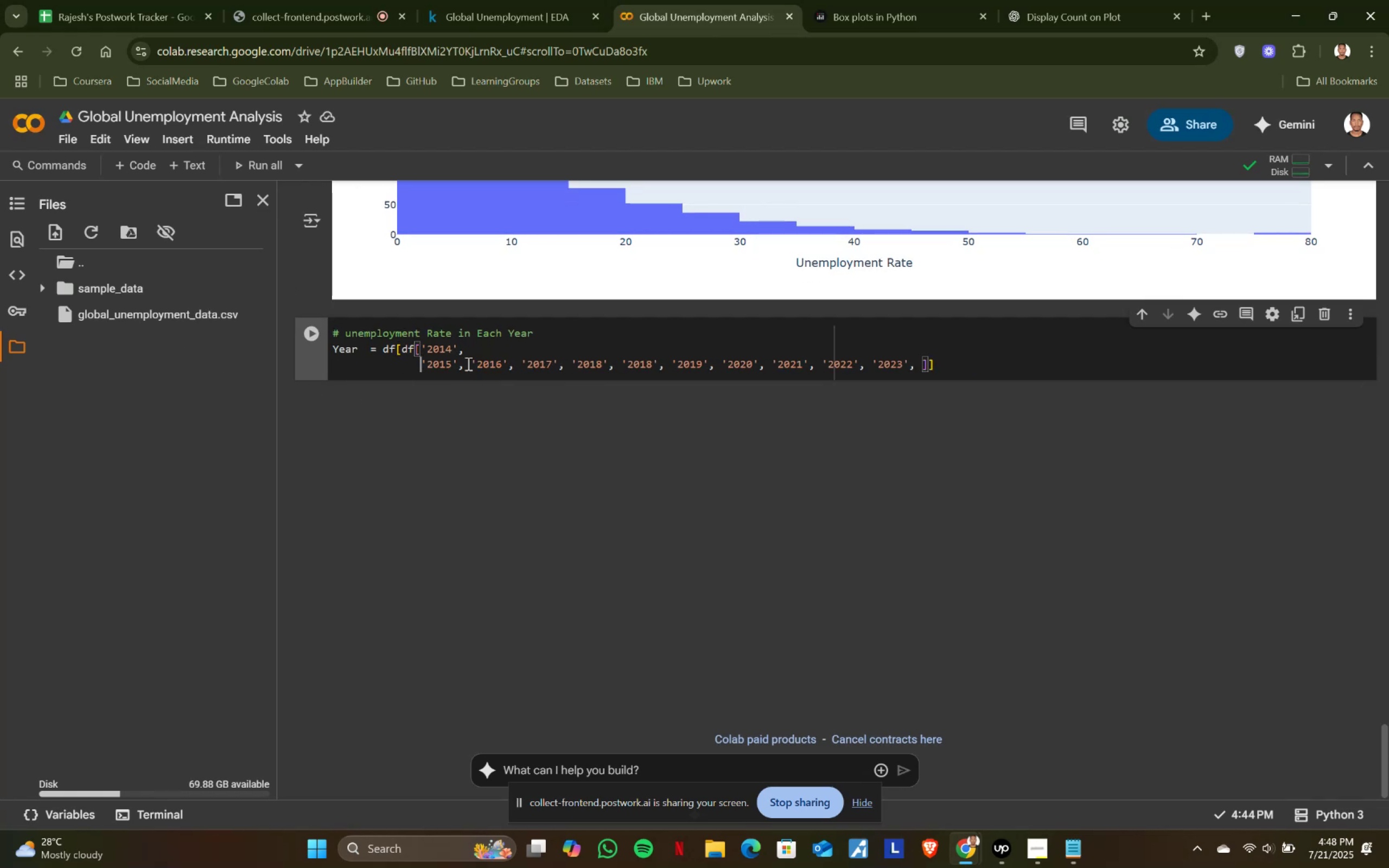 
left_click([471, 364])
 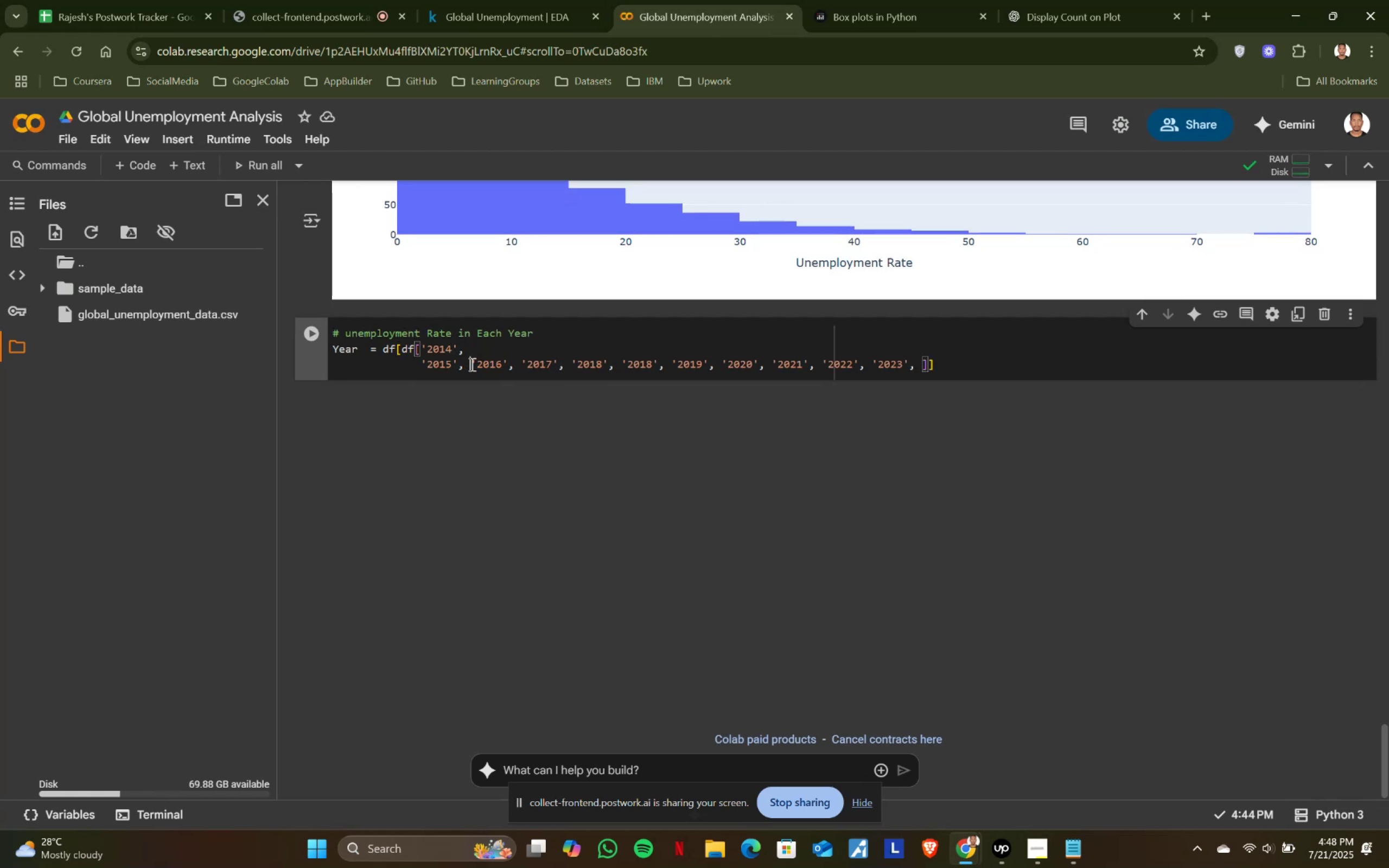 
key(Enter)
 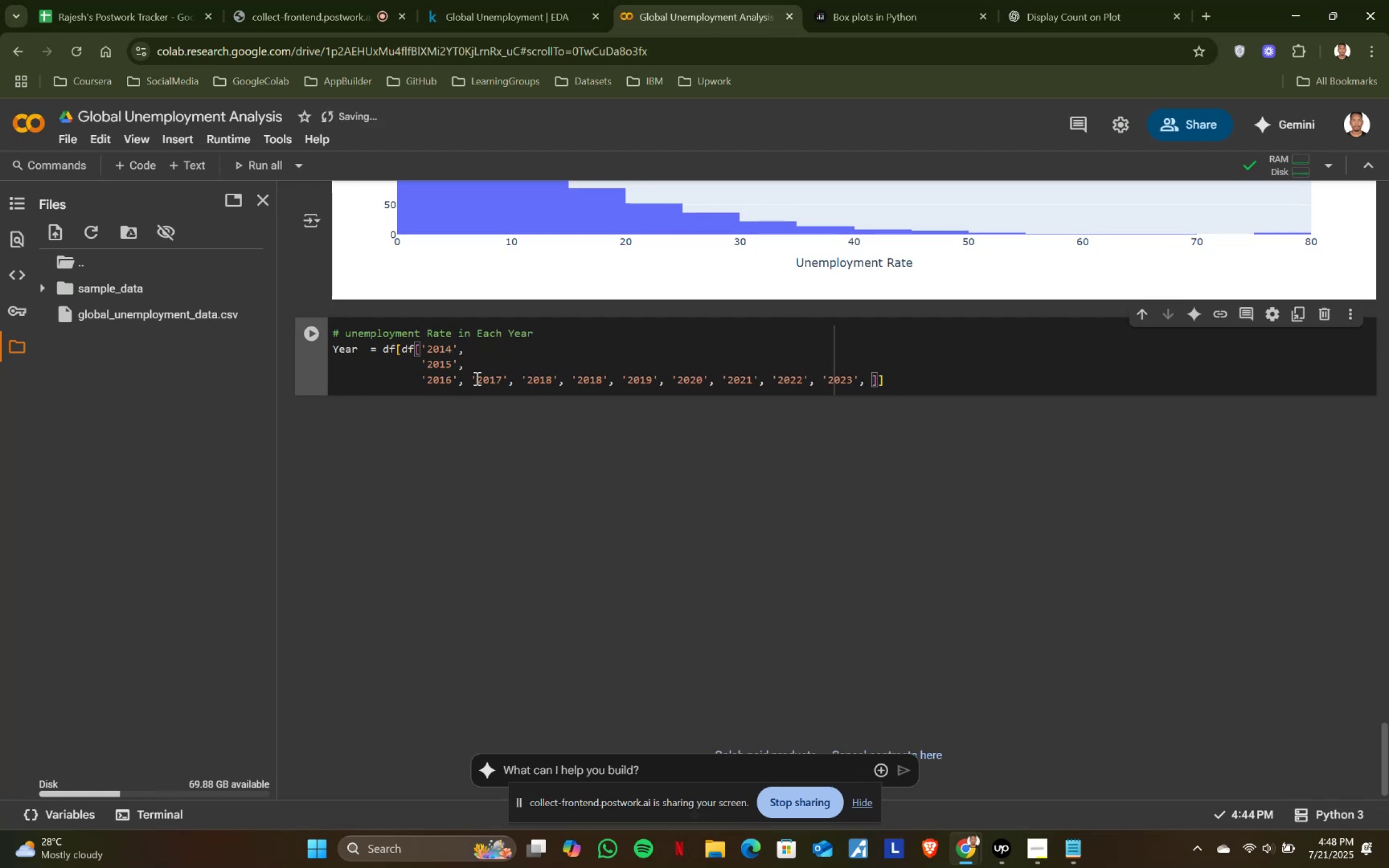 
left_click([473, 376])
 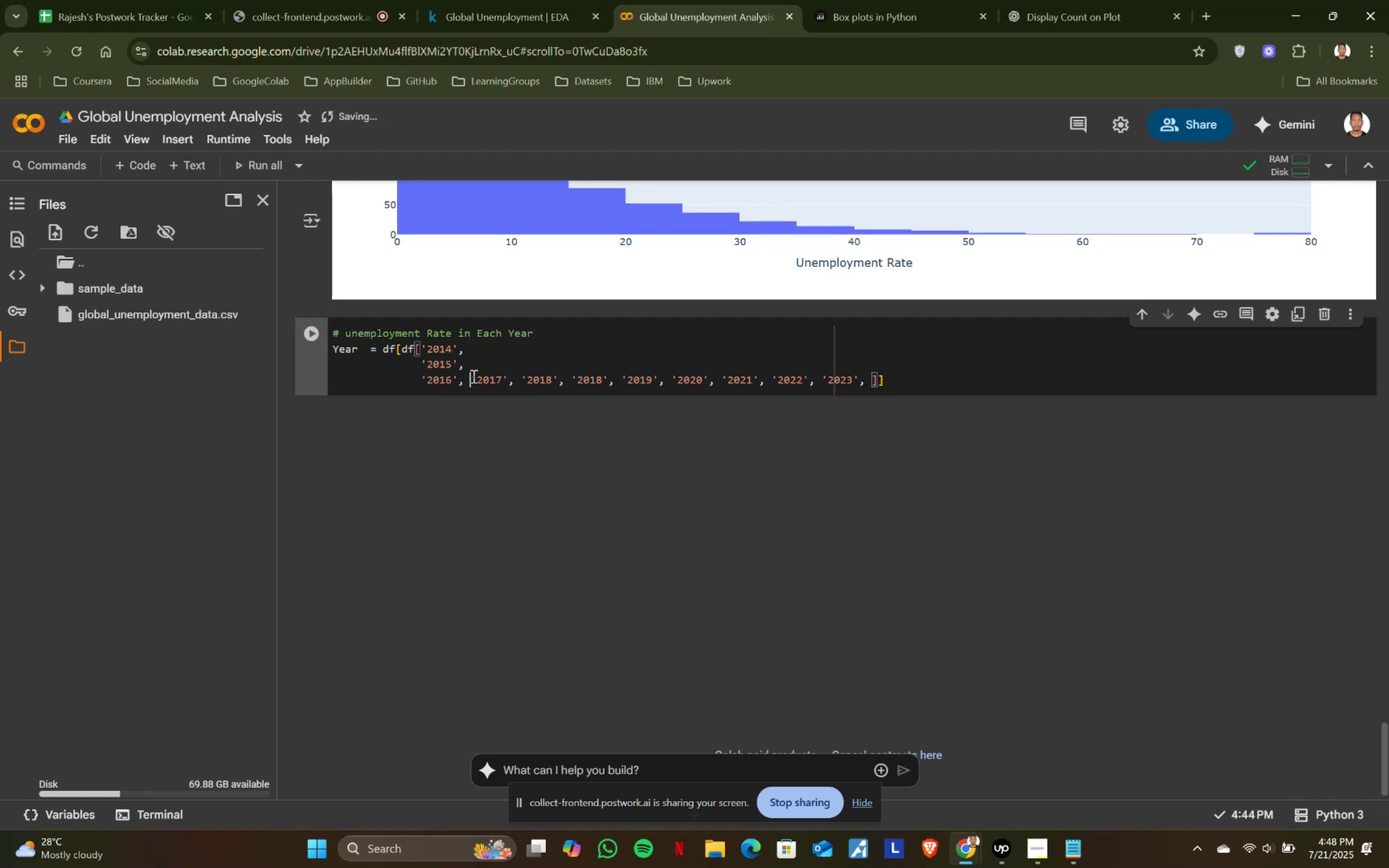 
key(Enter)
 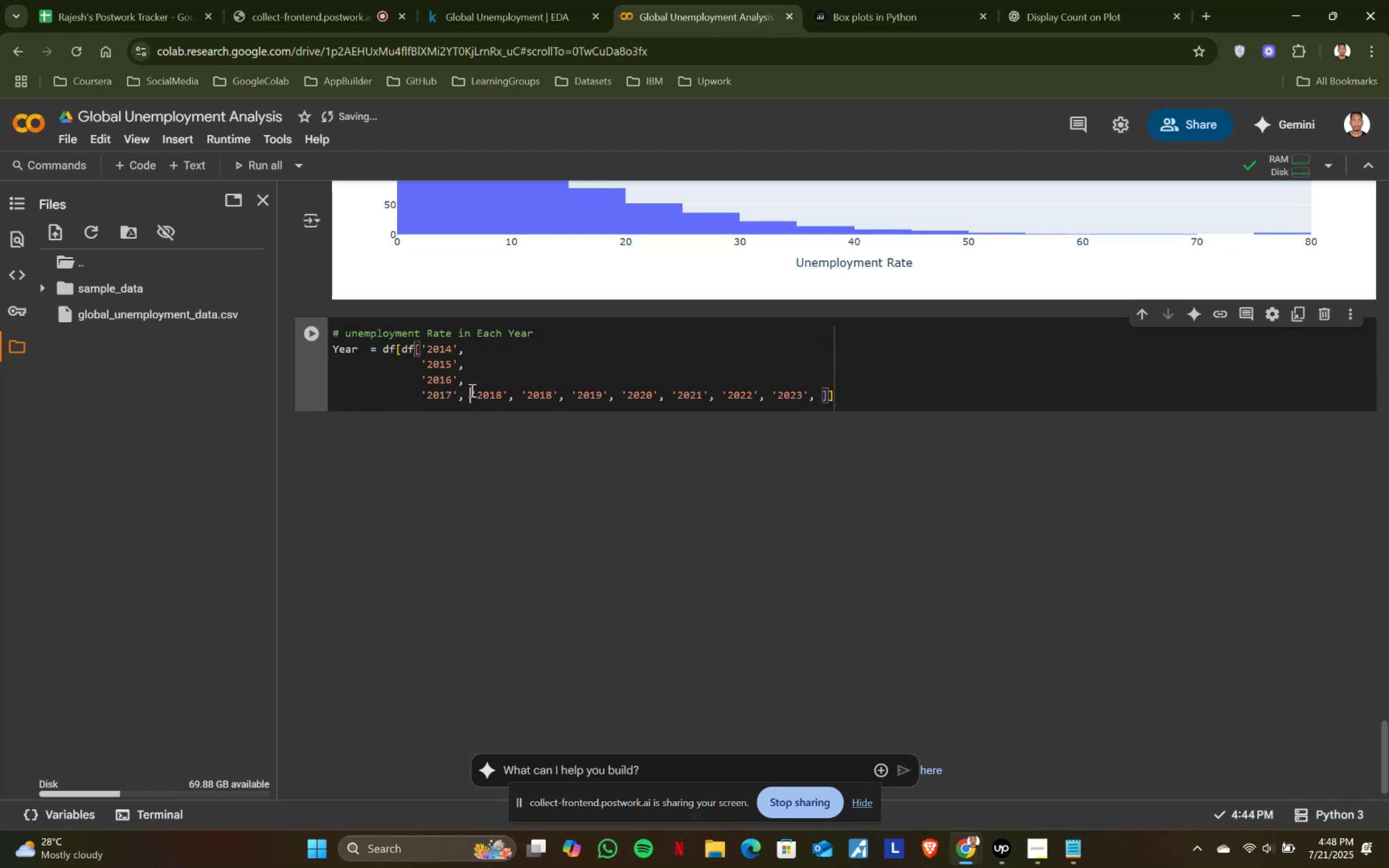 
key(Enter)
 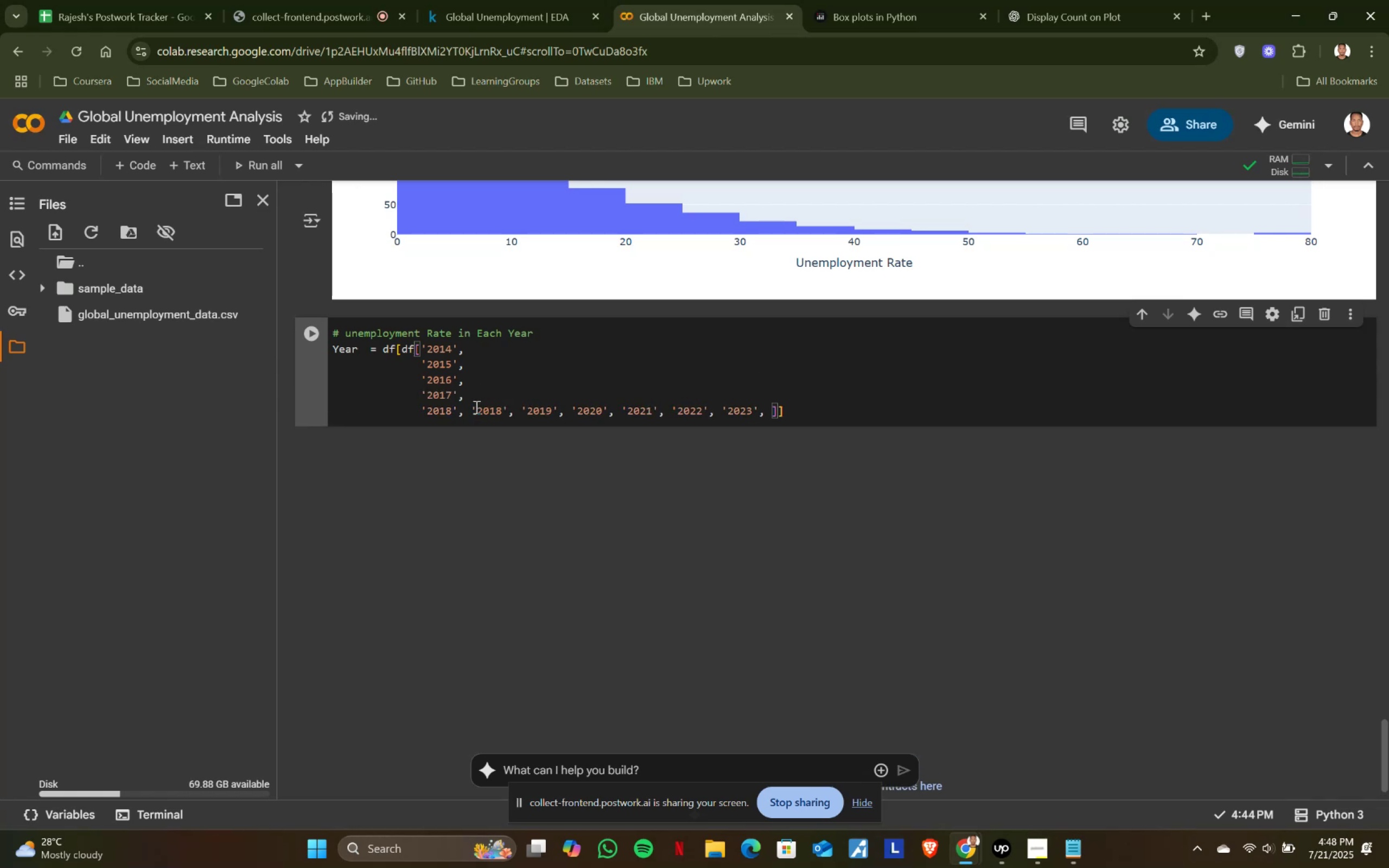 
left_click([472, 405])
 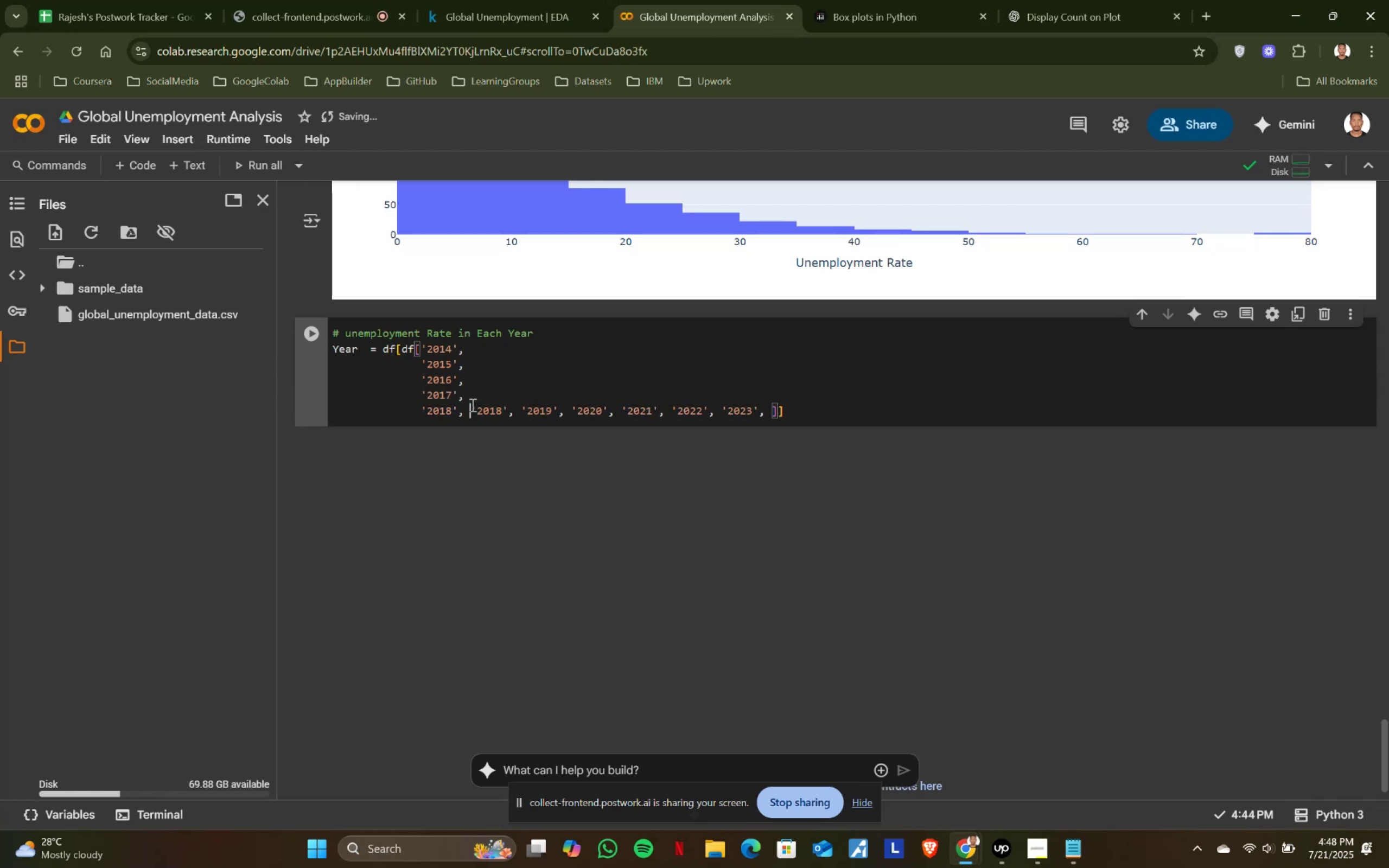 
key(Enter)
 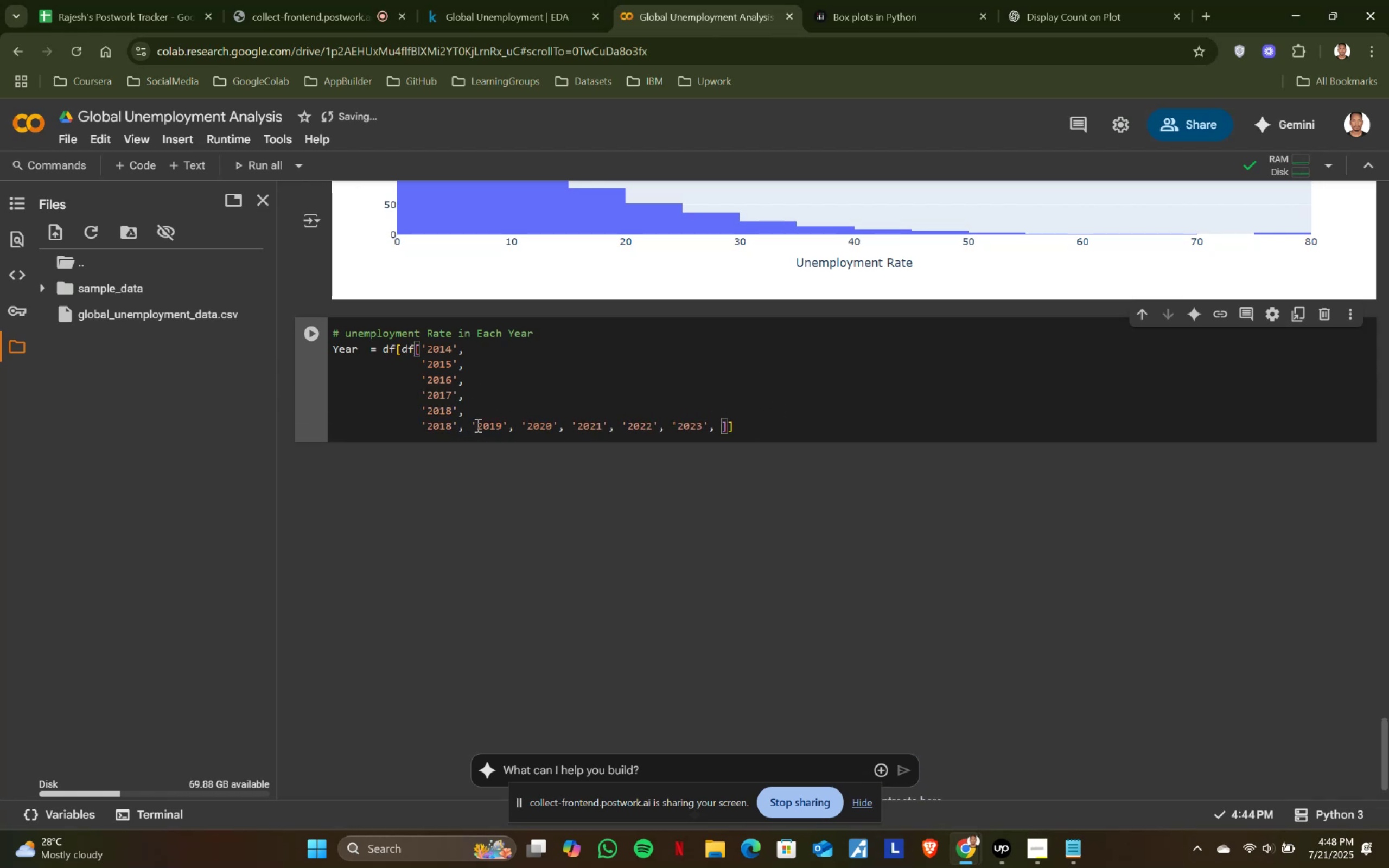 
left_click([473, 422])
 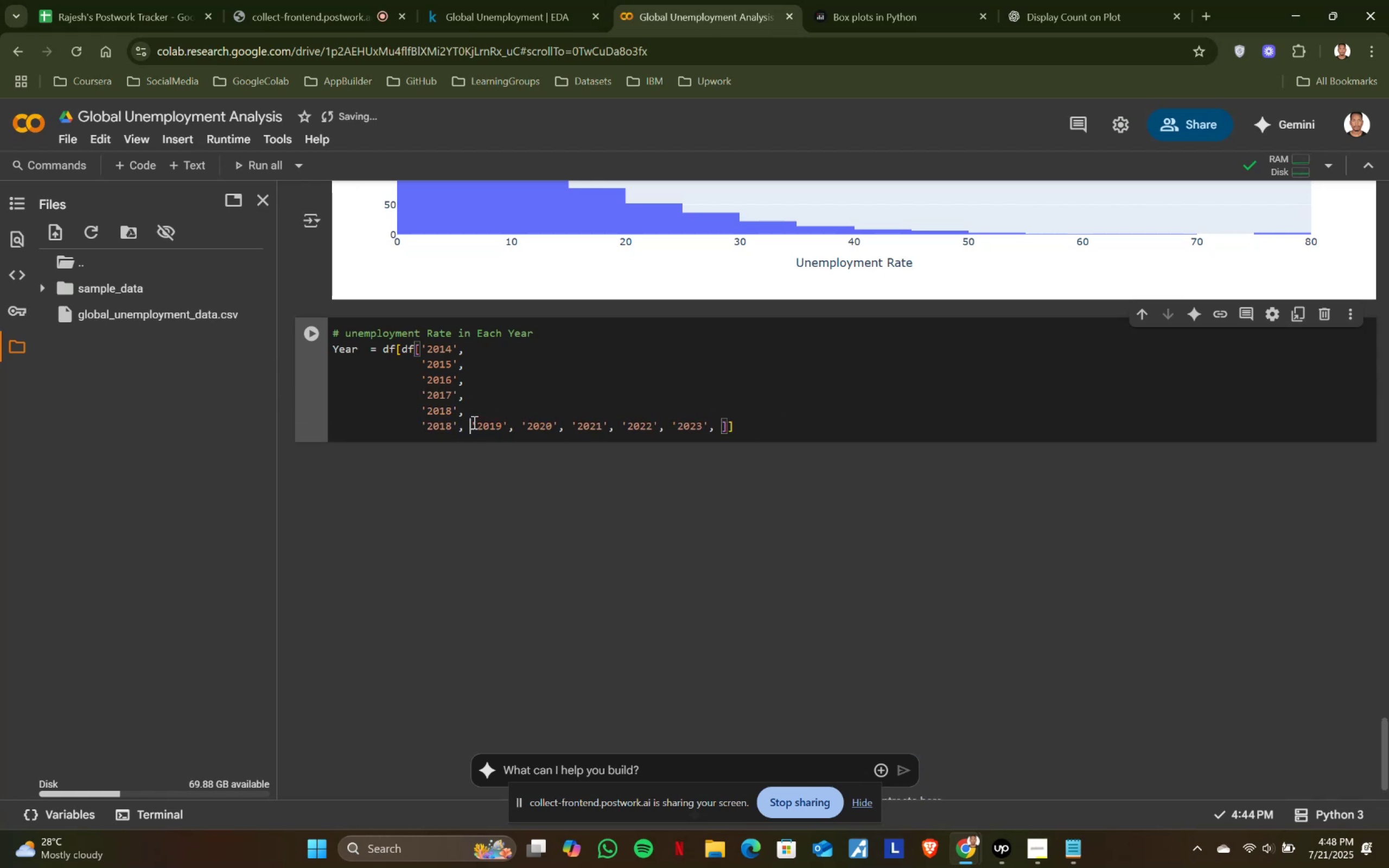 
key(Enter)
 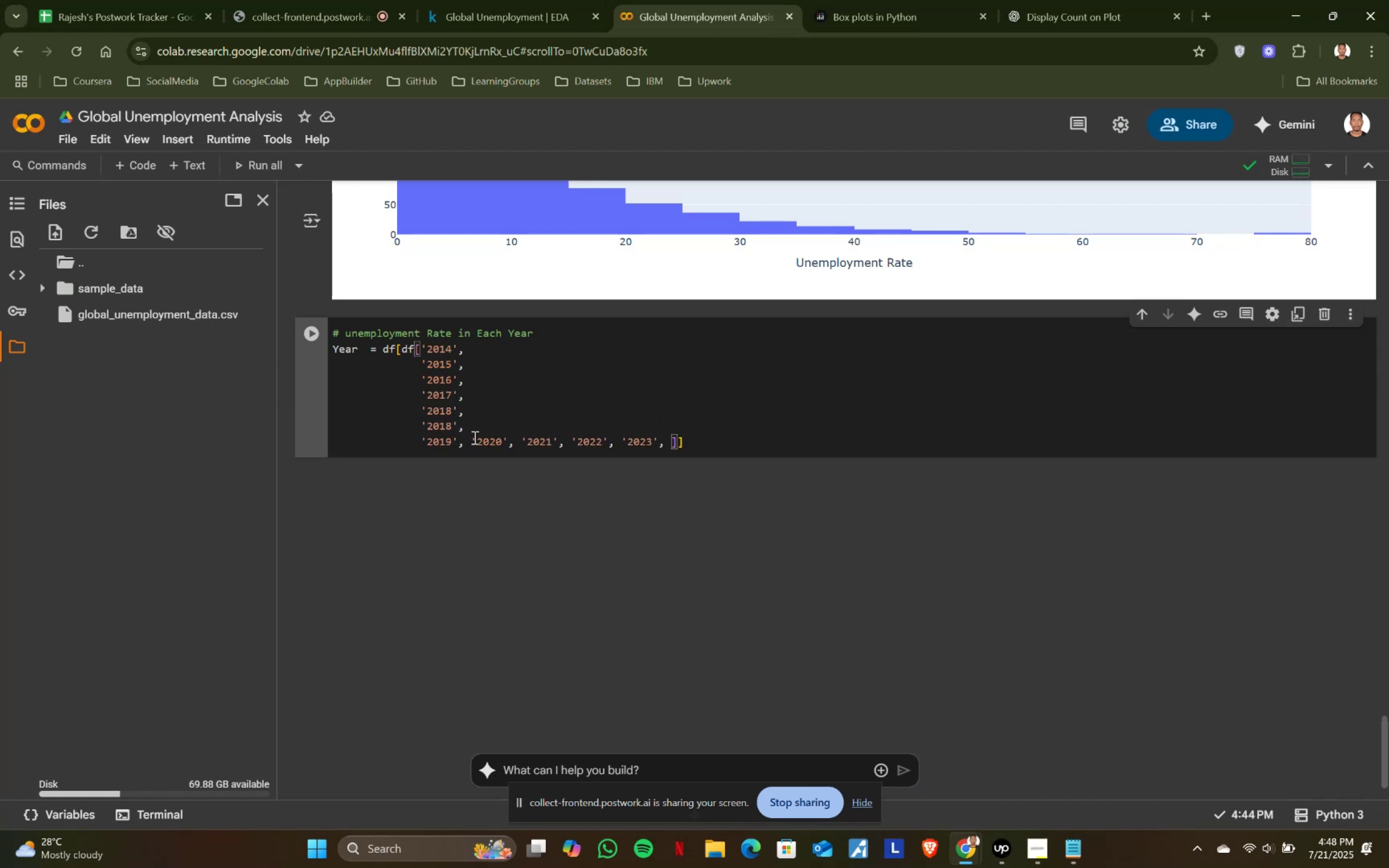 
left_click([472, 437])
 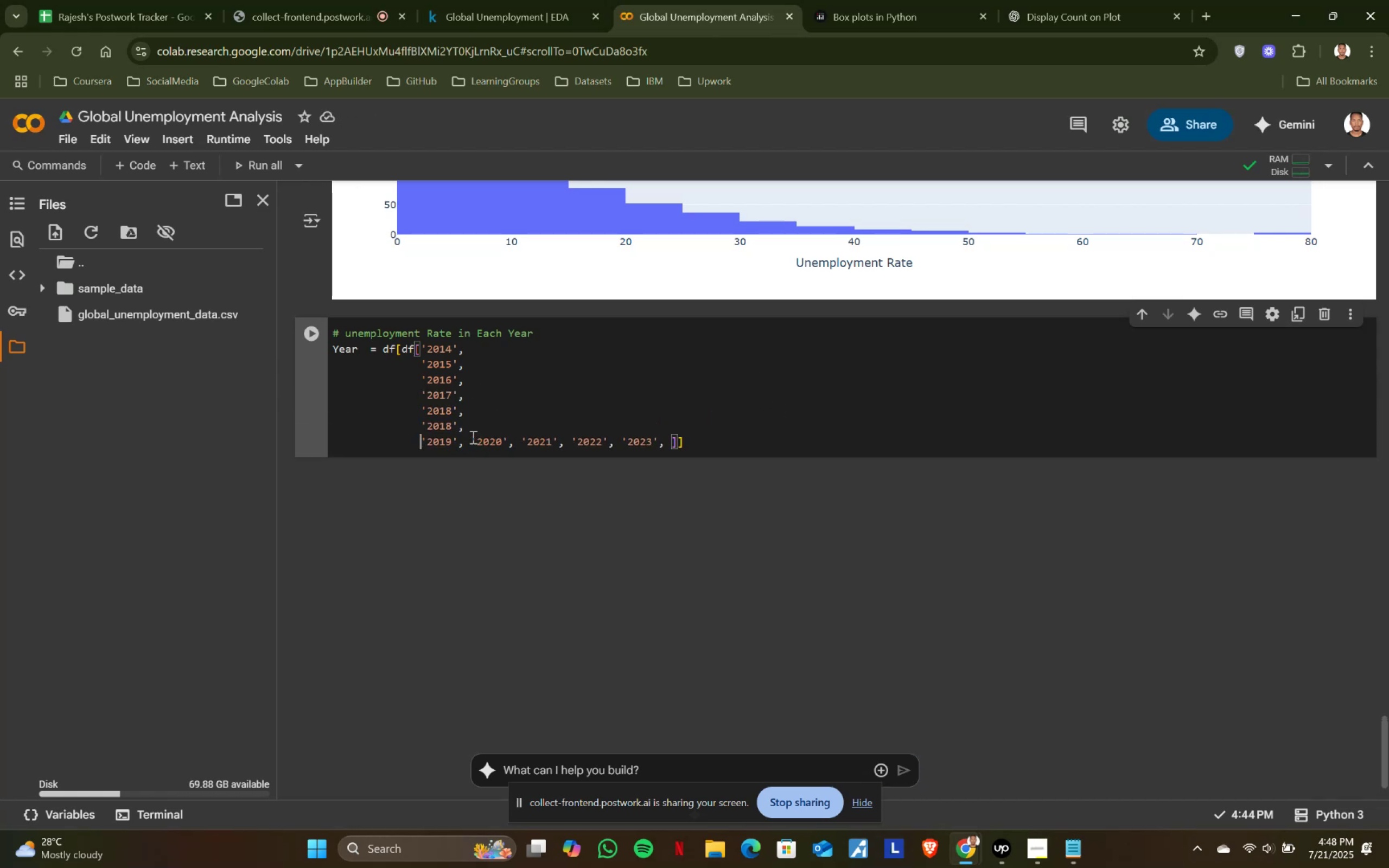 
key(Enter)
 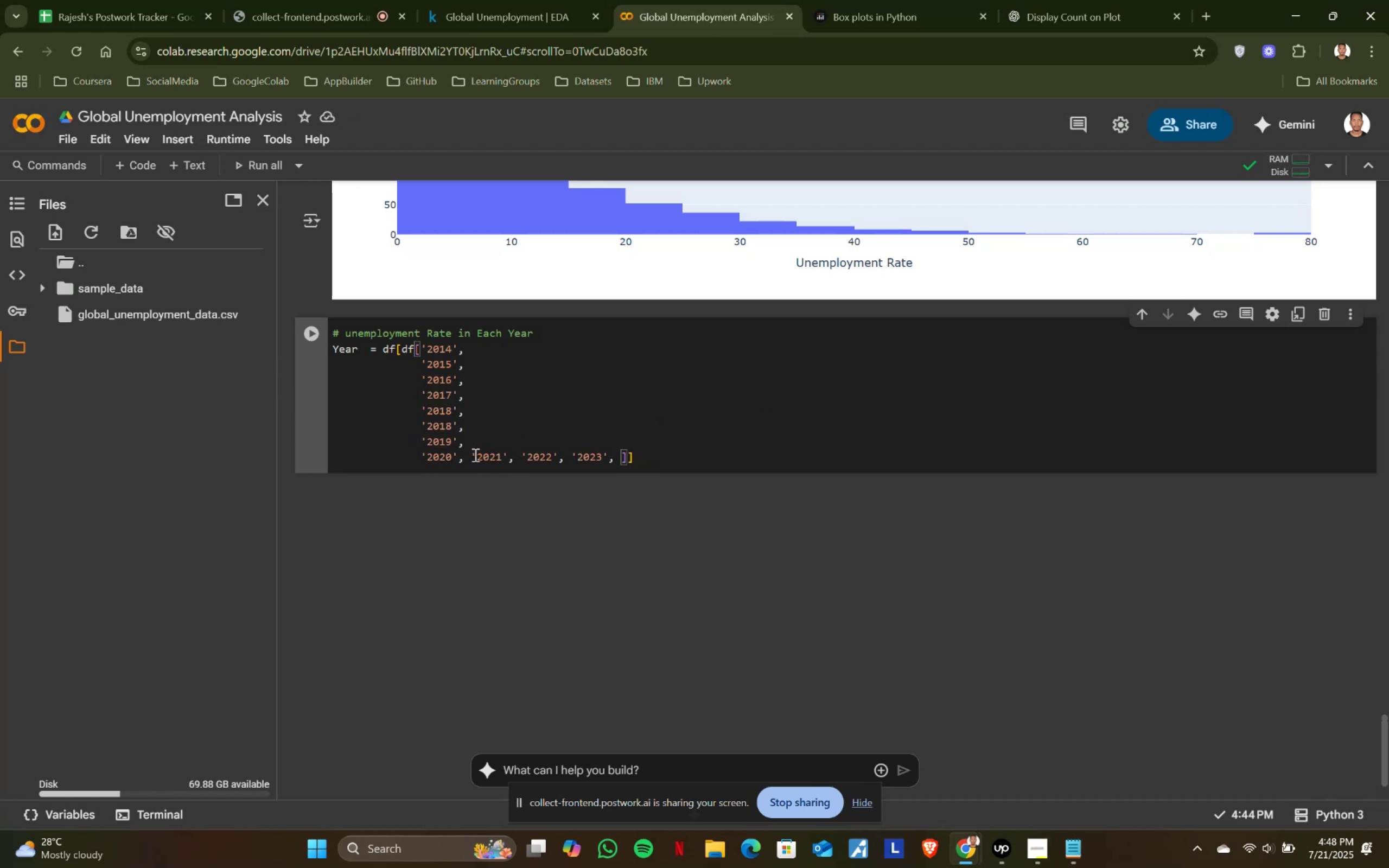 
left_click([472, 453])
 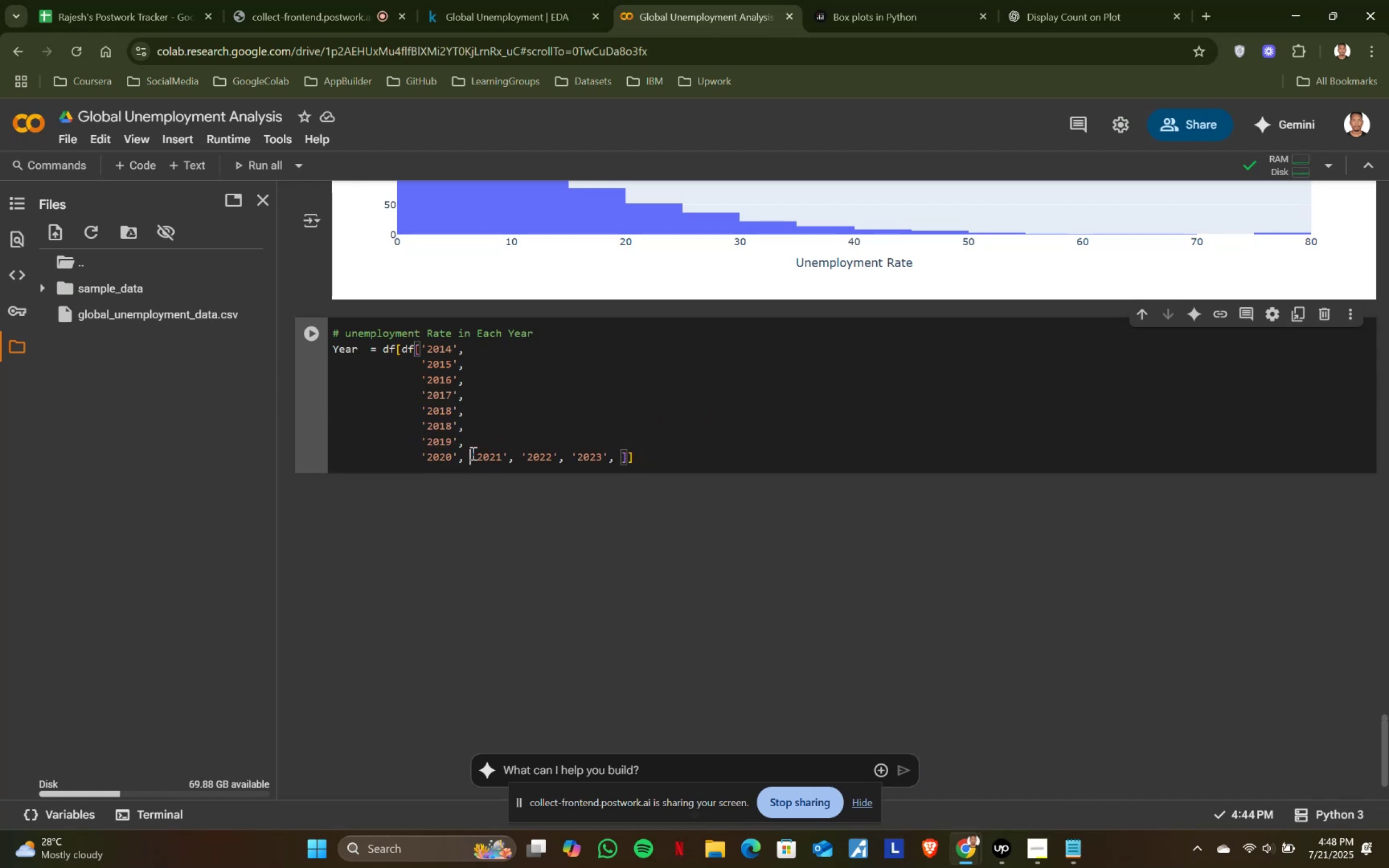 
key(Enter)
 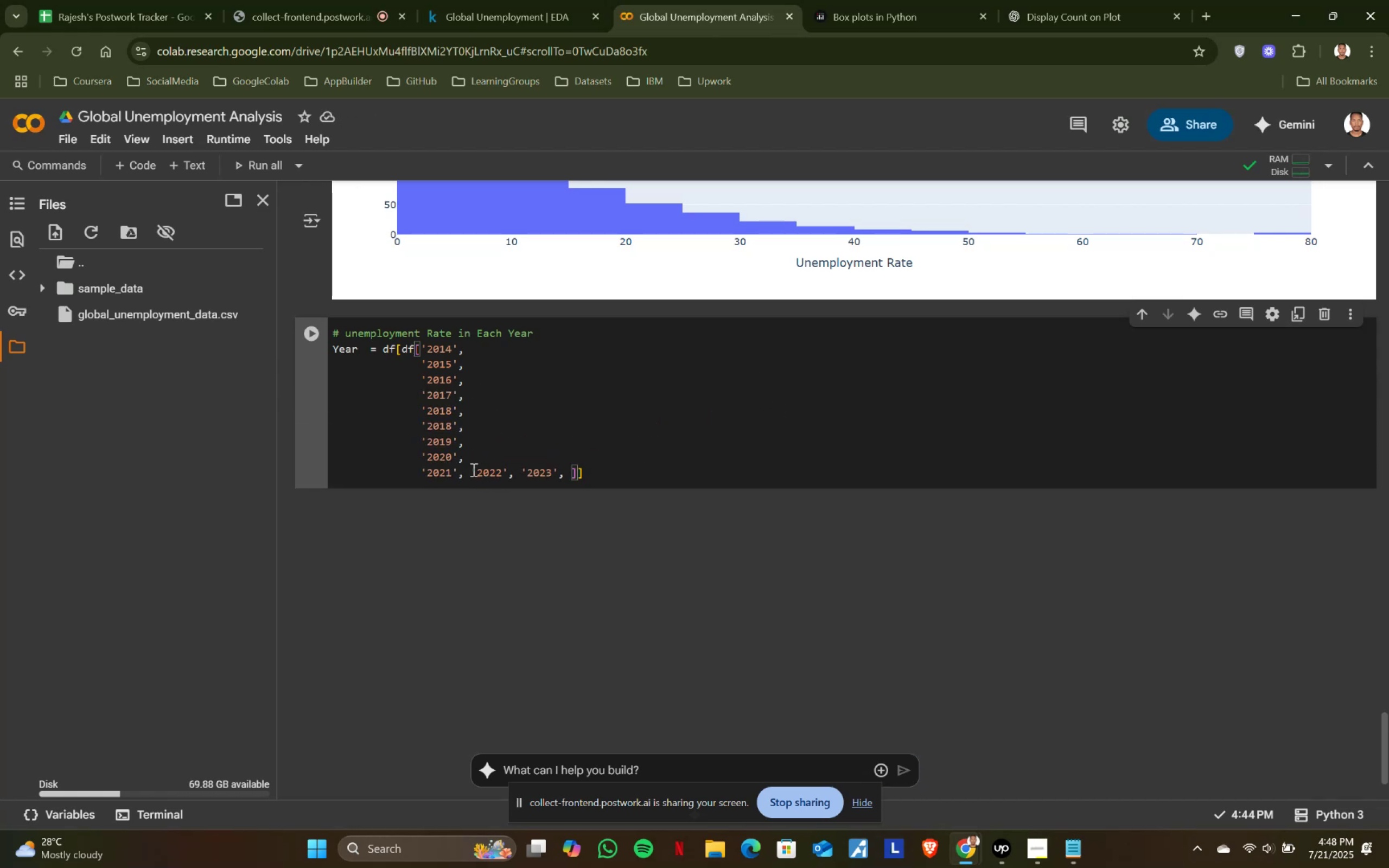 
left_click([471, 468])
 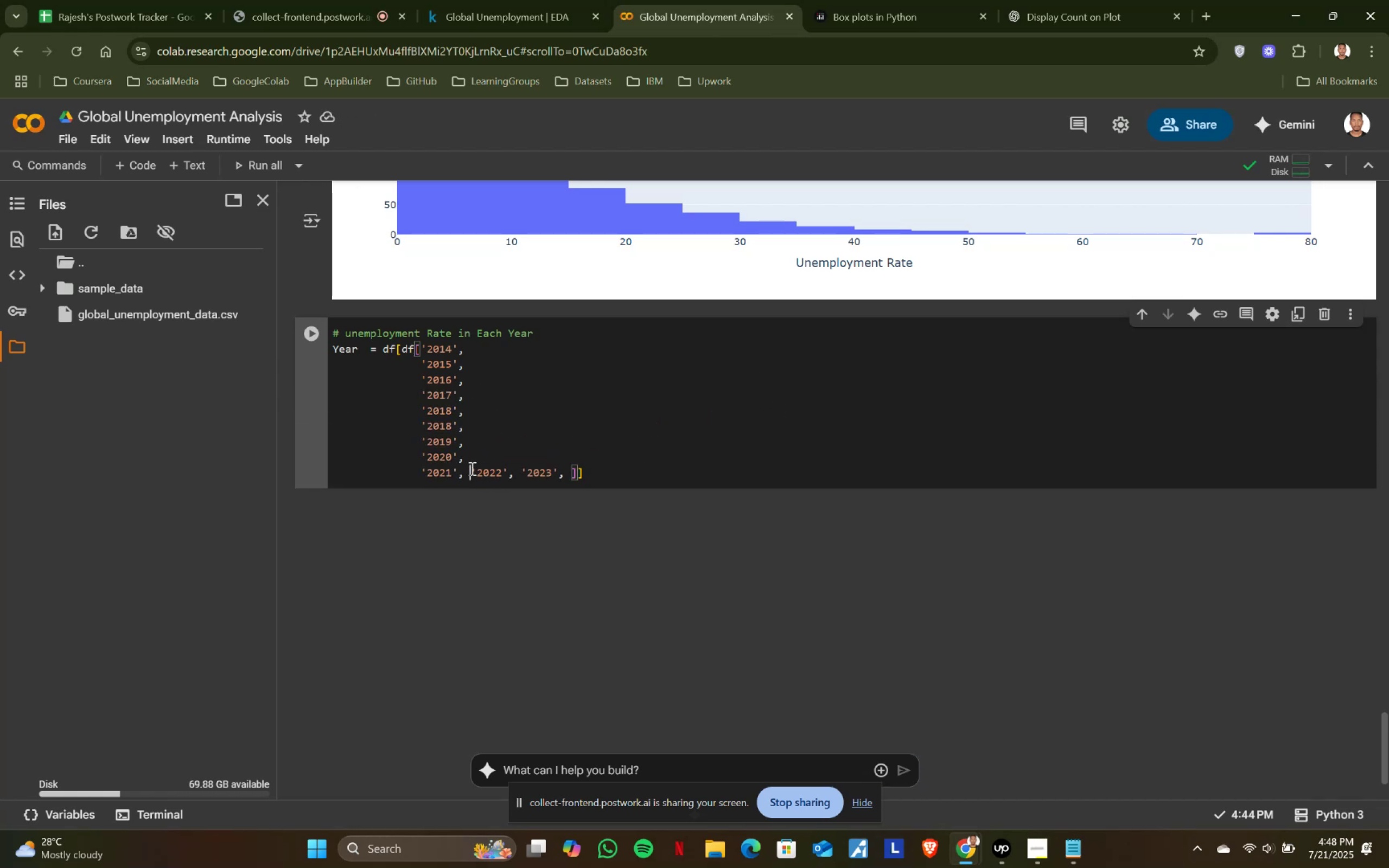 
key(Enter)
 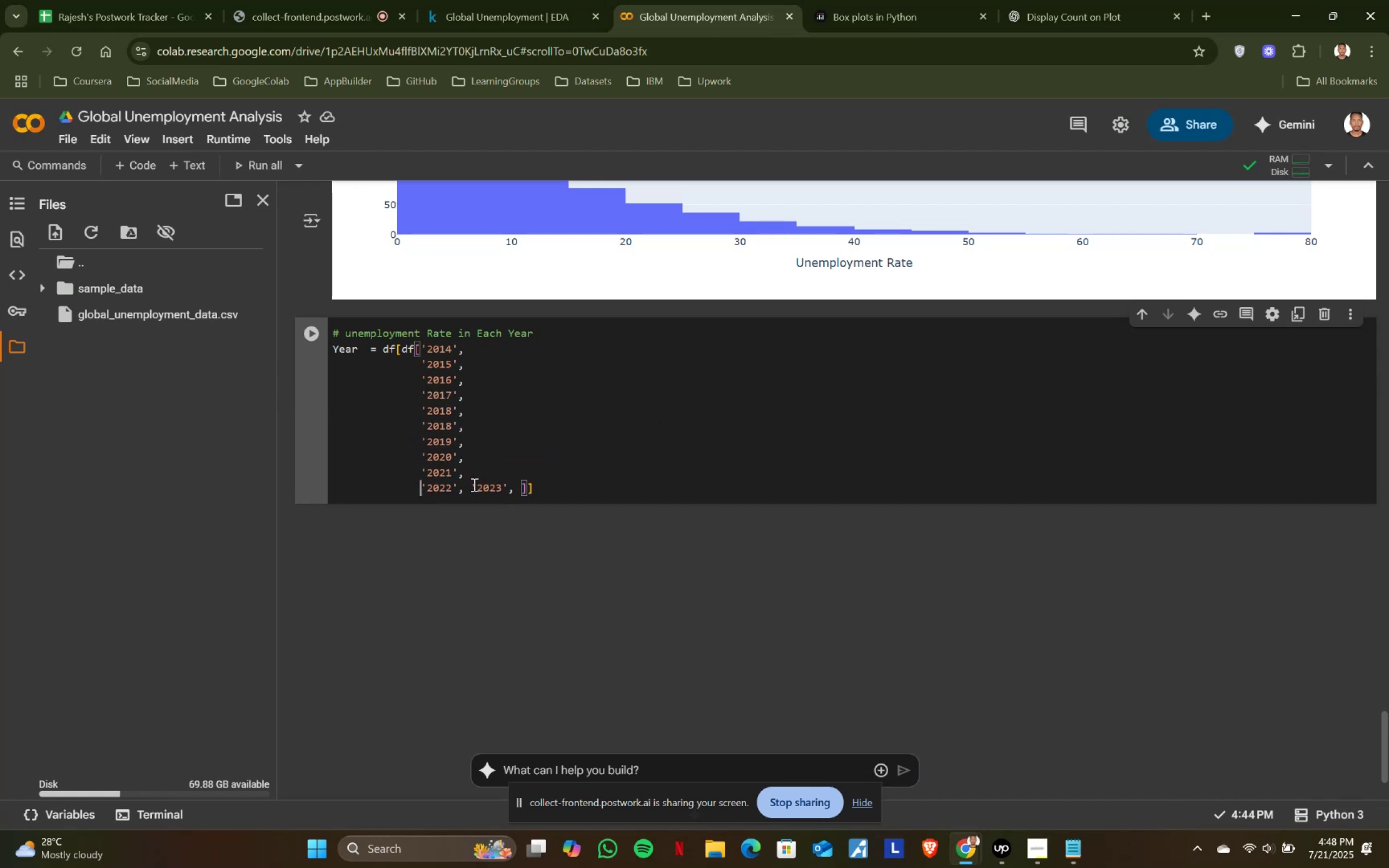 
left_click([471, 484])
 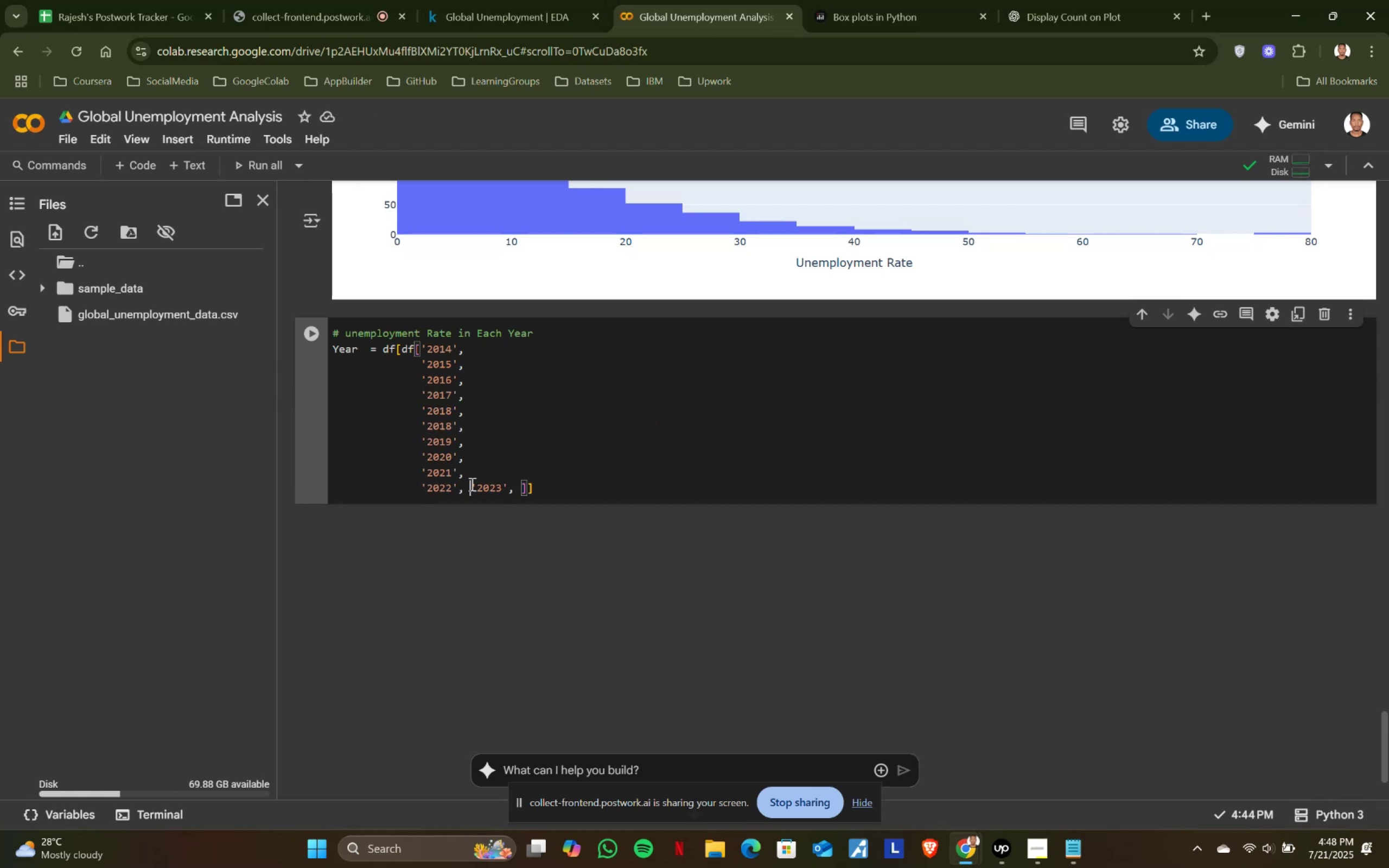 
key(Enter)
 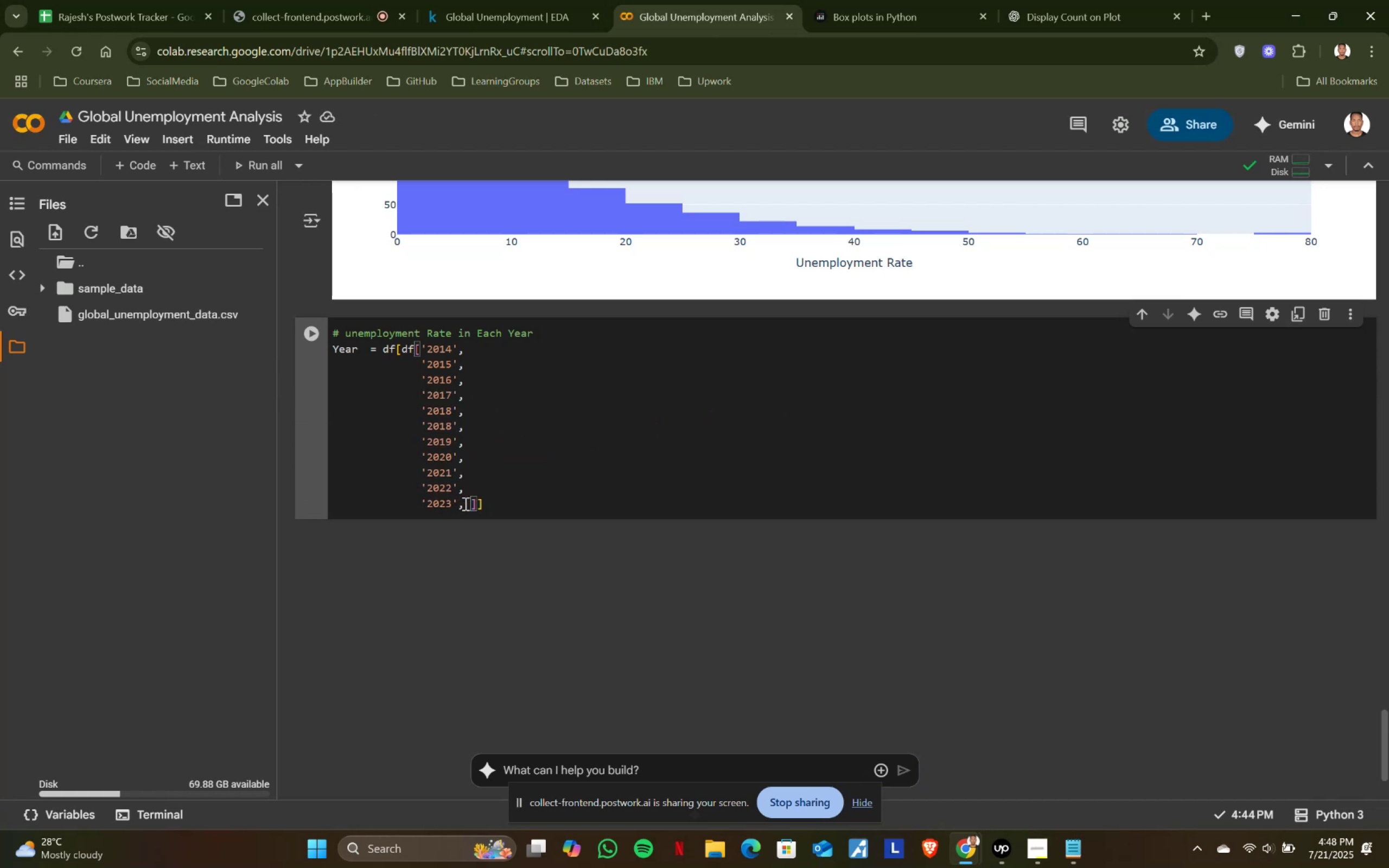 
left_click([472, 502])
 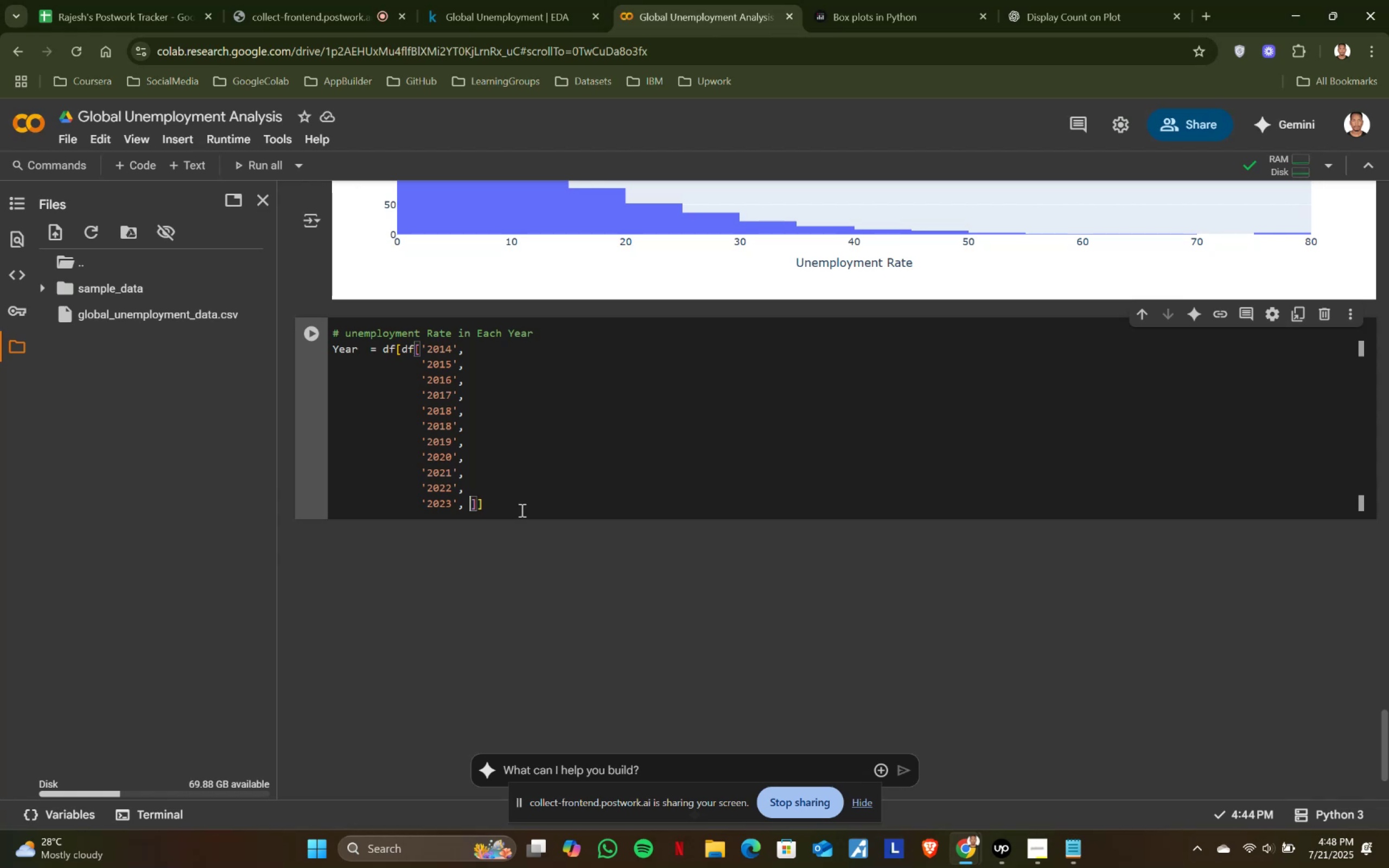 
key(Enter)
 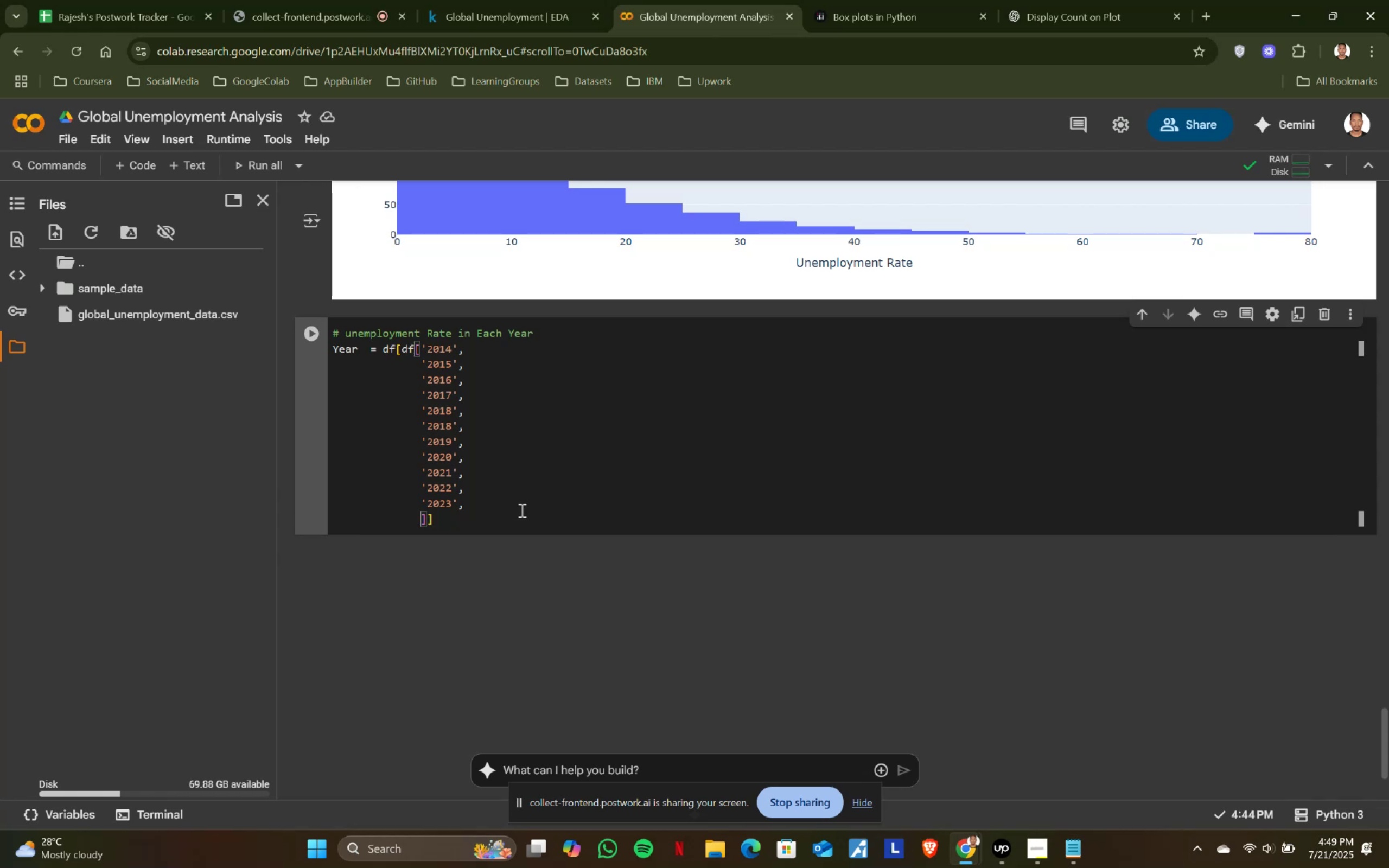 
type('2024)
 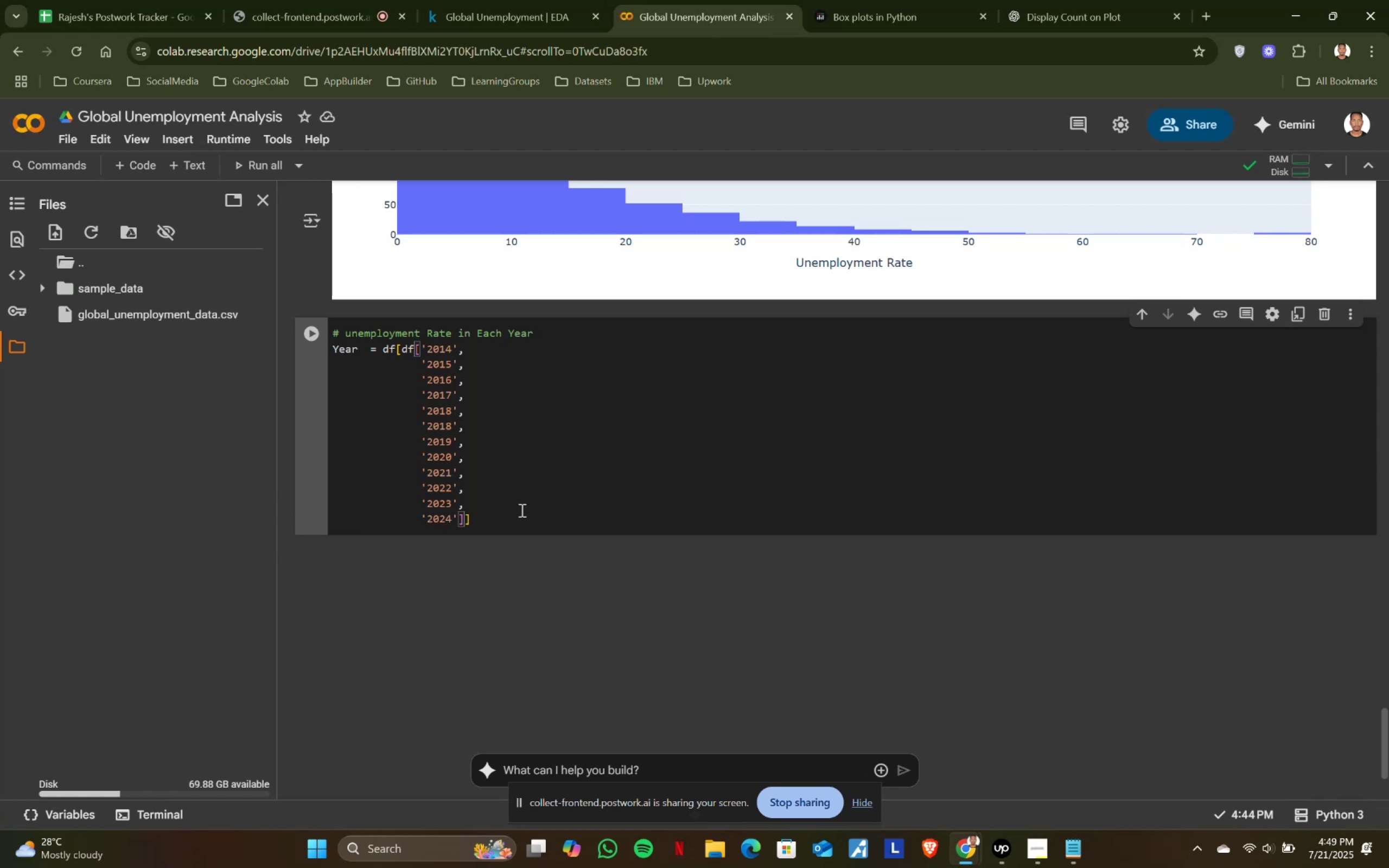 
key(ArrowRight)
 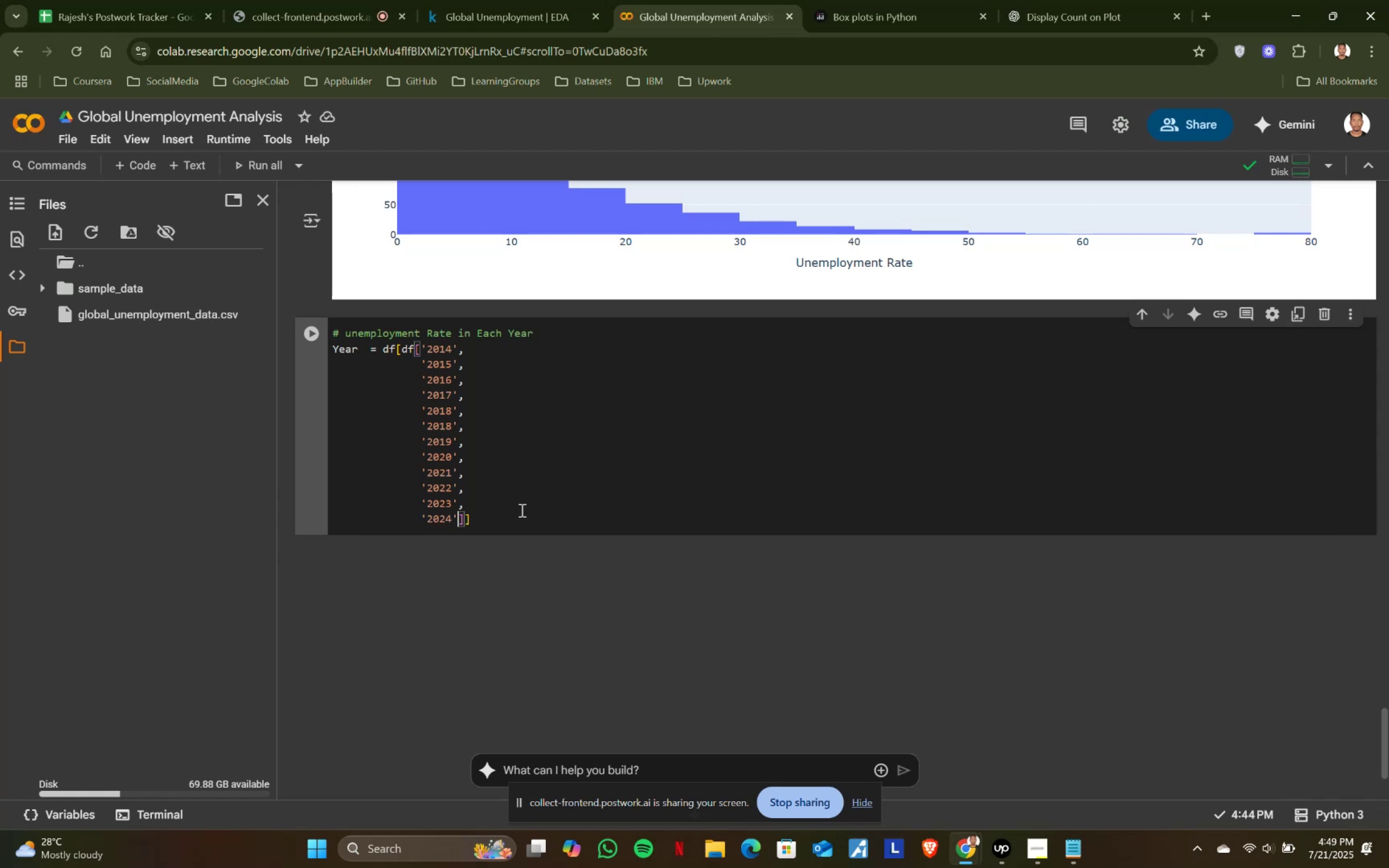 
key(ArrowRight)
 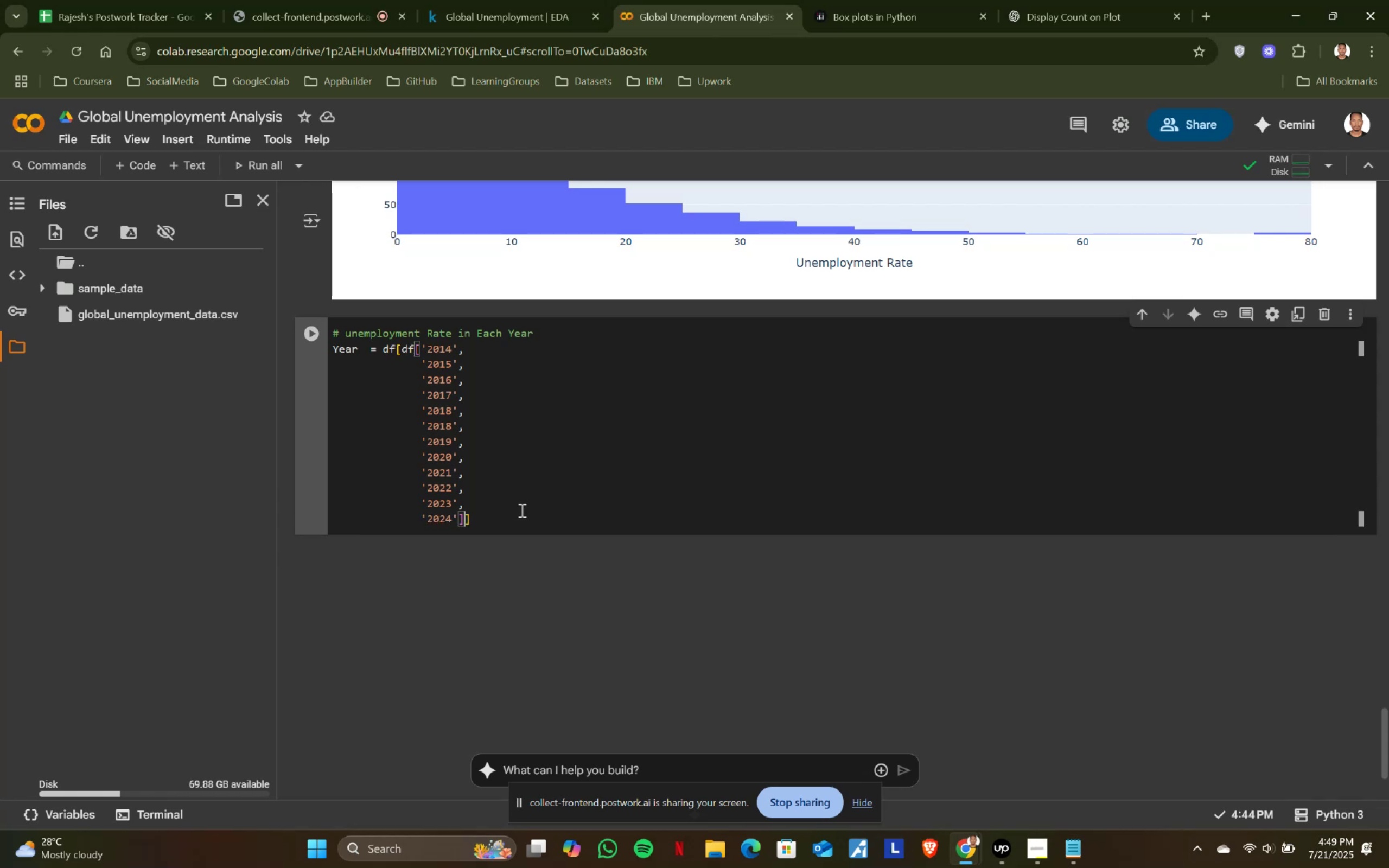 
key(ArrowRight)
 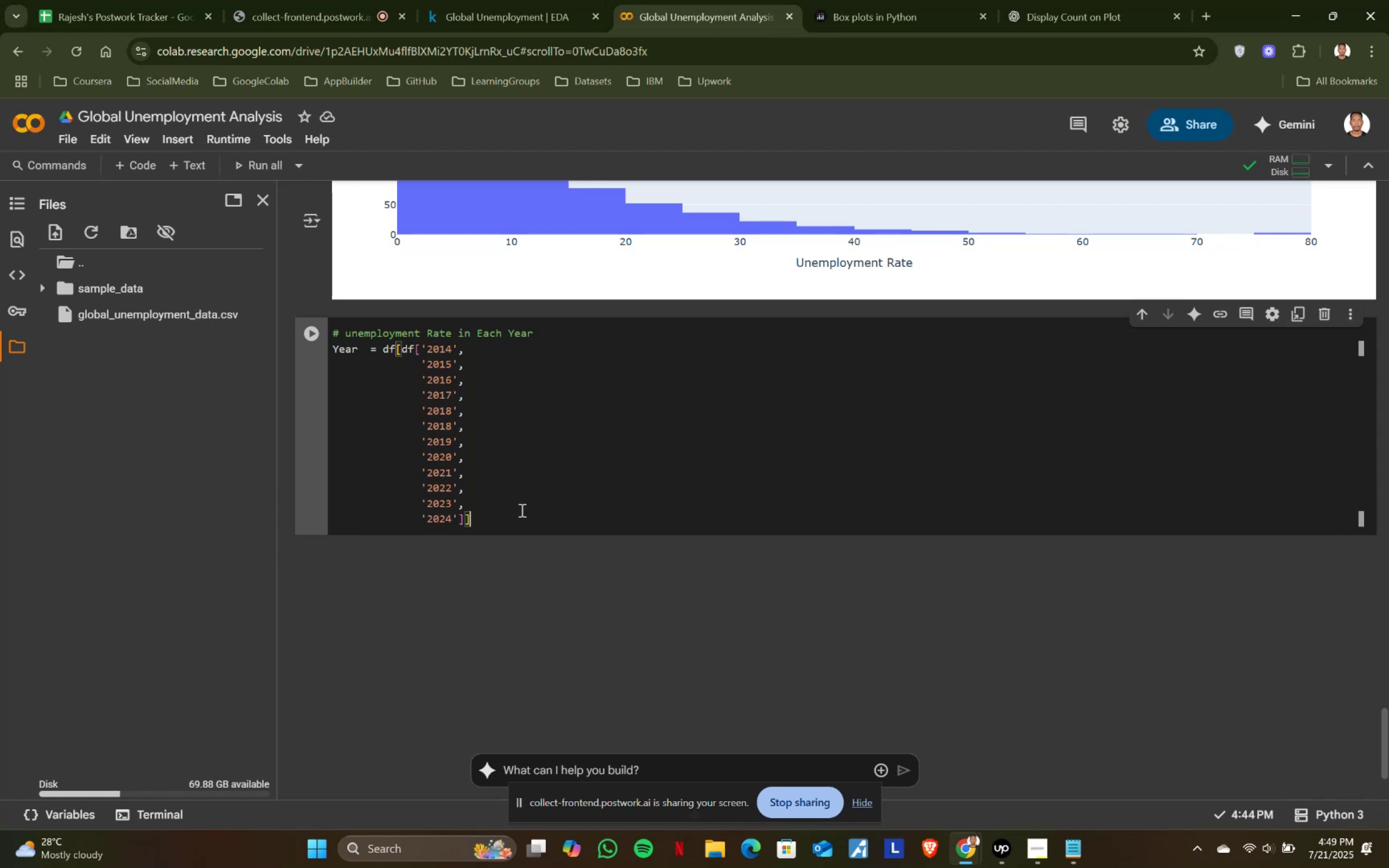 
key(Enter)
 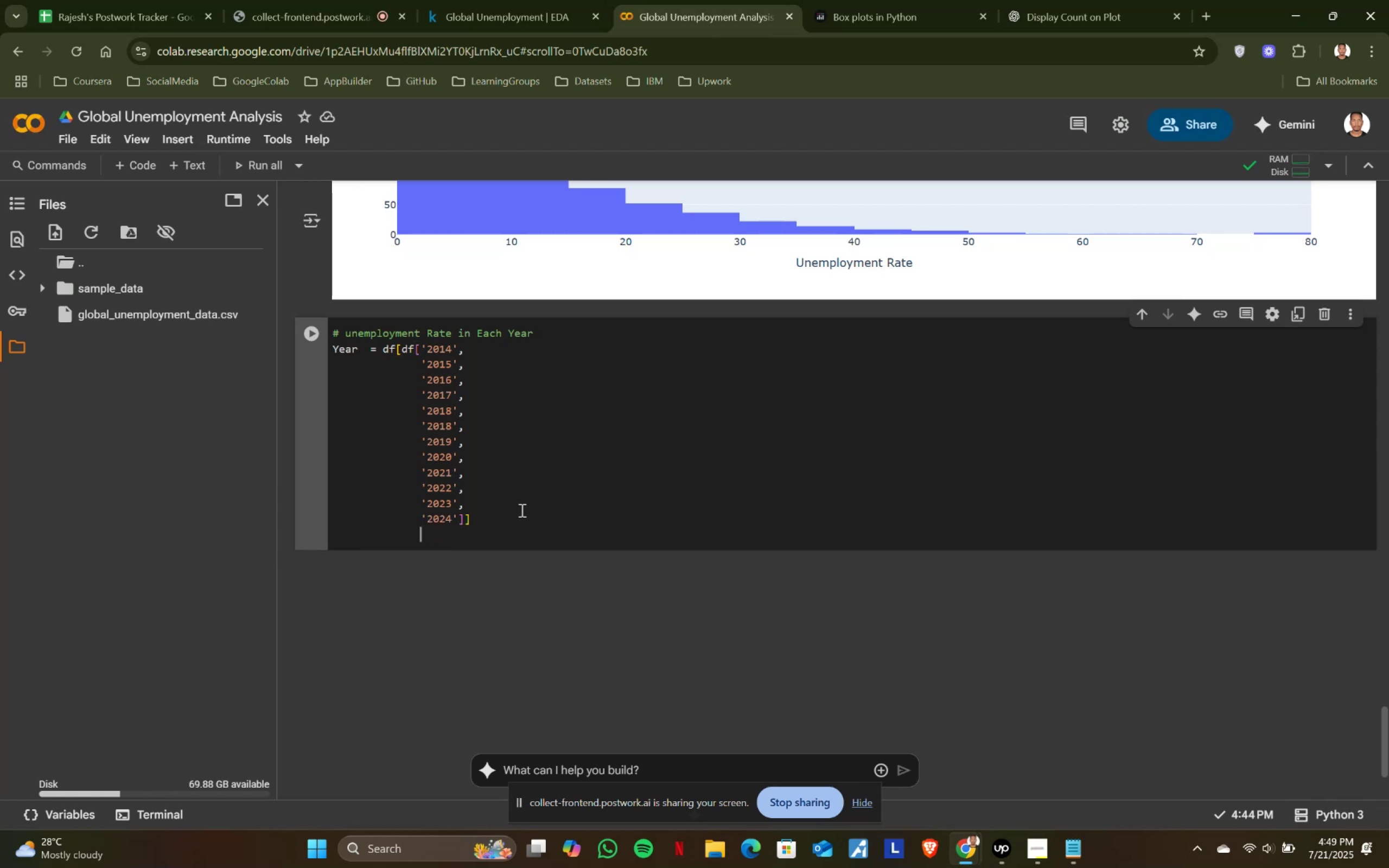 
key(Backspace)
key(Backspace)
key(Backspace)
key(Backspace)
type(for year in Year:)
 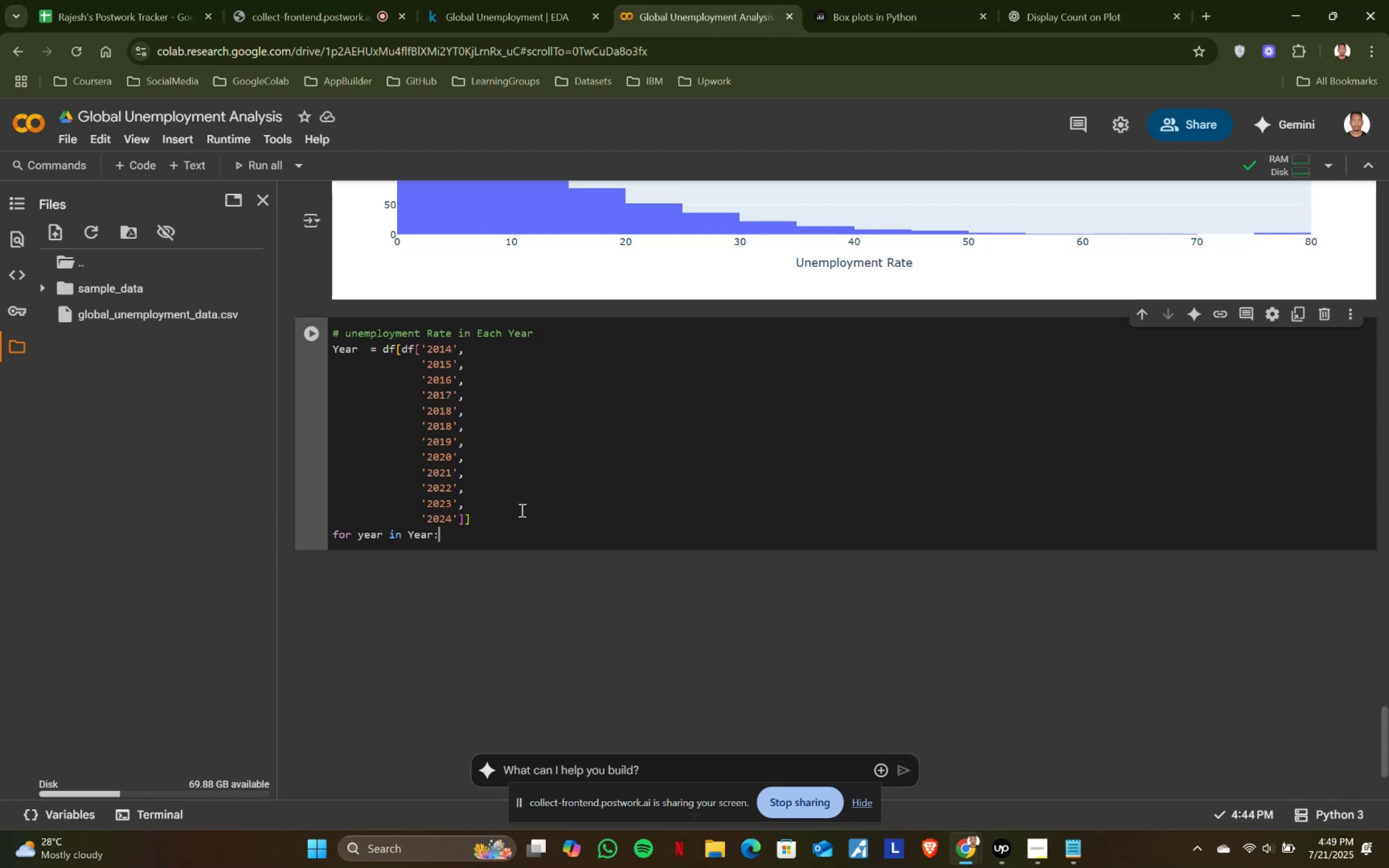 
key(Enter)
 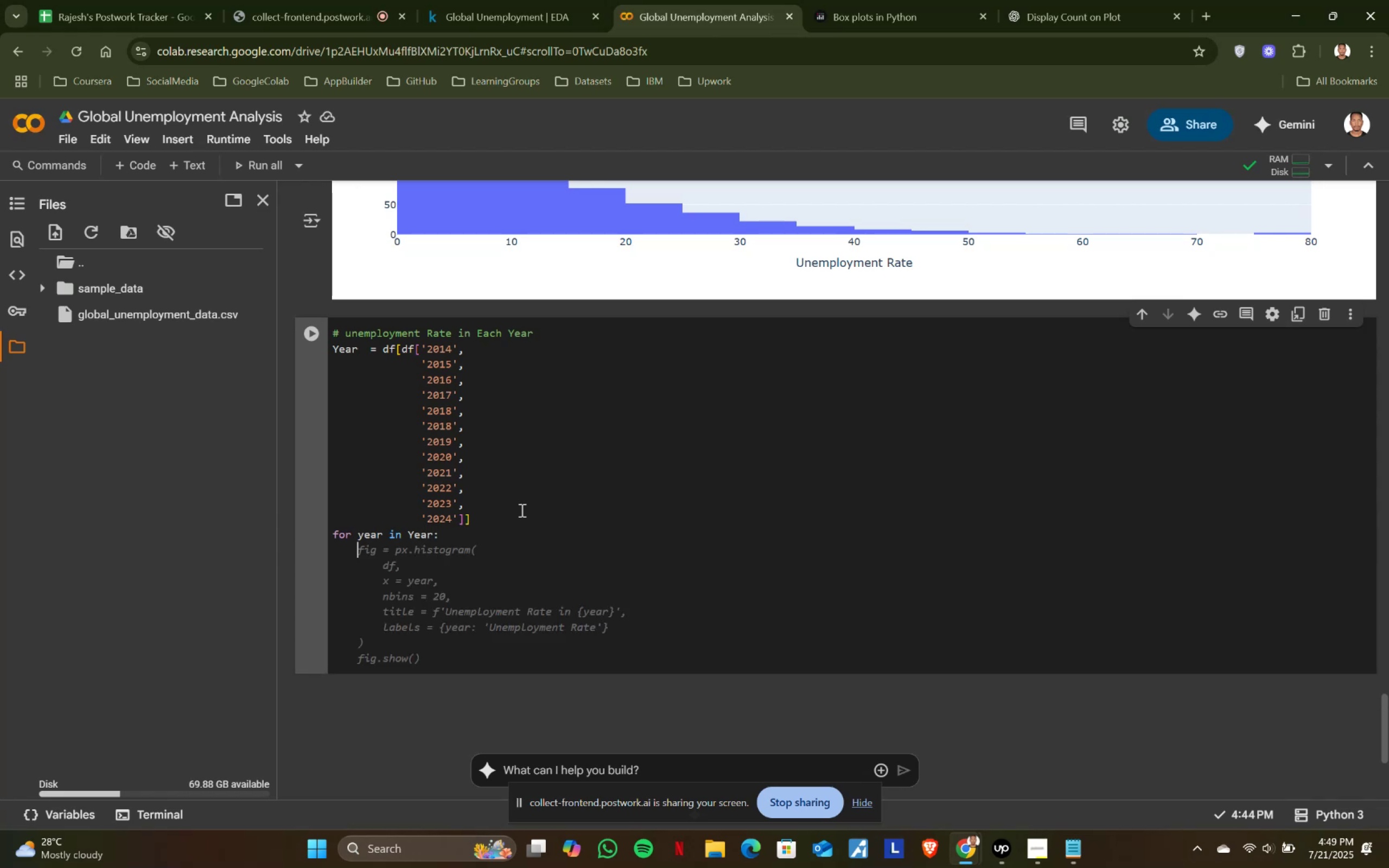 
key(Tab)
 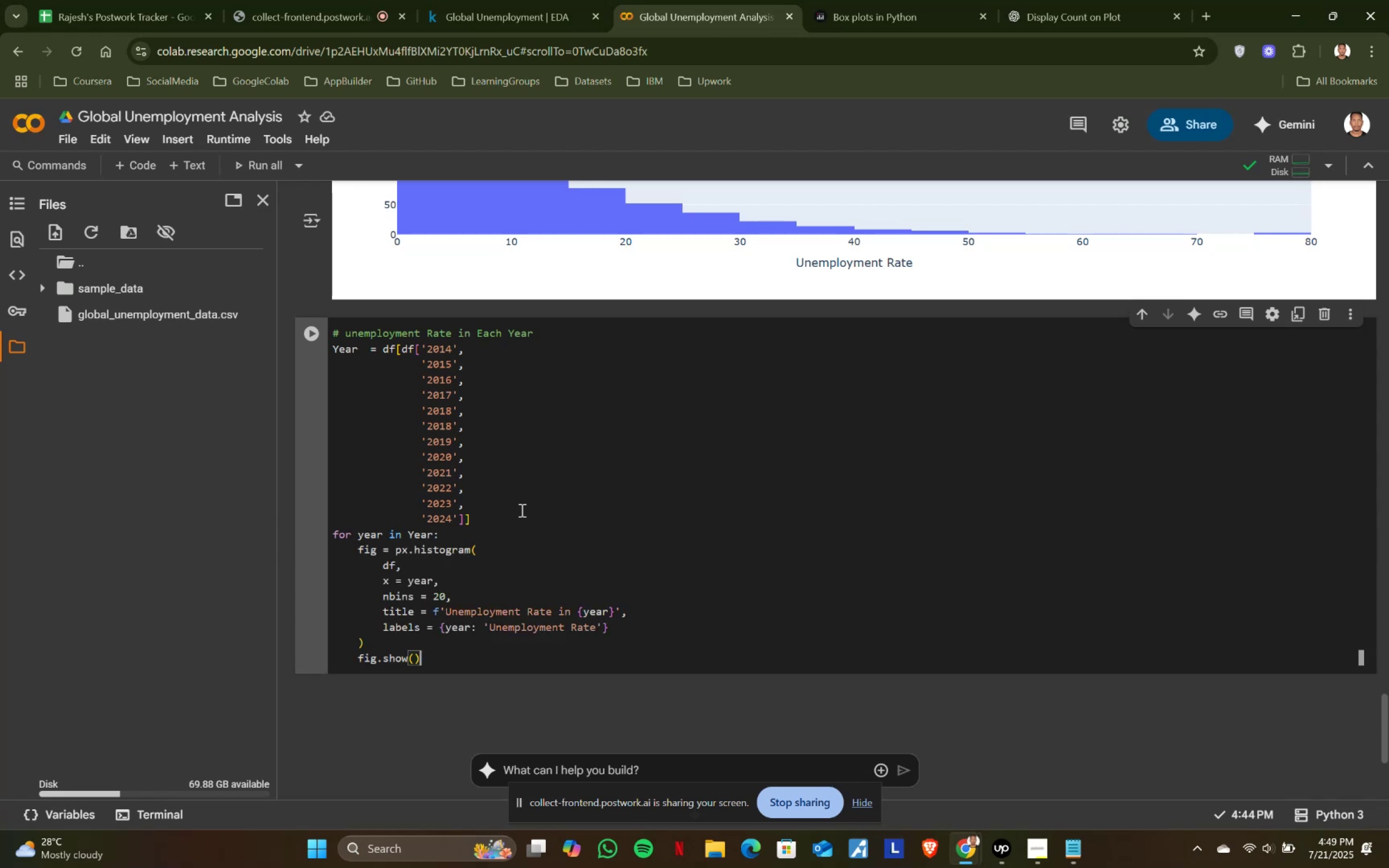 
key(Shift+ShiftRight)
 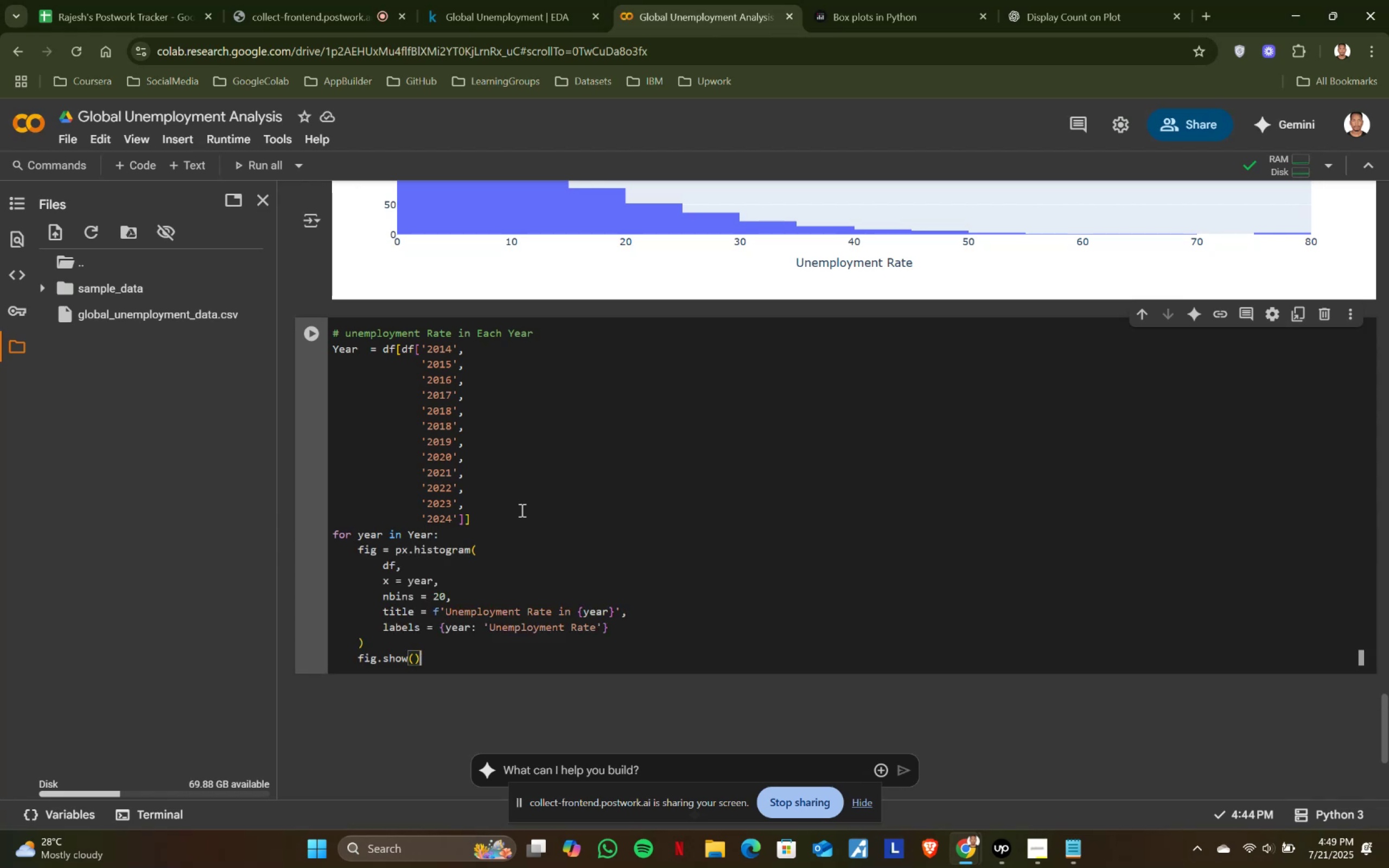 
key(Shift+Enter)
 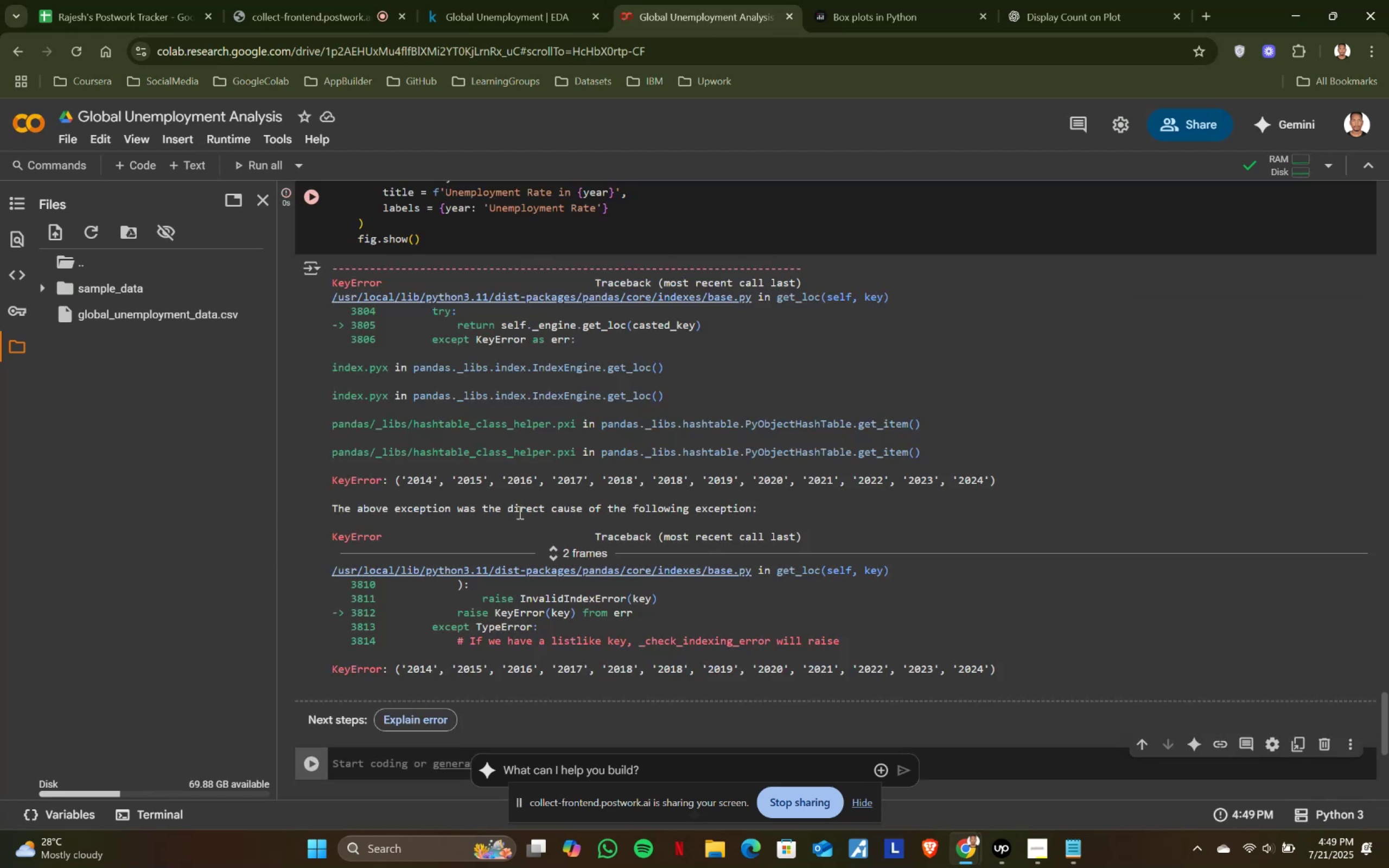 
scroll: coordinate [519, 512], scroll_direction: down, amount: 1.0
 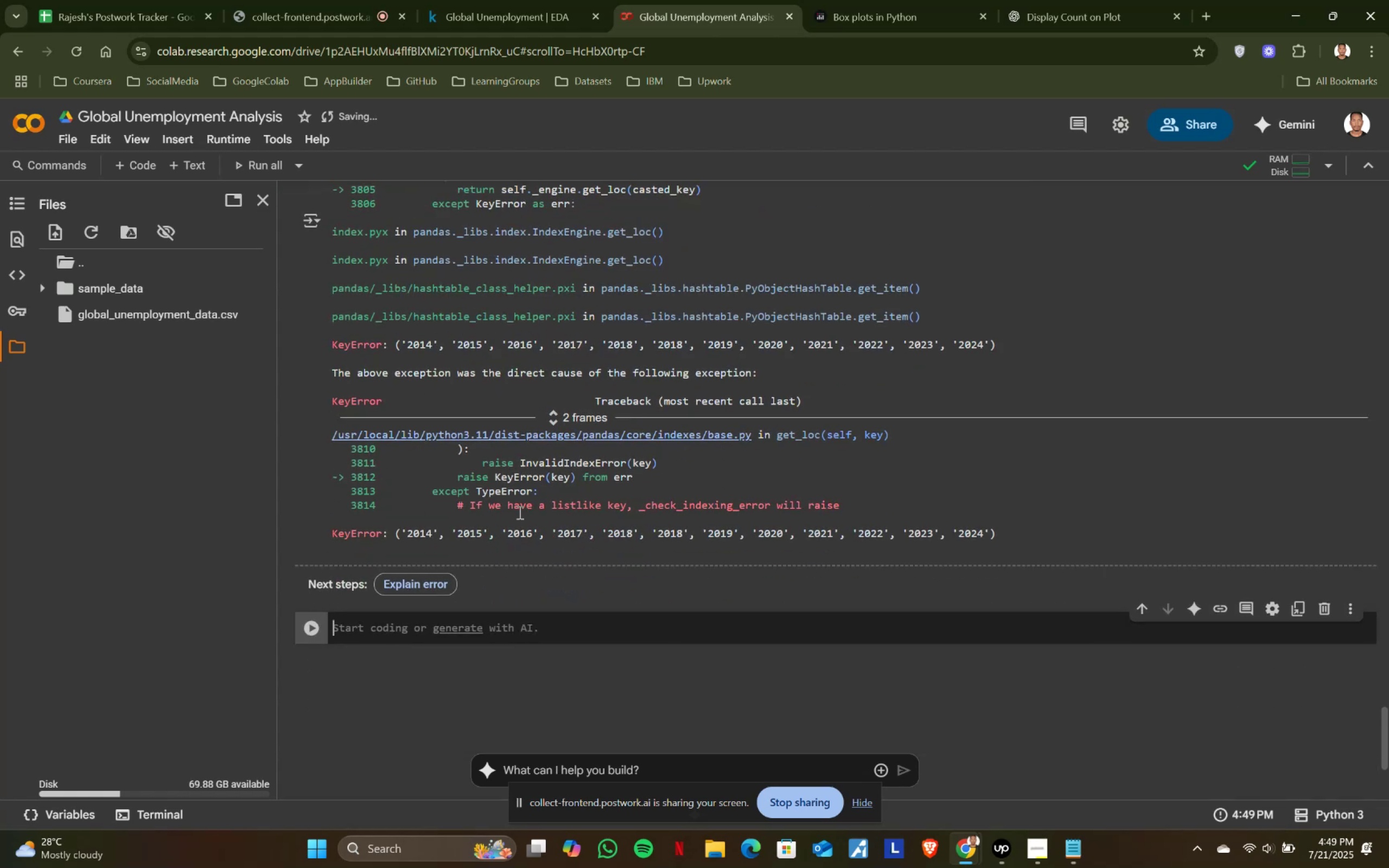 
left_click_drag(start_coordinate=[514, 373], to_coordinate=[692, 371])
 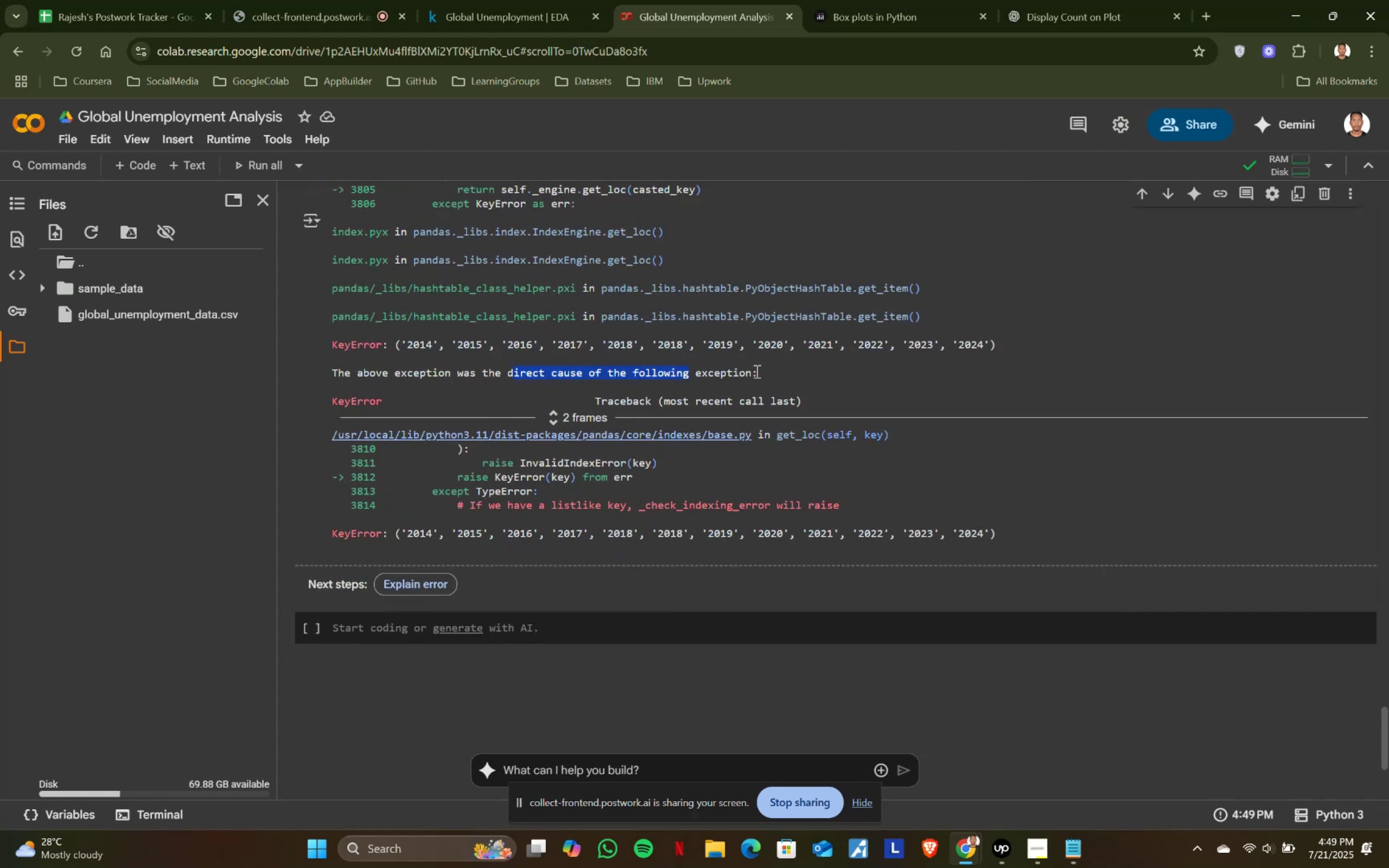 
double_click([757, 371])
 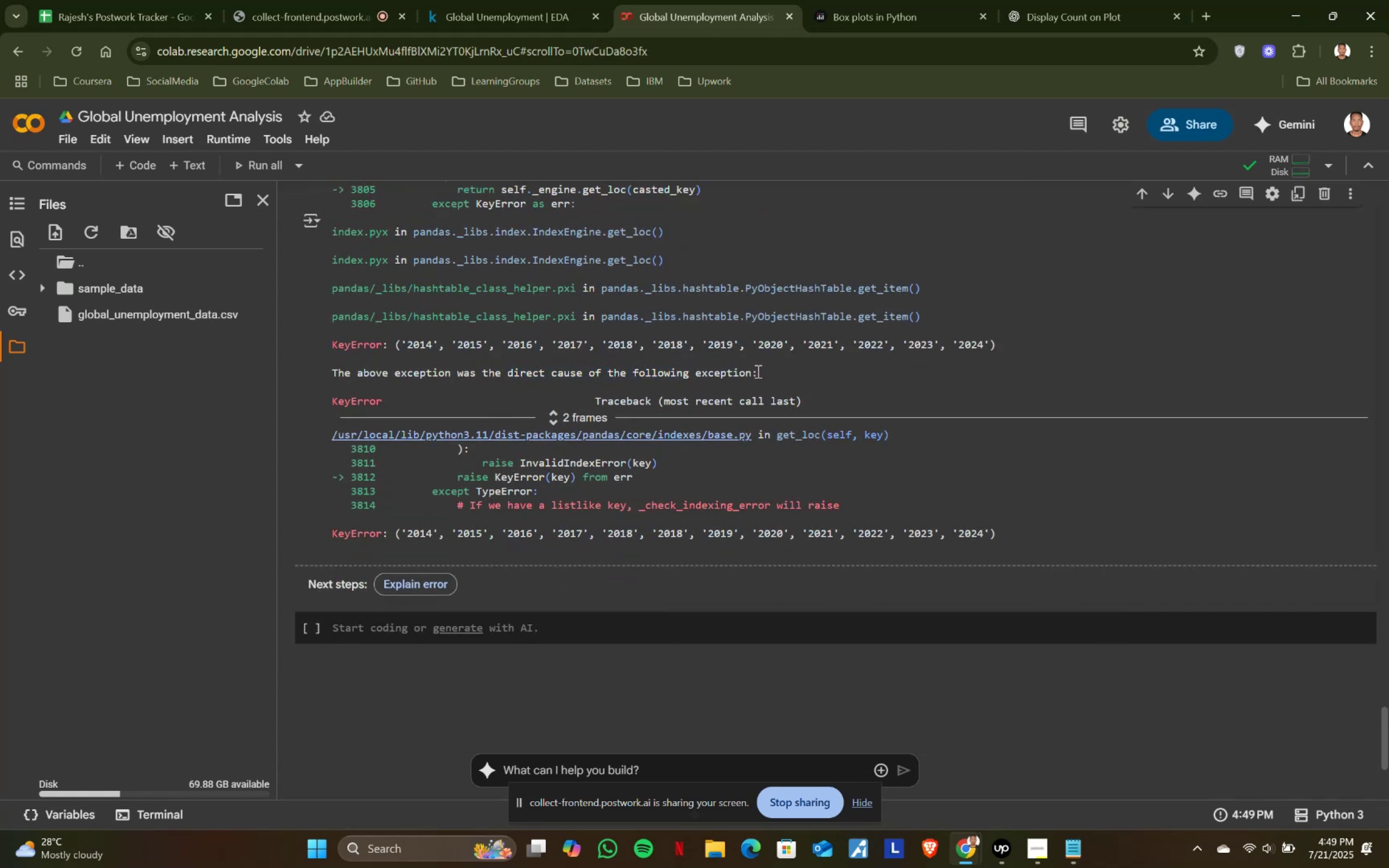 
scroll: coordinate [623, 358], scroll_direction: up, amount: 5.0
 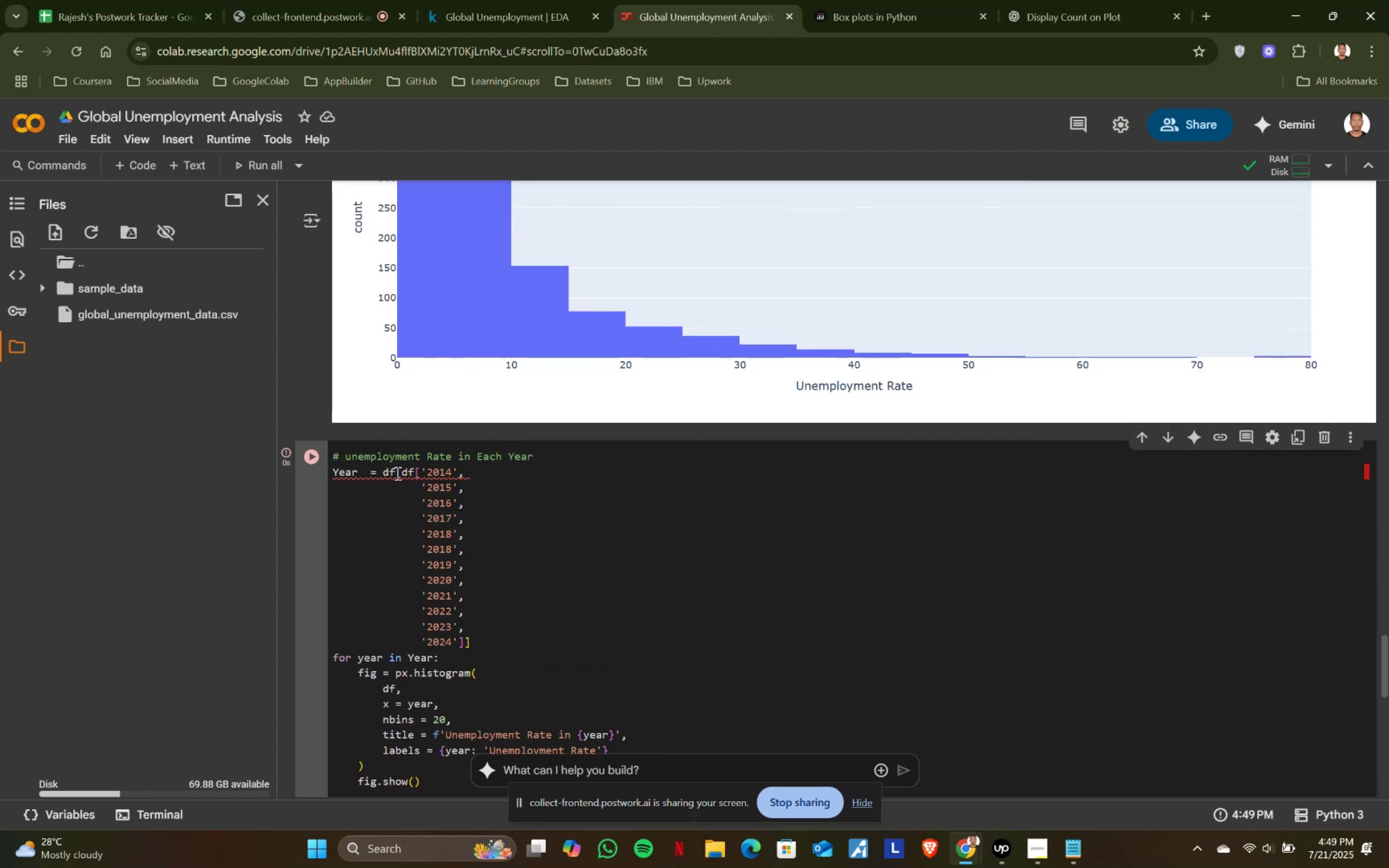 
left_click([401, 472])
 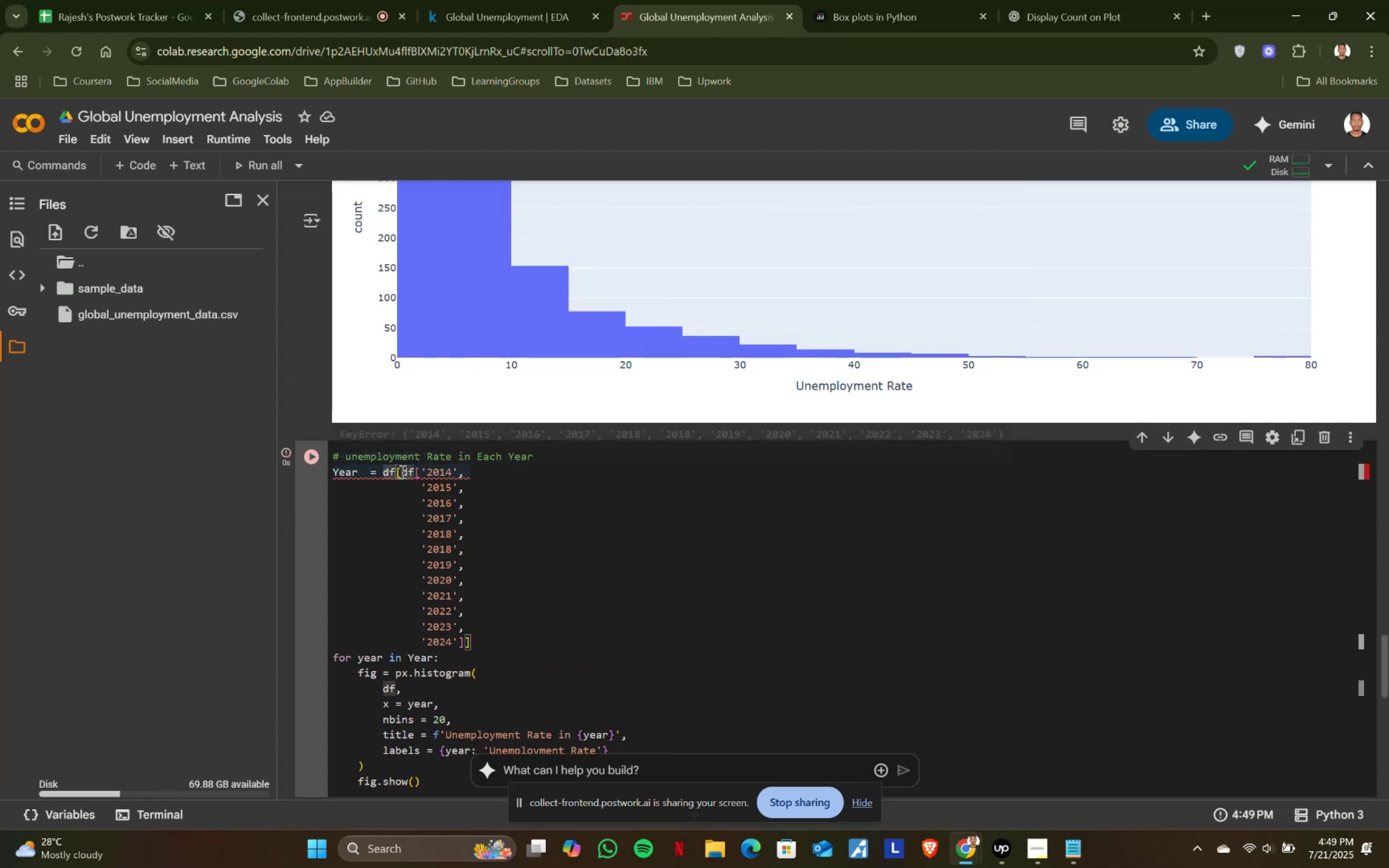 
key(Backspace)
 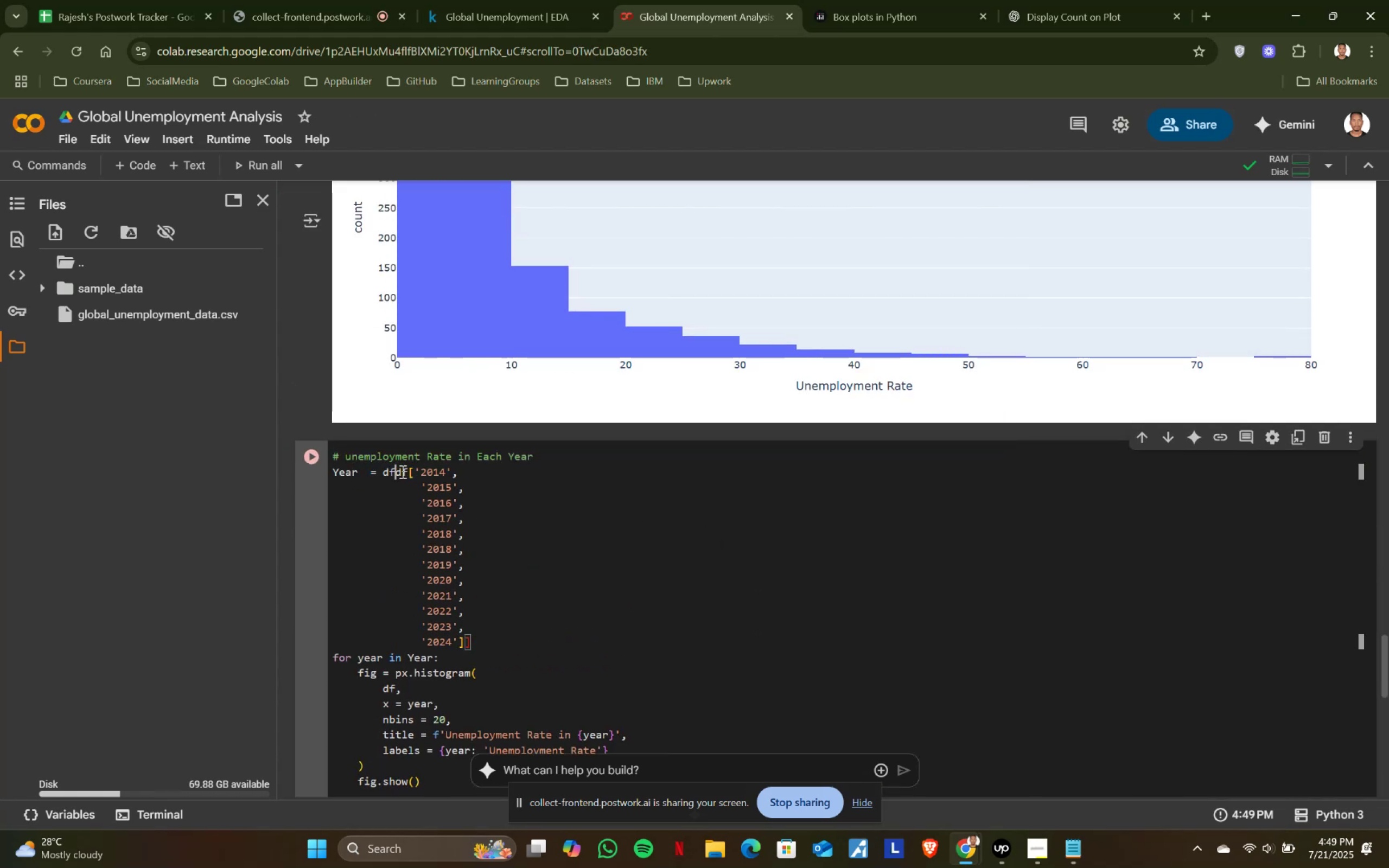 
key(Backspace)
 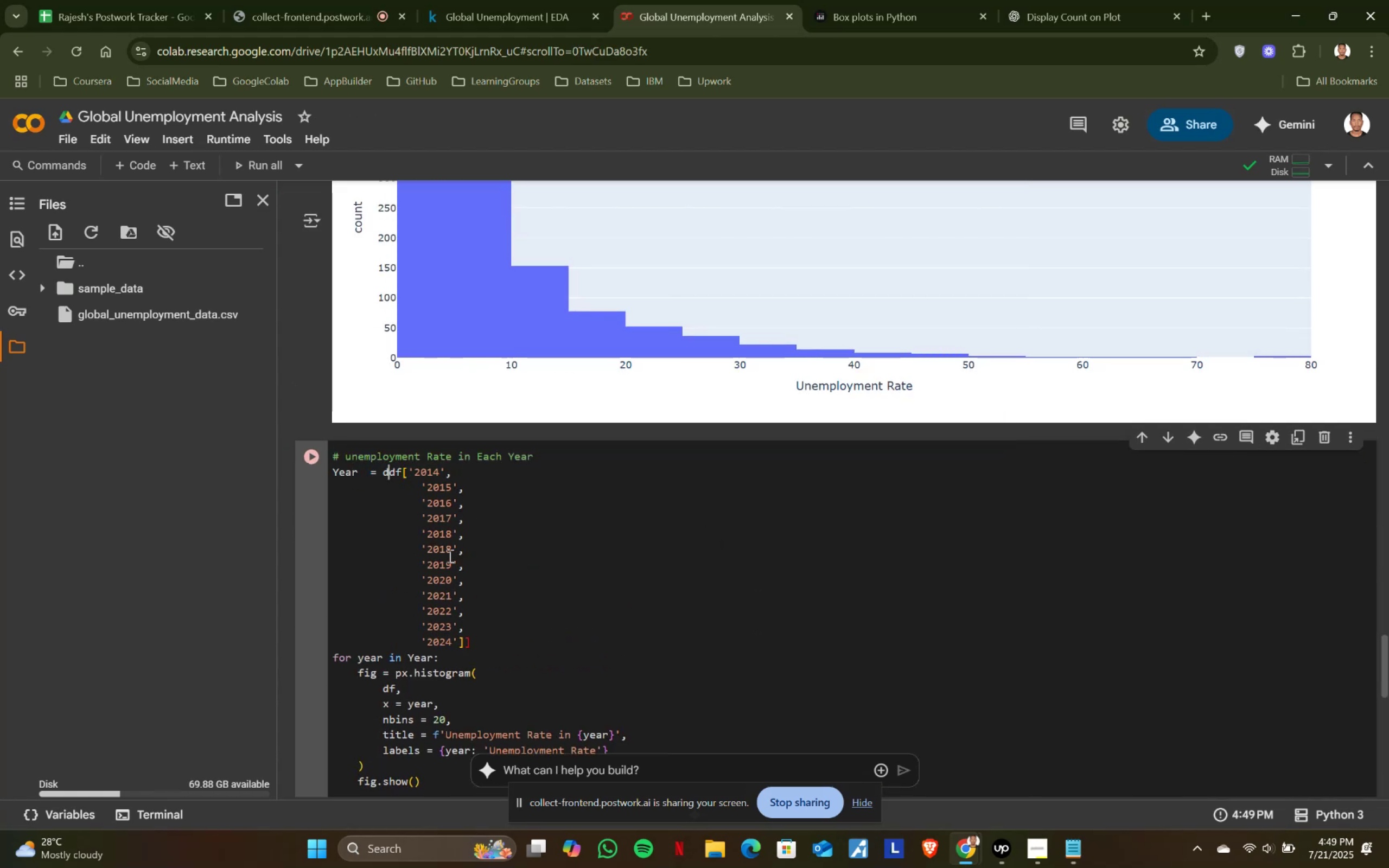 
key(Backspace)
 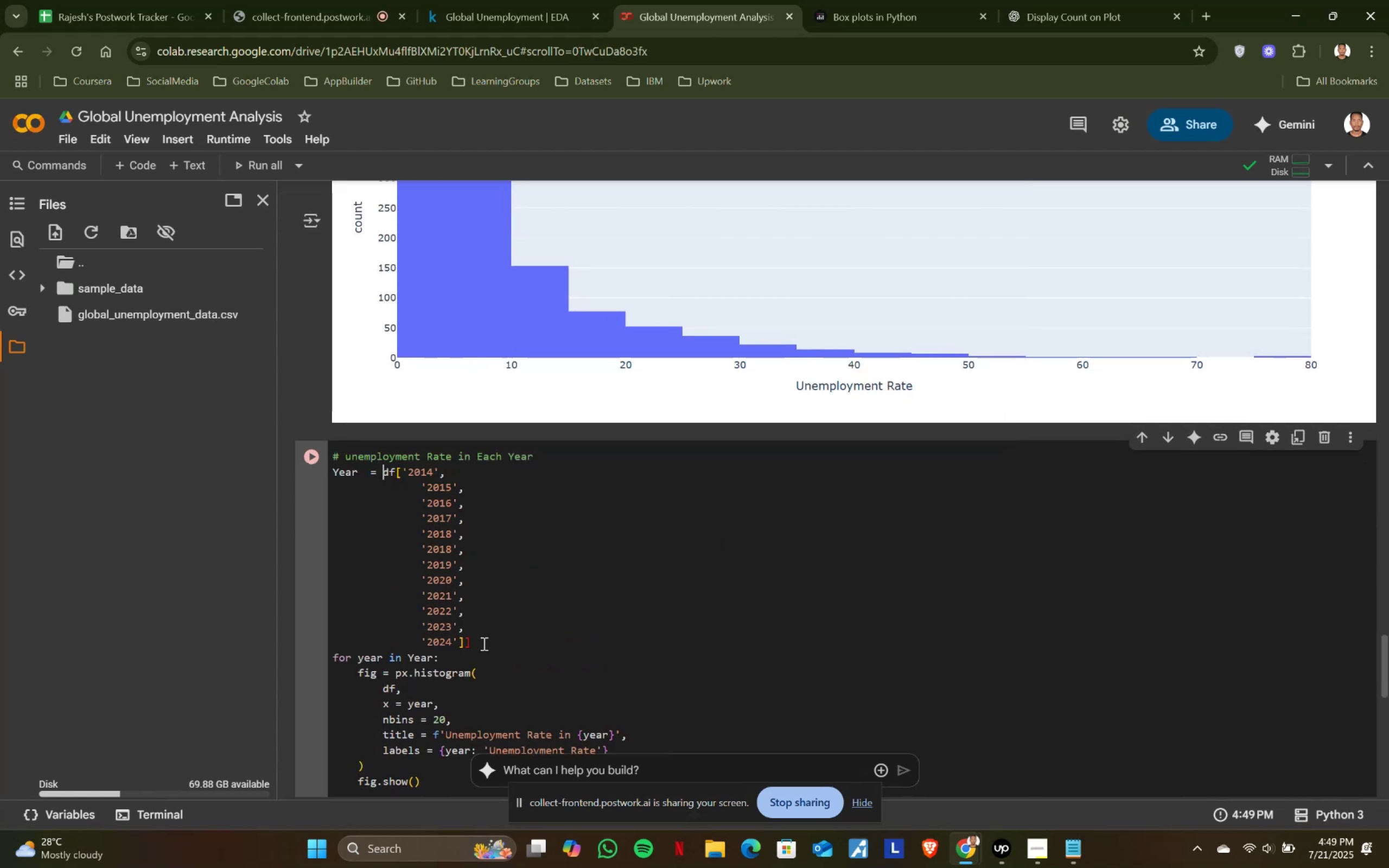 
left_click([483, 642])
 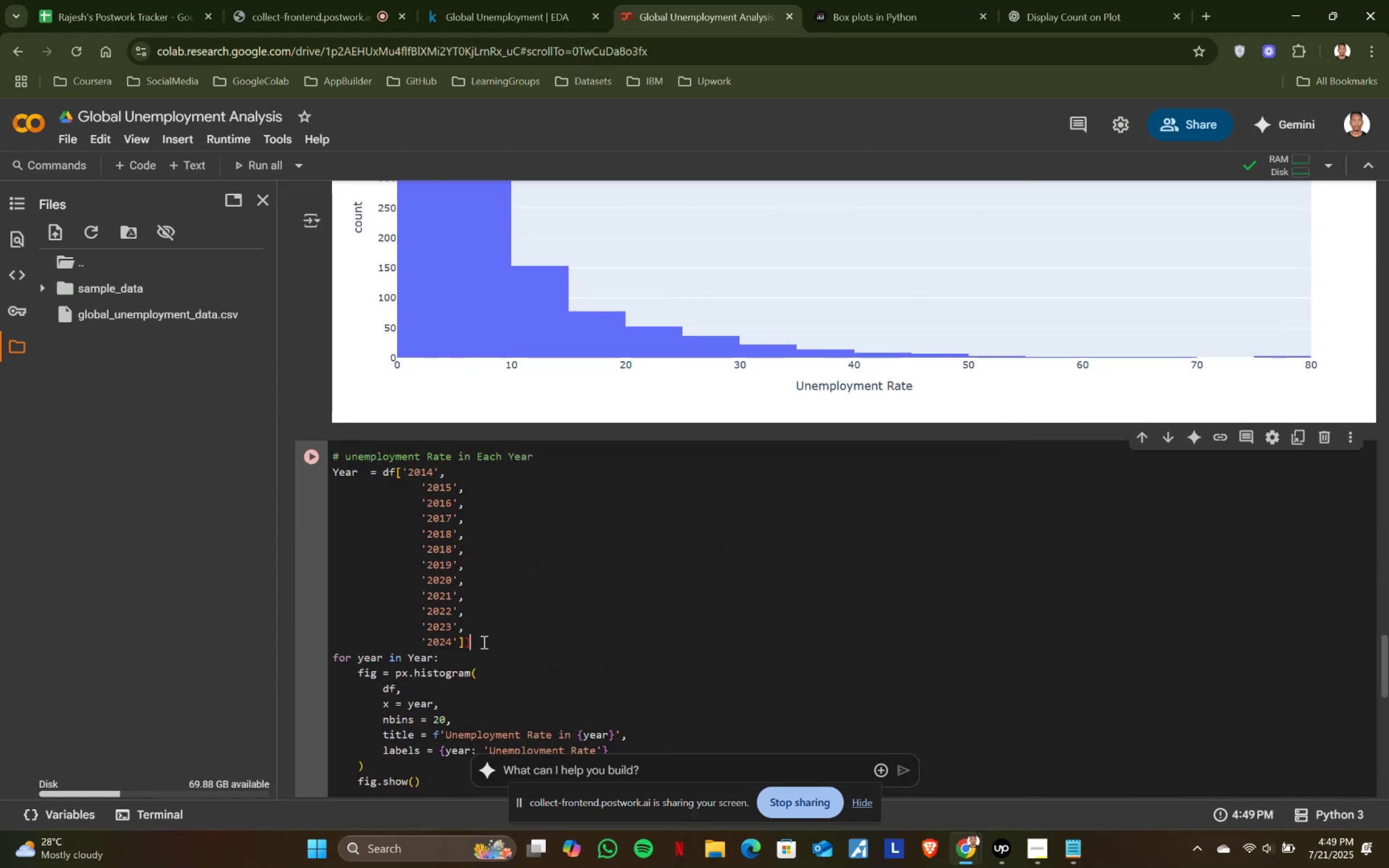 
key(Backspace)
 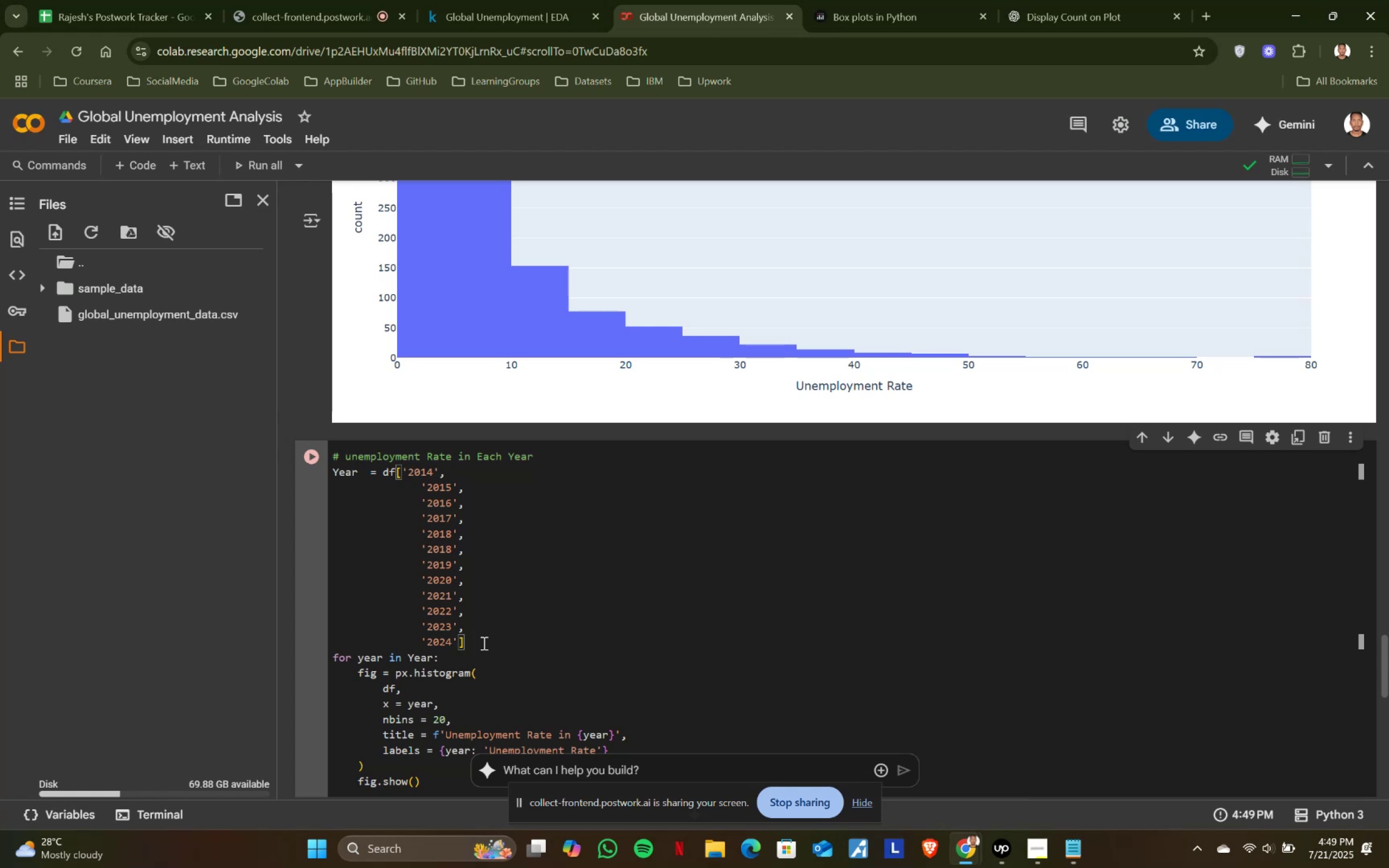 
key(Shift+ShiftRight)
 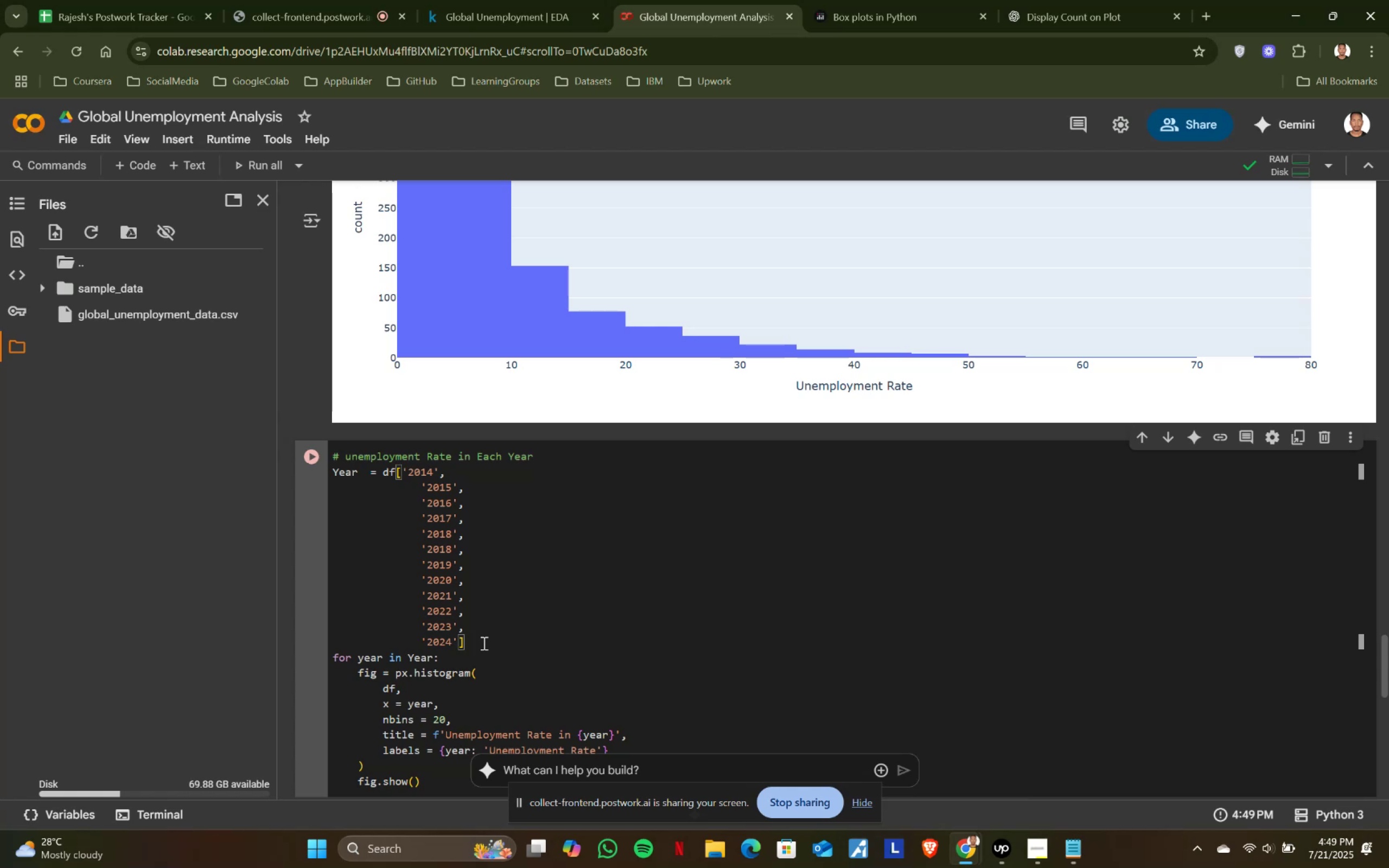 
key(Shift+Enter)
 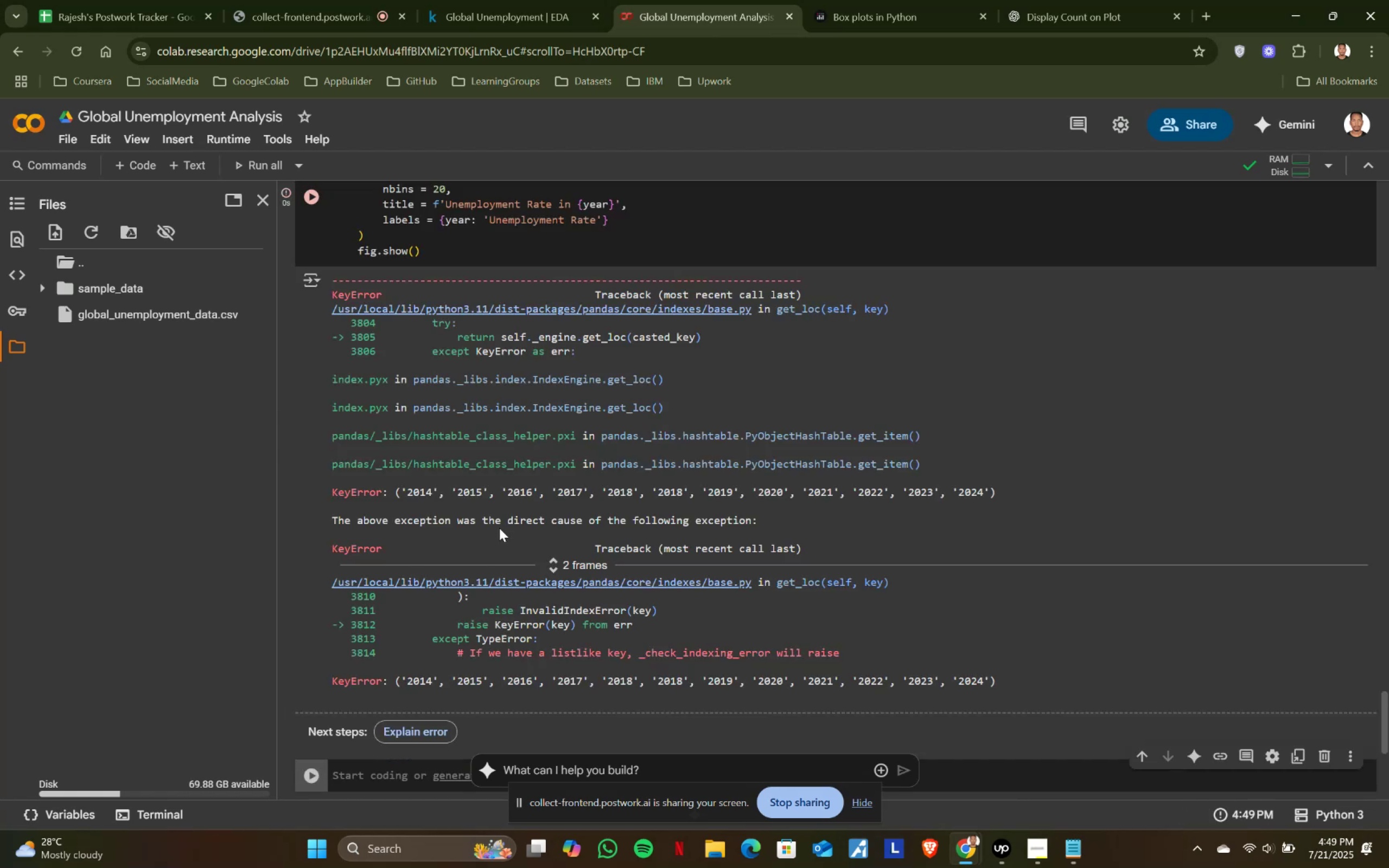 
wait(6.57)
 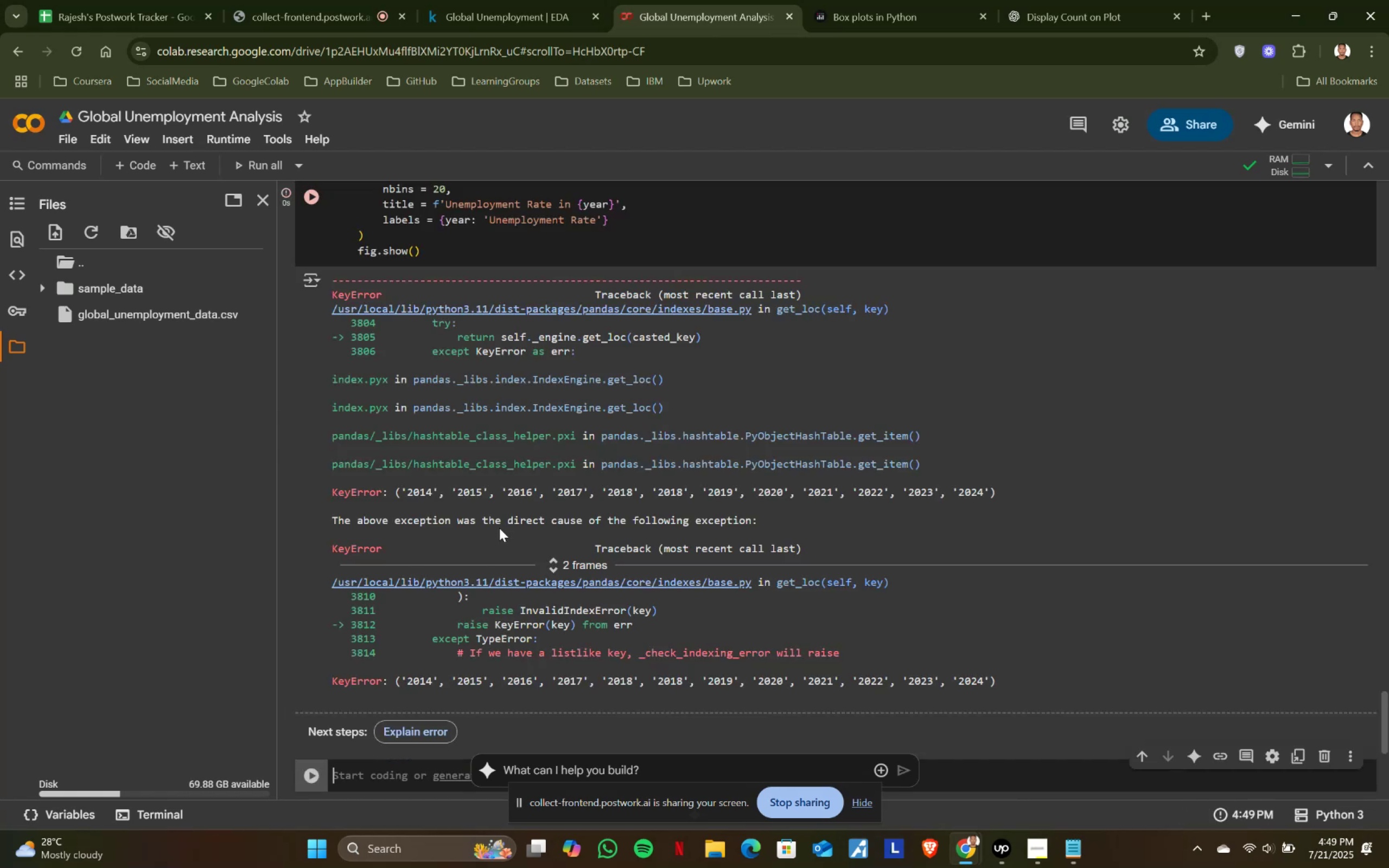 
scroll: coordinate [499, 528], scroll_direction: up, amount: 2.0
 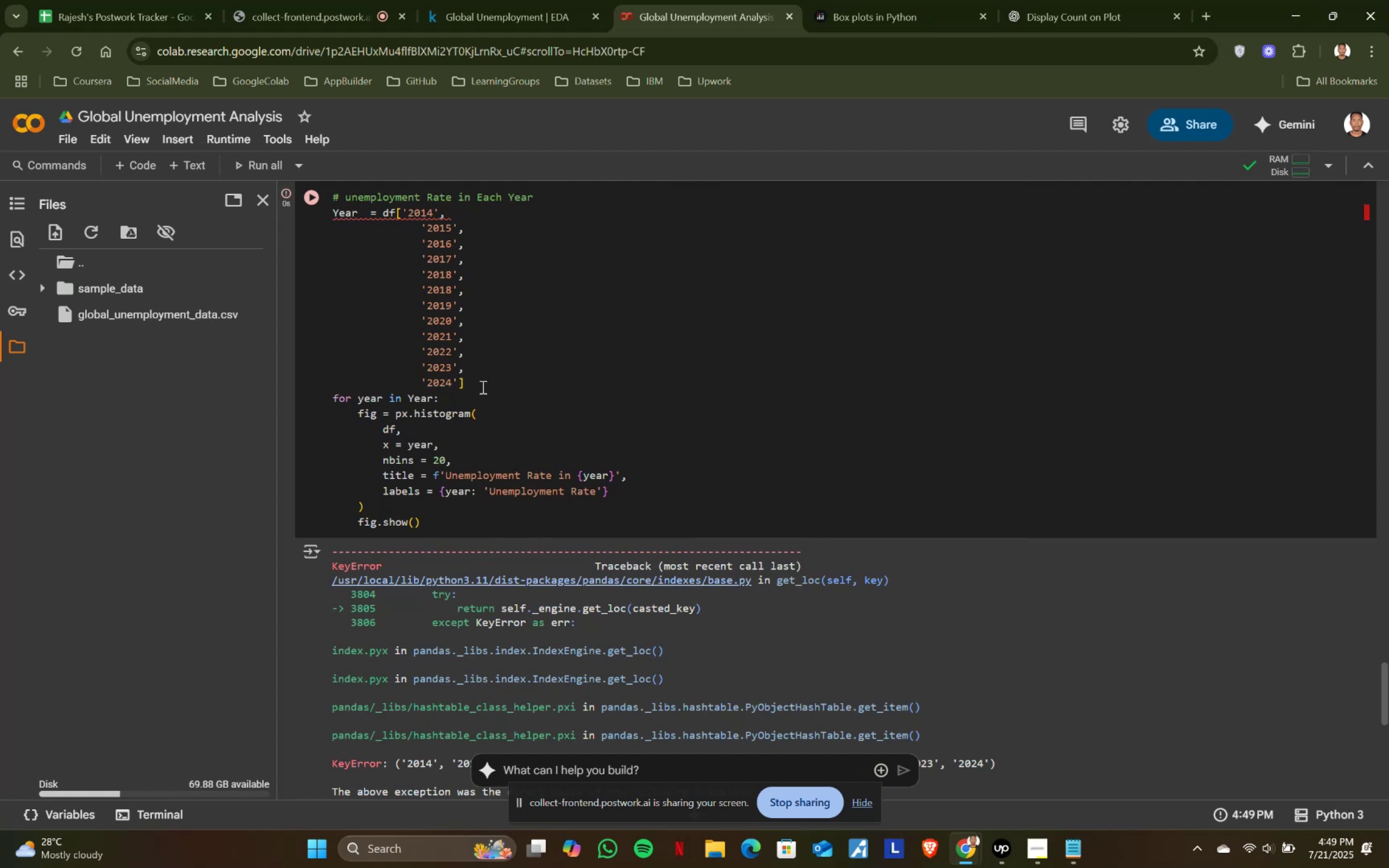 
wait(16.4)
 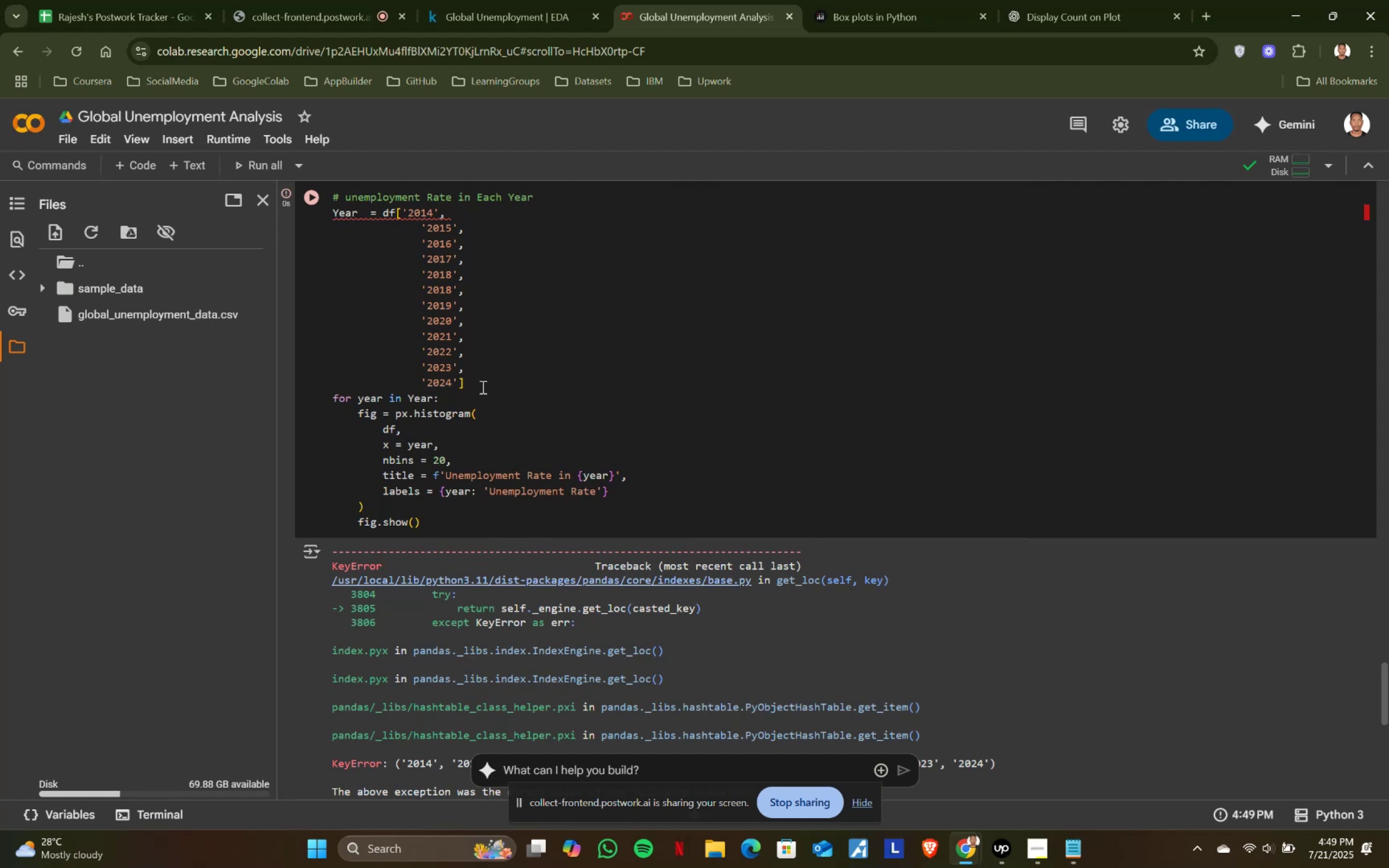 
scroll: coordinate [482, 387], scroll_direction: up, amount: 1.0
 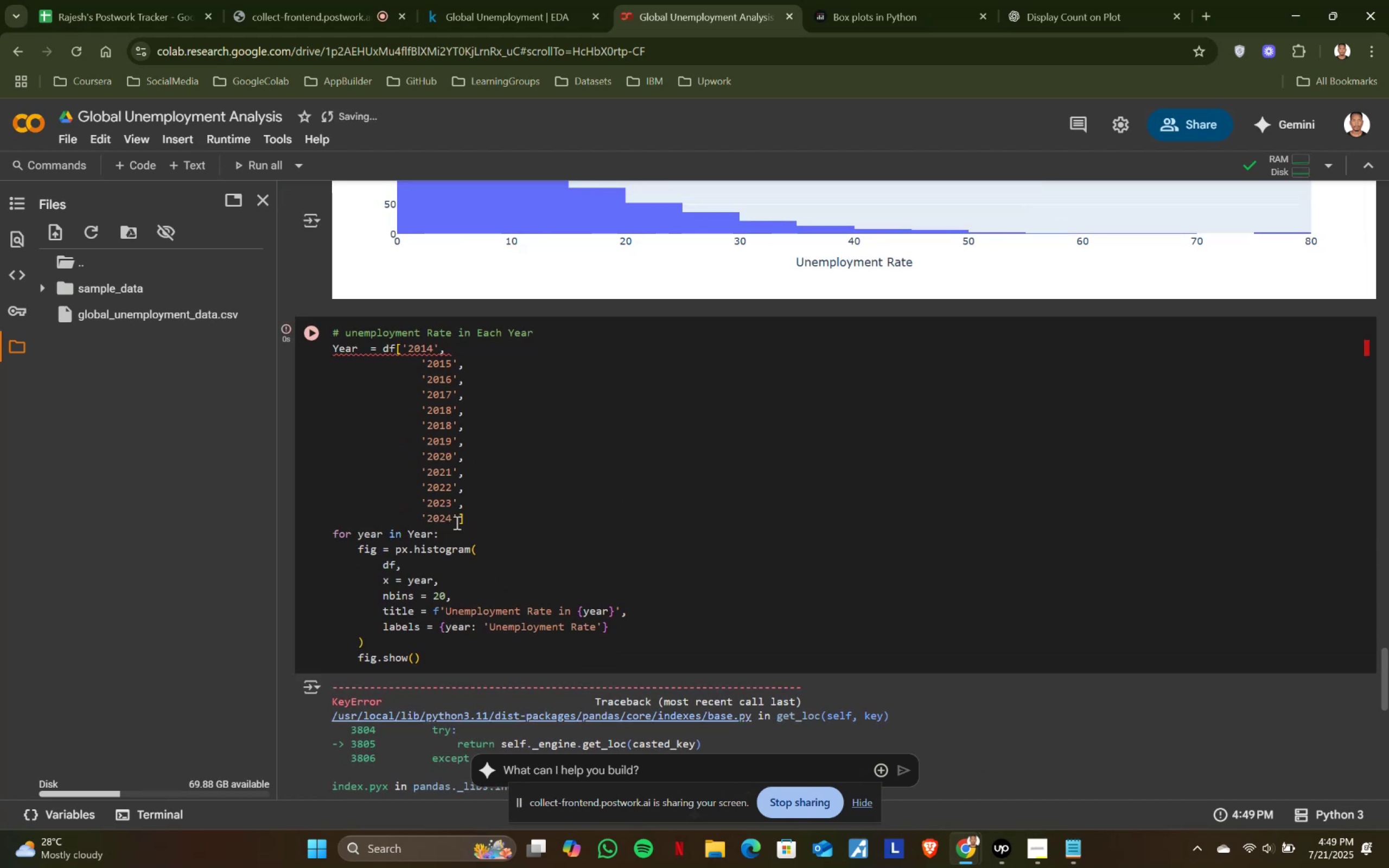 
left_click_drag(start_coordinate=[433, 664], to_coordinate=[330, 352])
 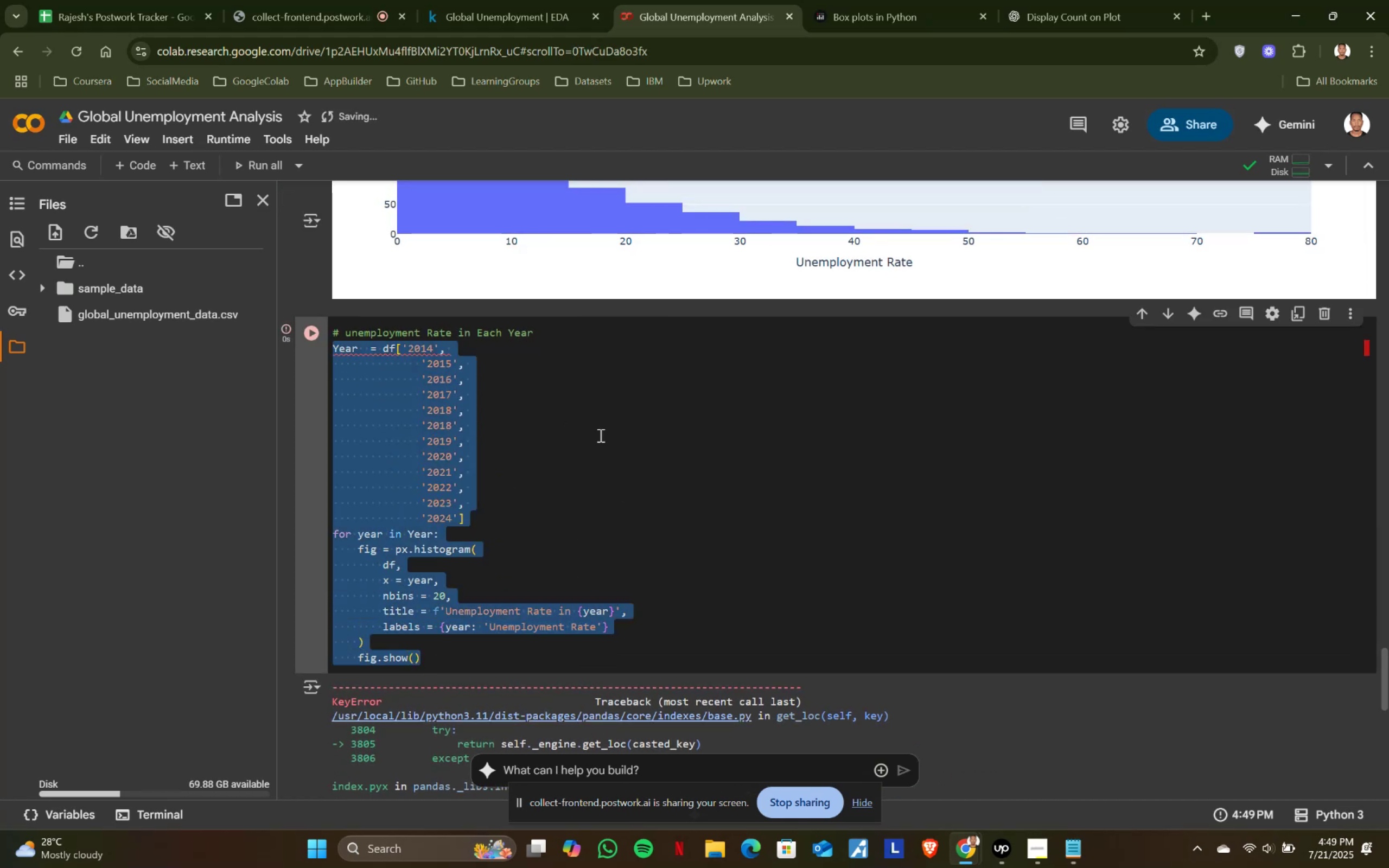 
key(Control+ControlLeft)
 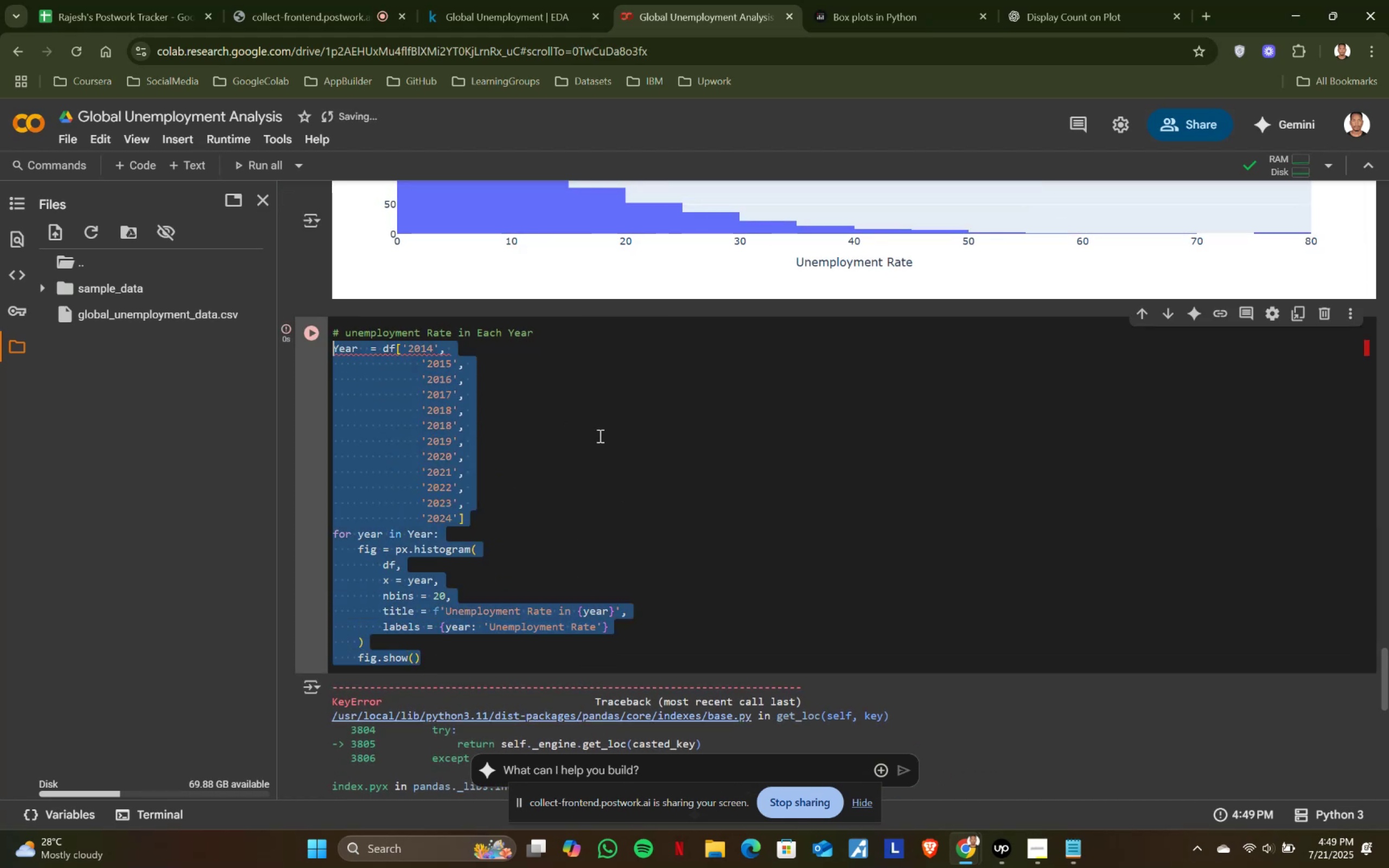 
key(Control+C)
 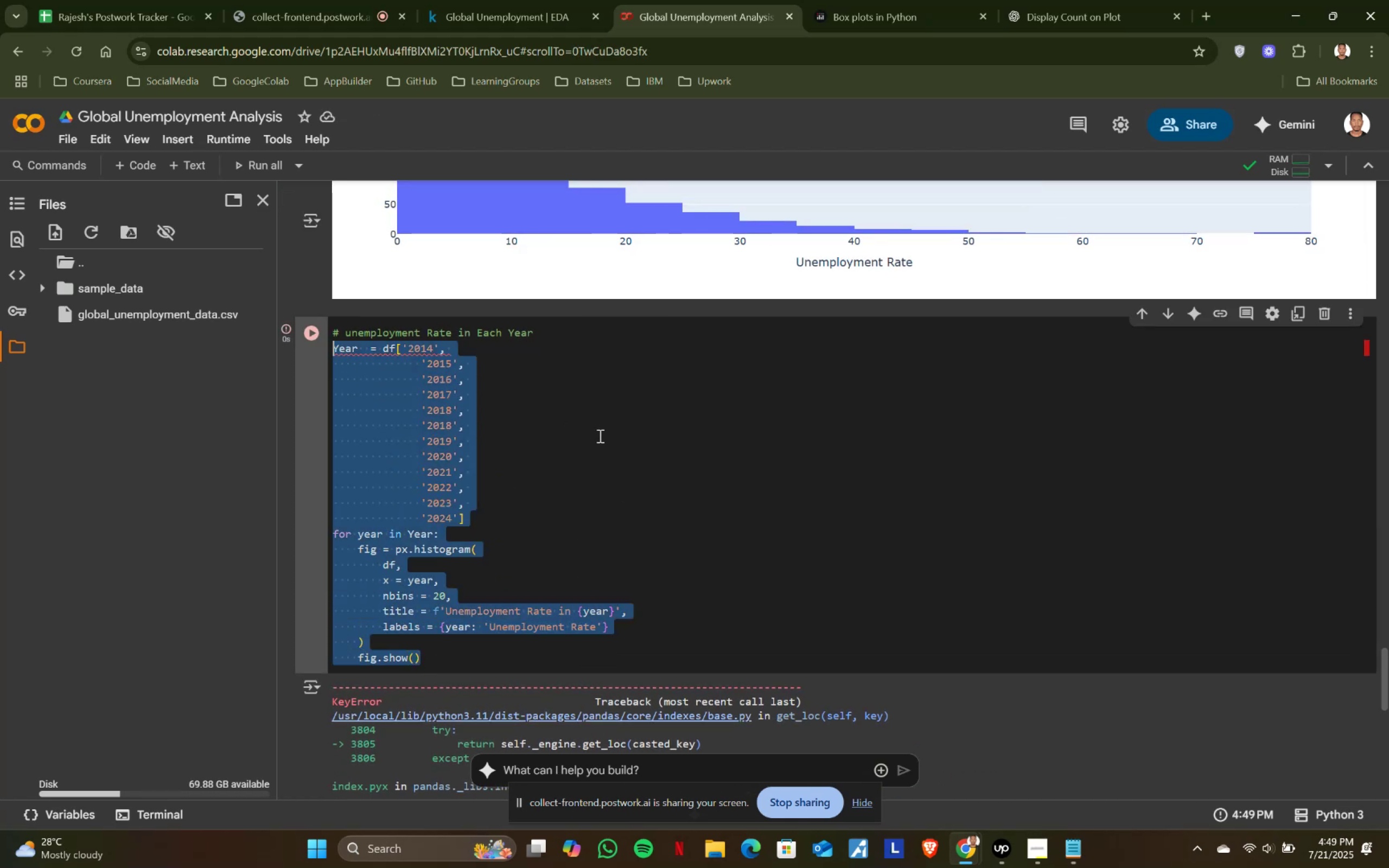 
key(Control+ControlLeft)
 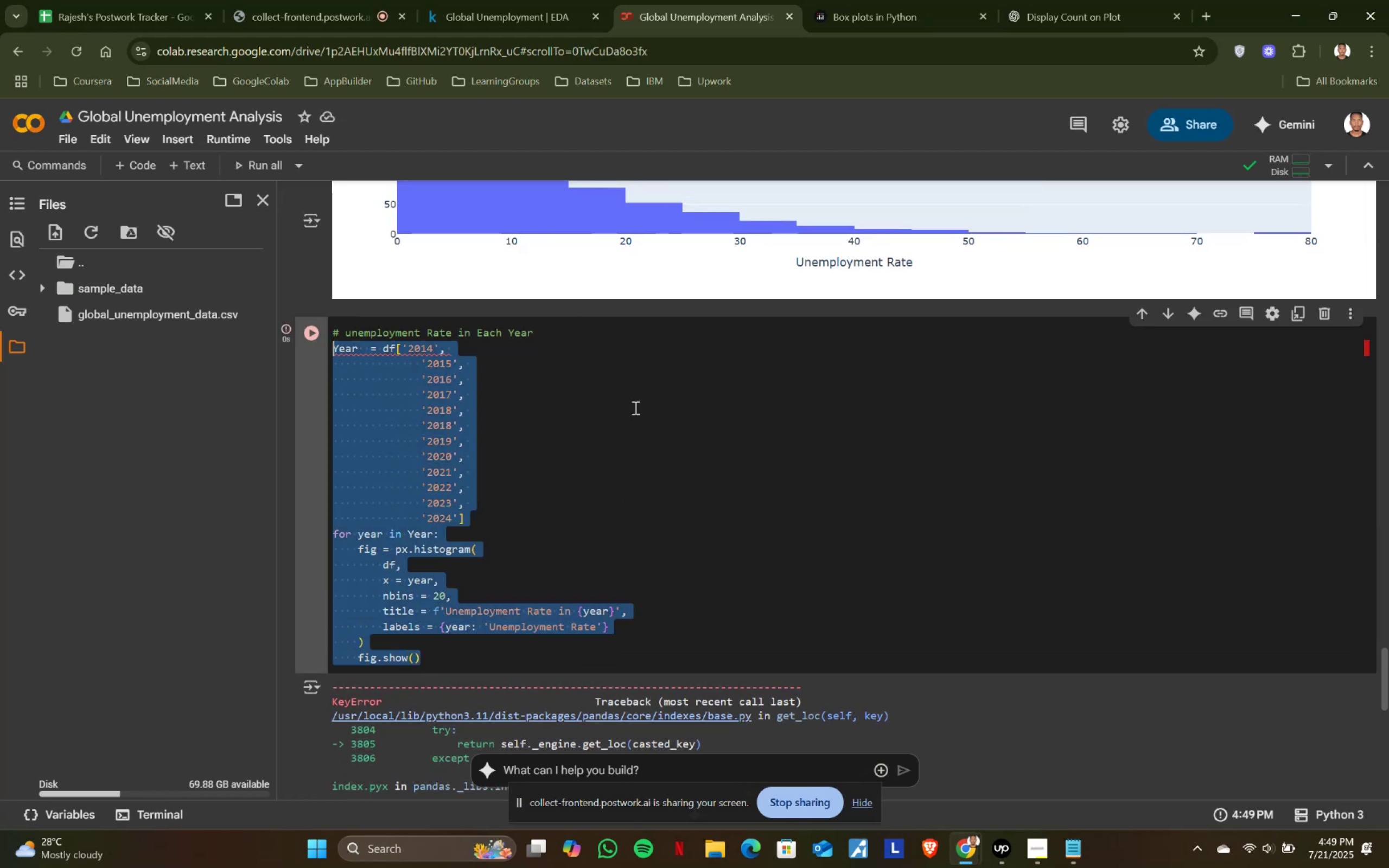 
key(Control+C)
 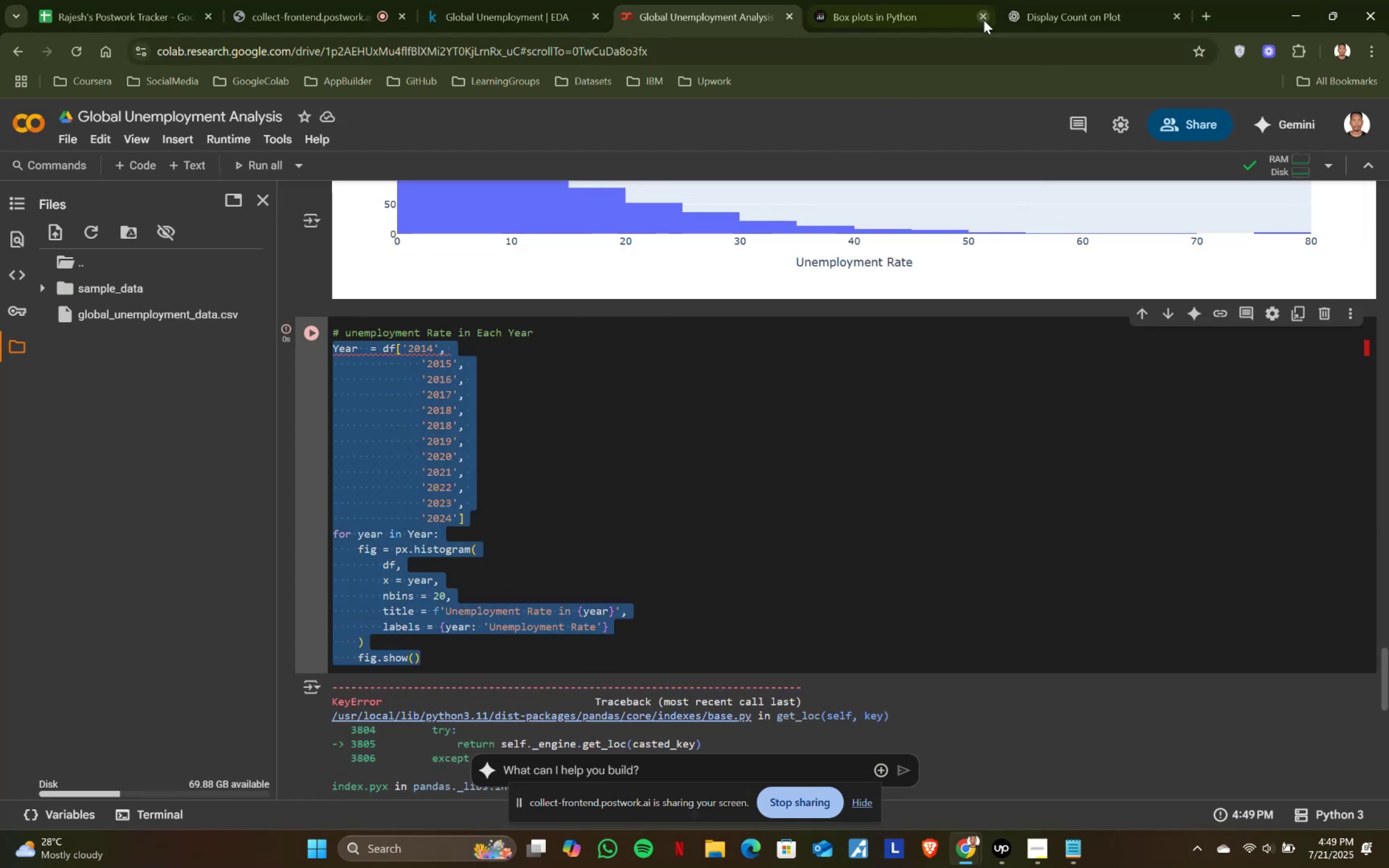 
left_click([1115, 0])
 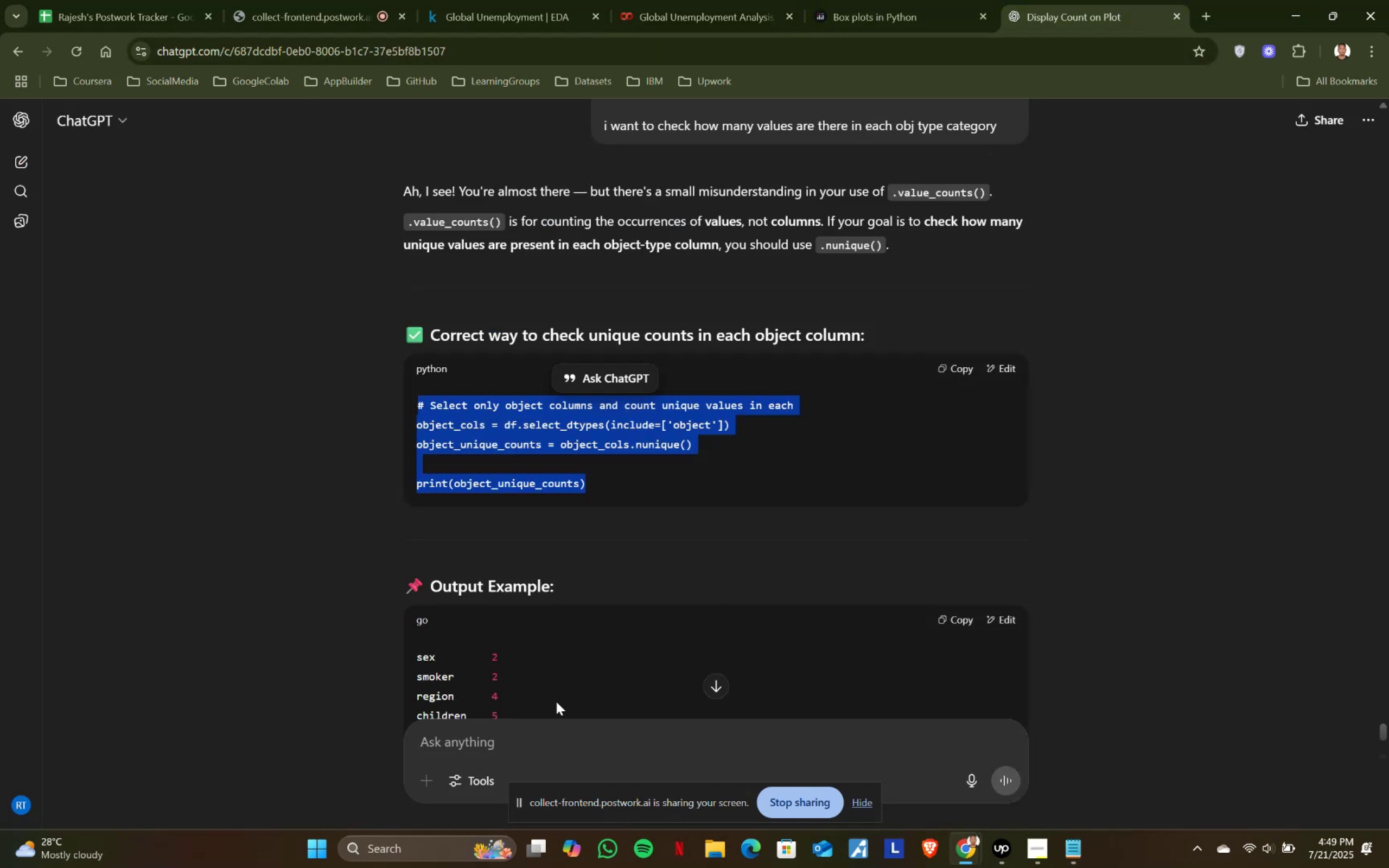 
key(Control+ControlLeft)
 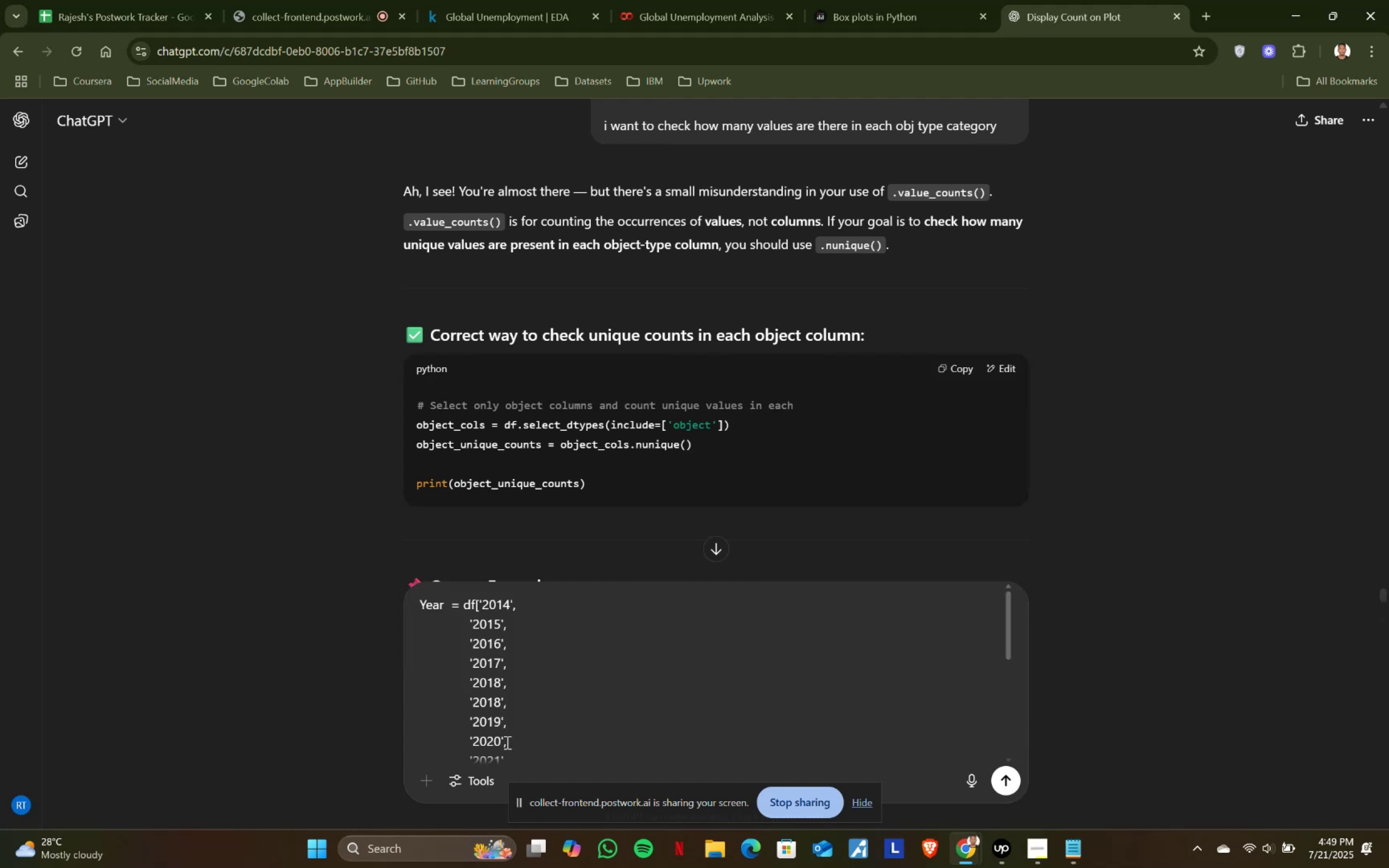 
left_click([506, 742])
 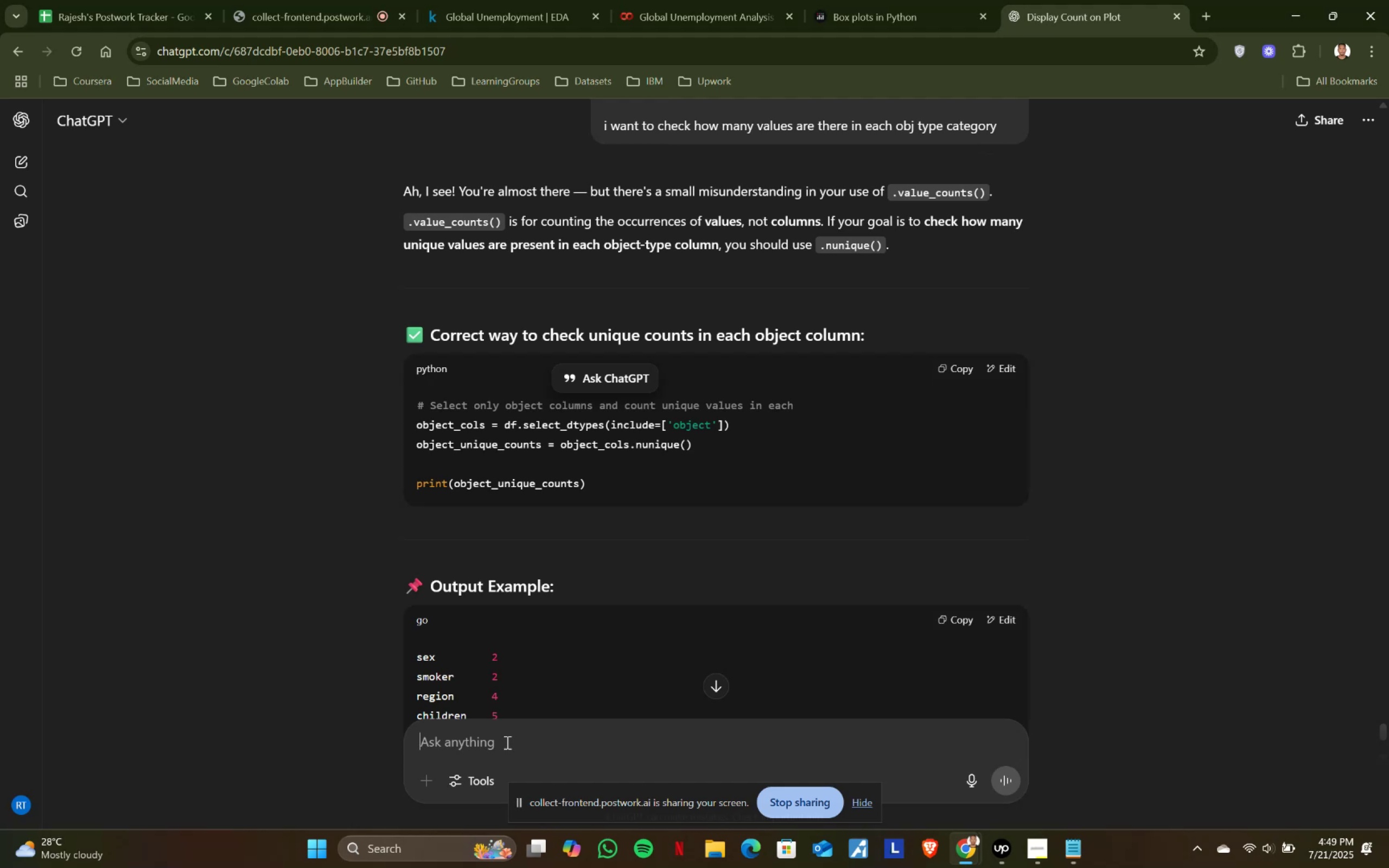 
key(Control+V)
 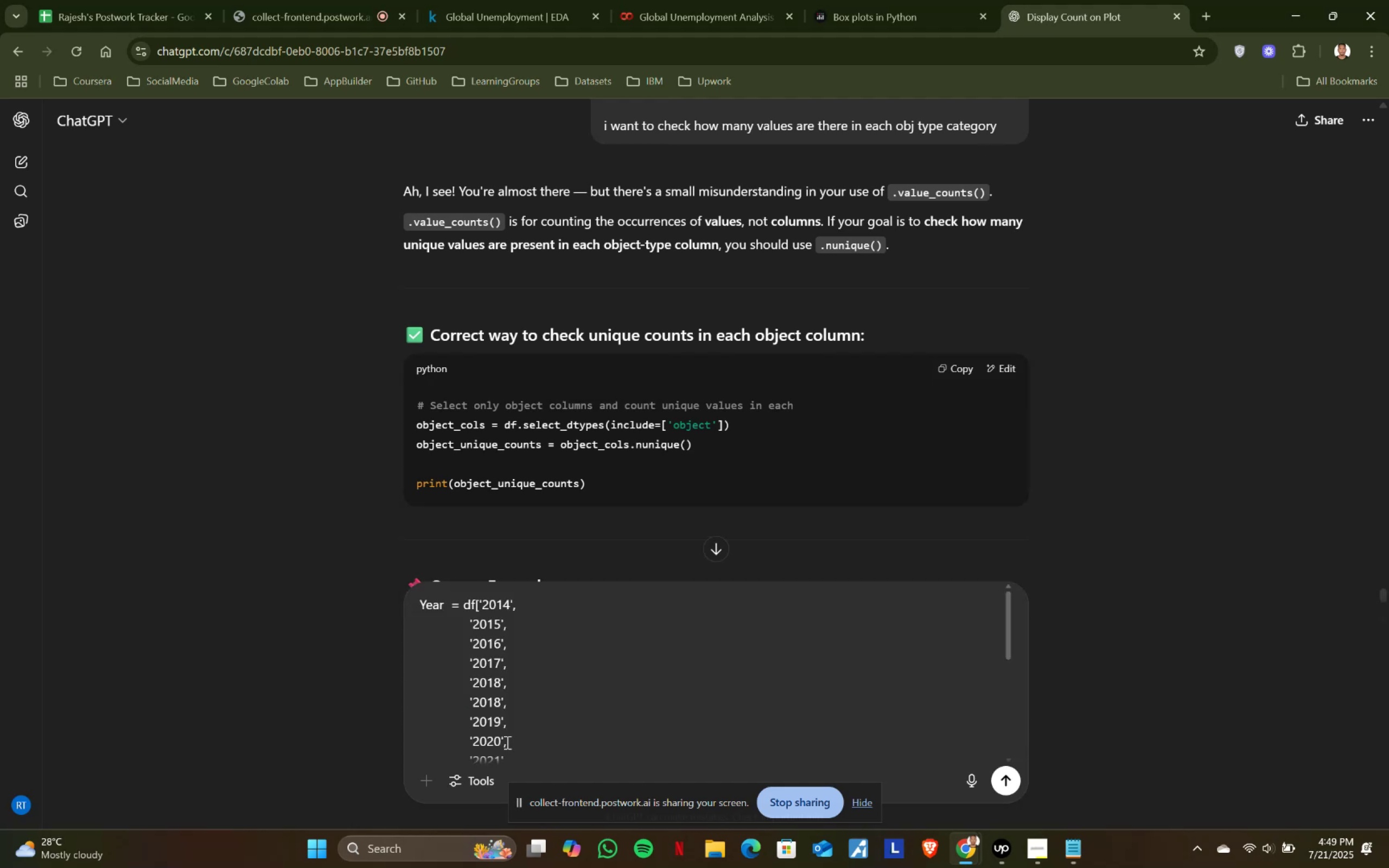 
key(Shift+Enter)
 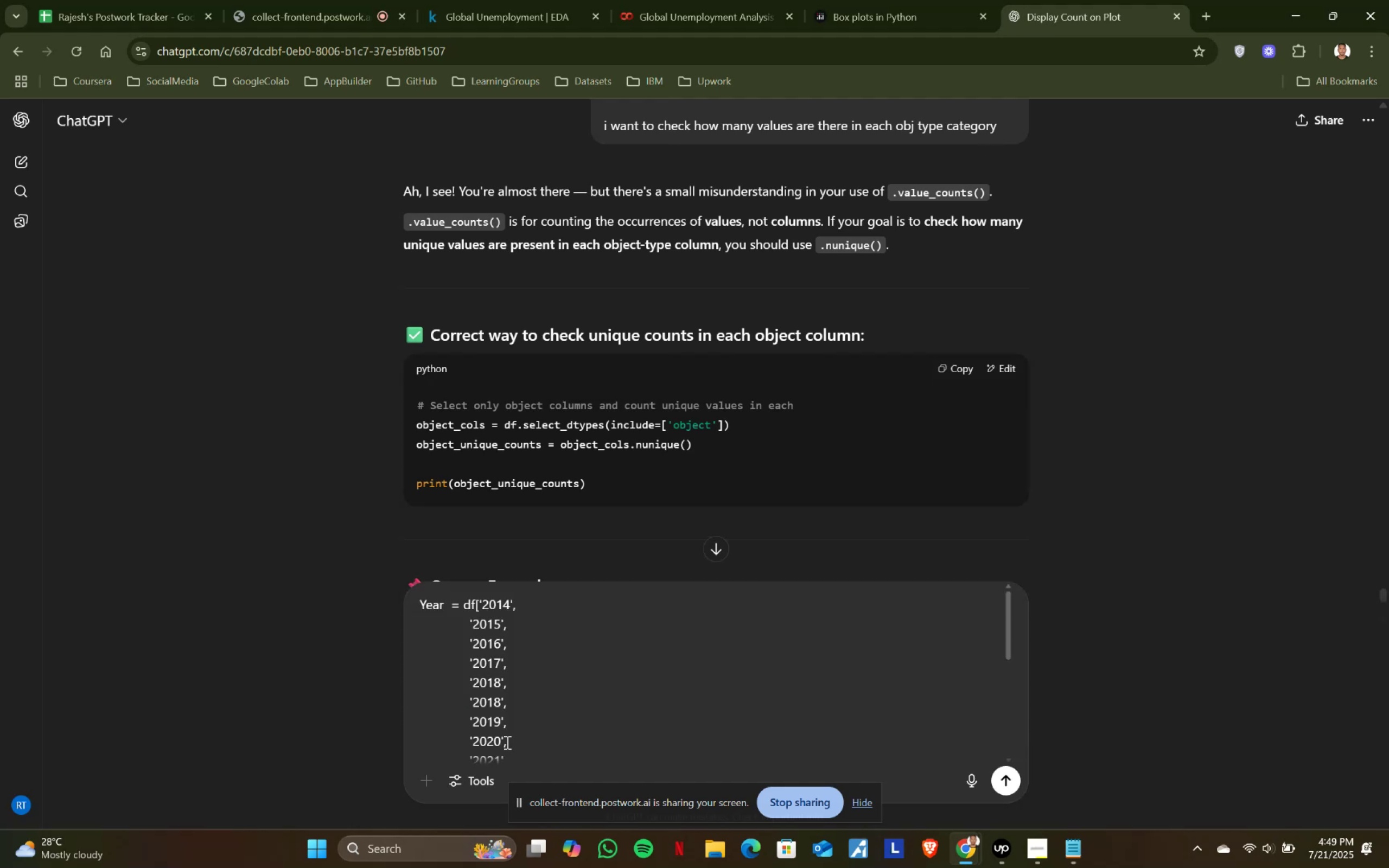 
key(Shift+Enter)
 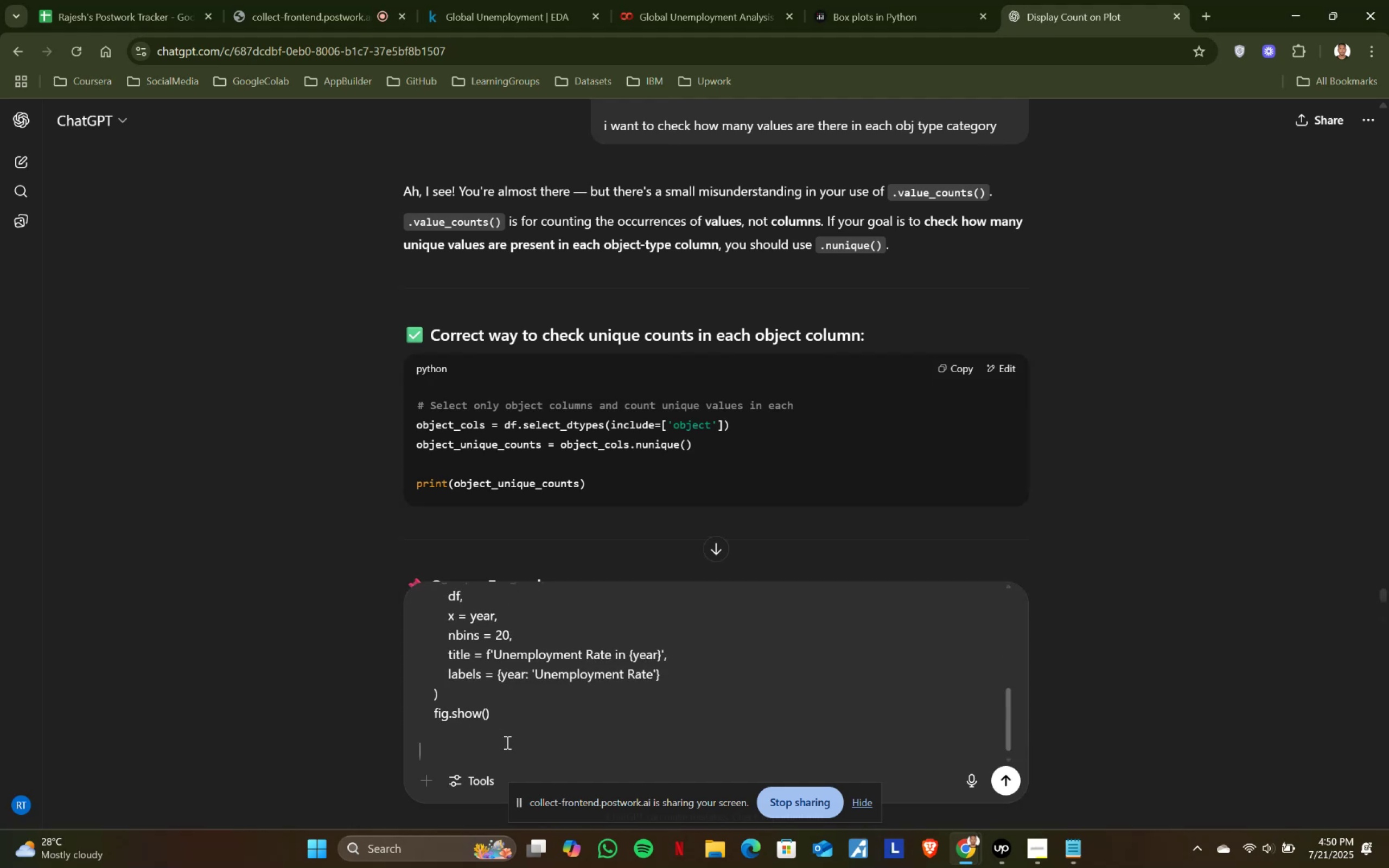 
type(what wrong in this code)
 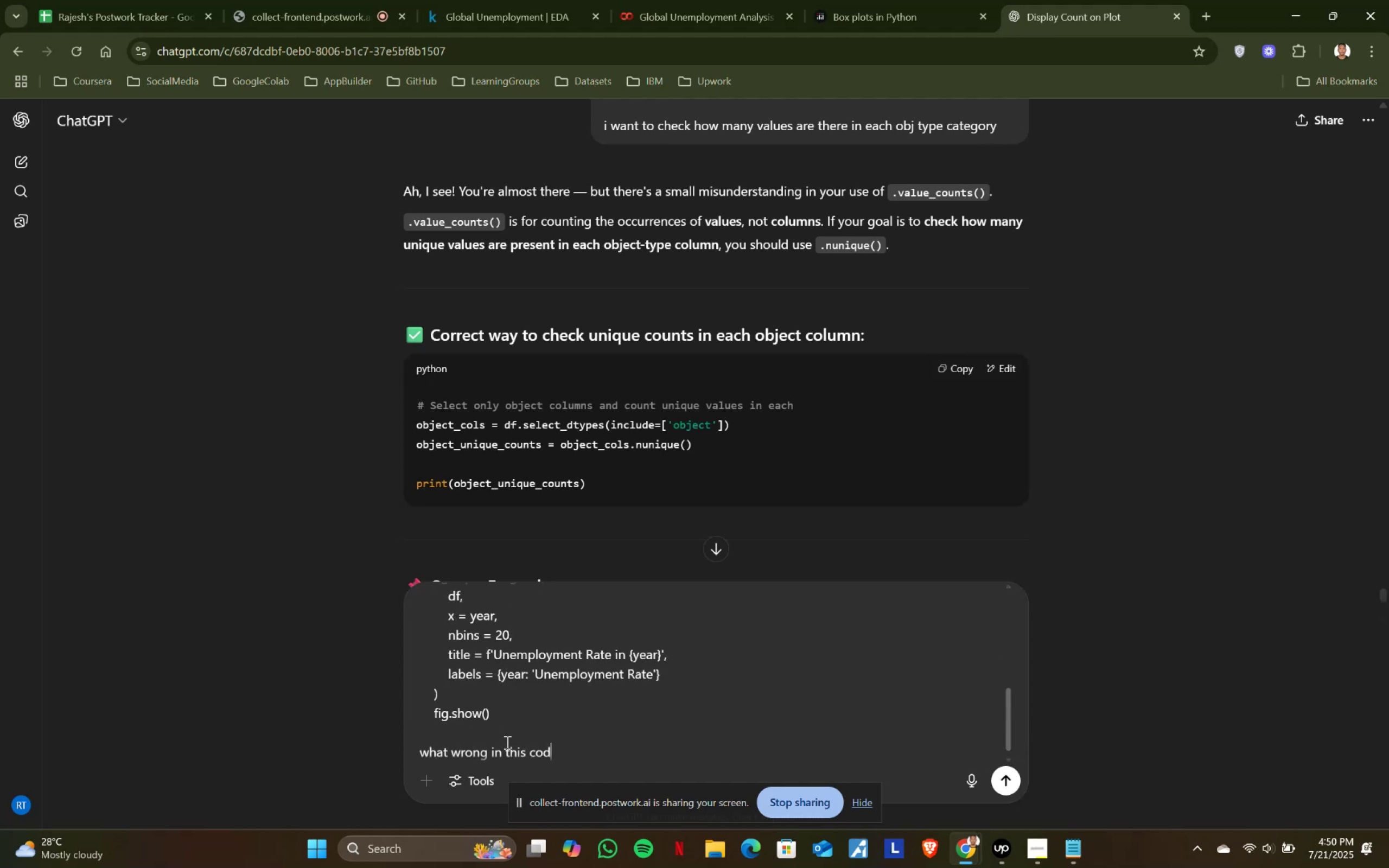 
key(Enter)
 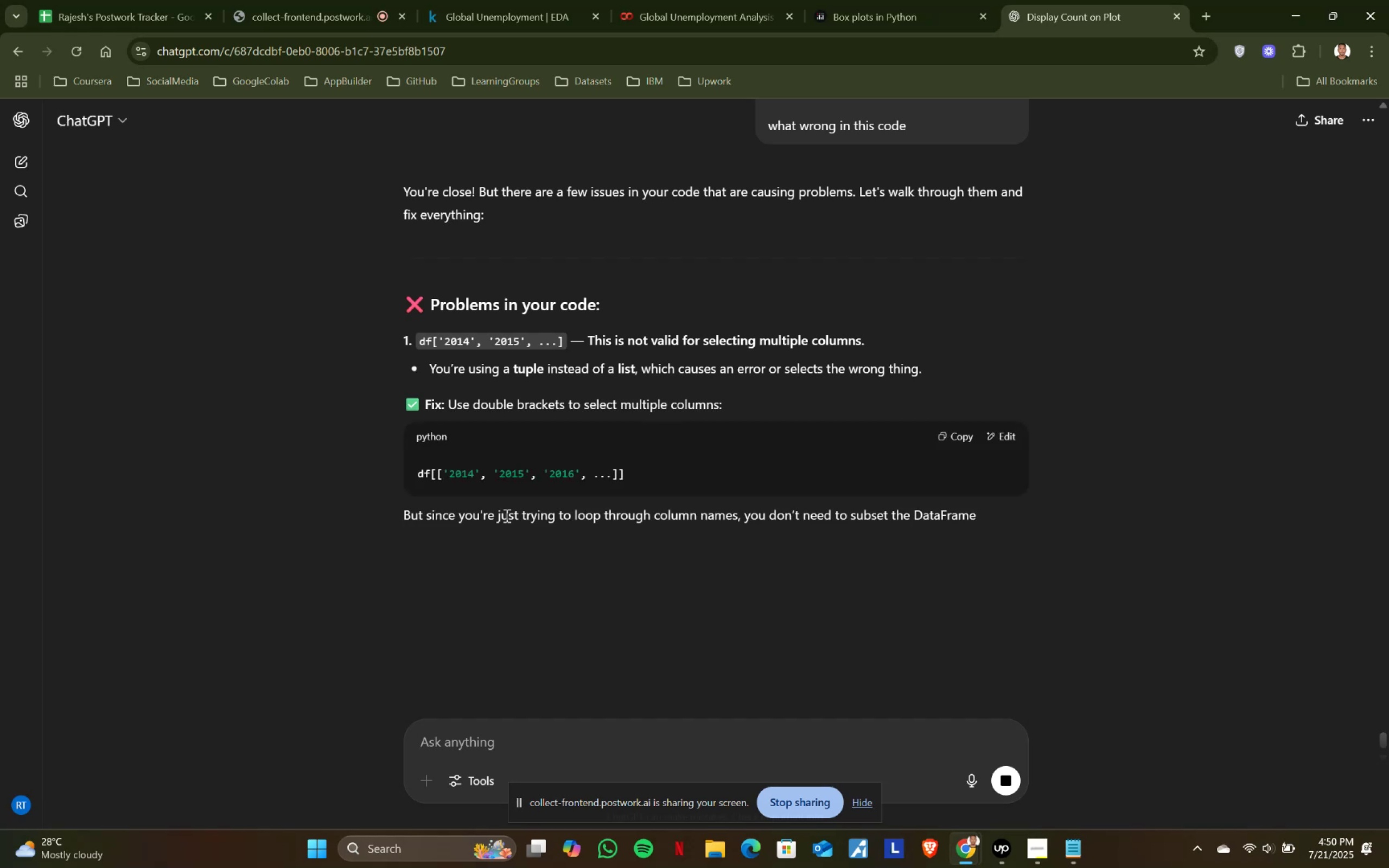 
wait(7.13)
 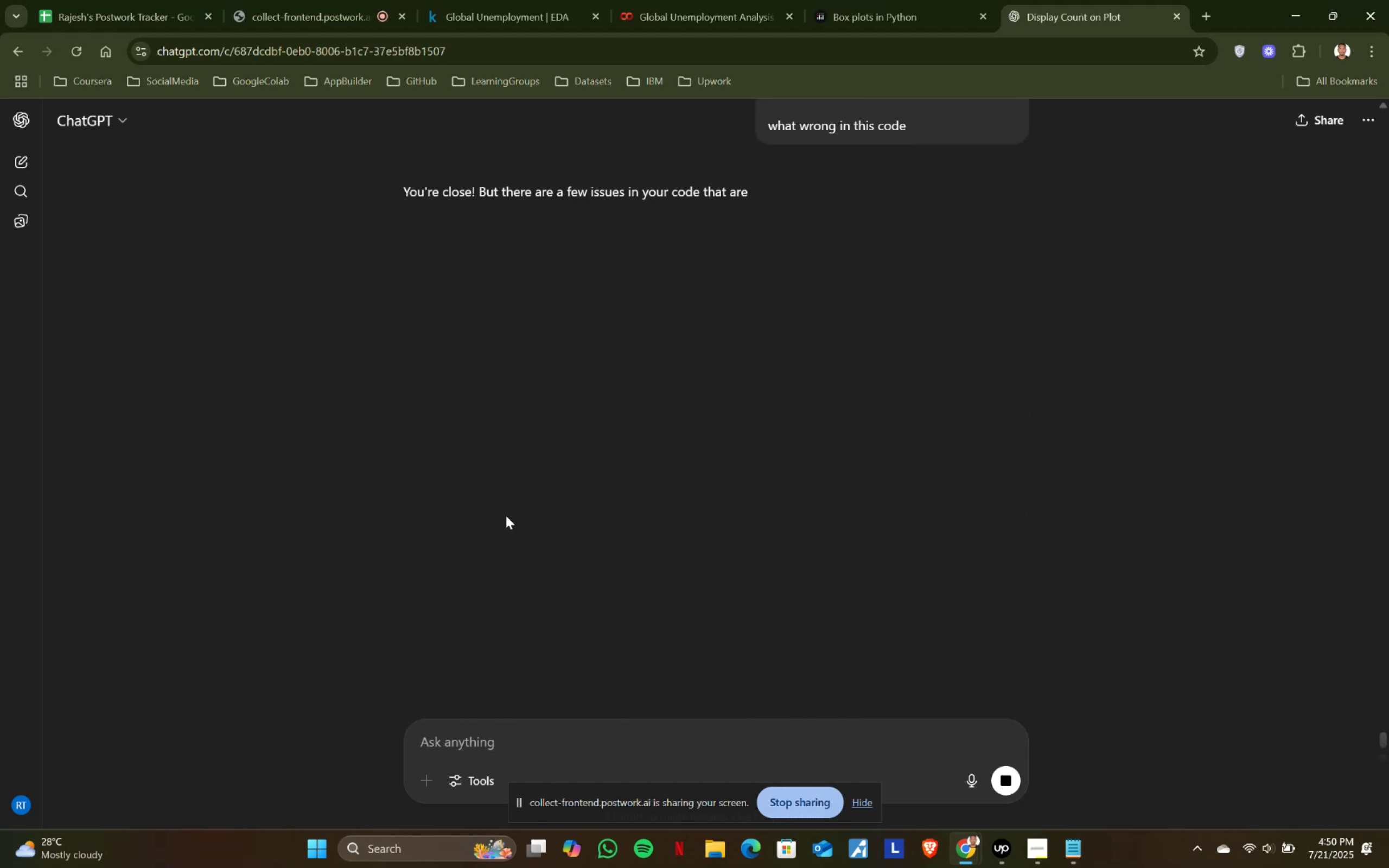 
scroll: coordinate [506, 515], scroll_direction: down, amount: 2.0
 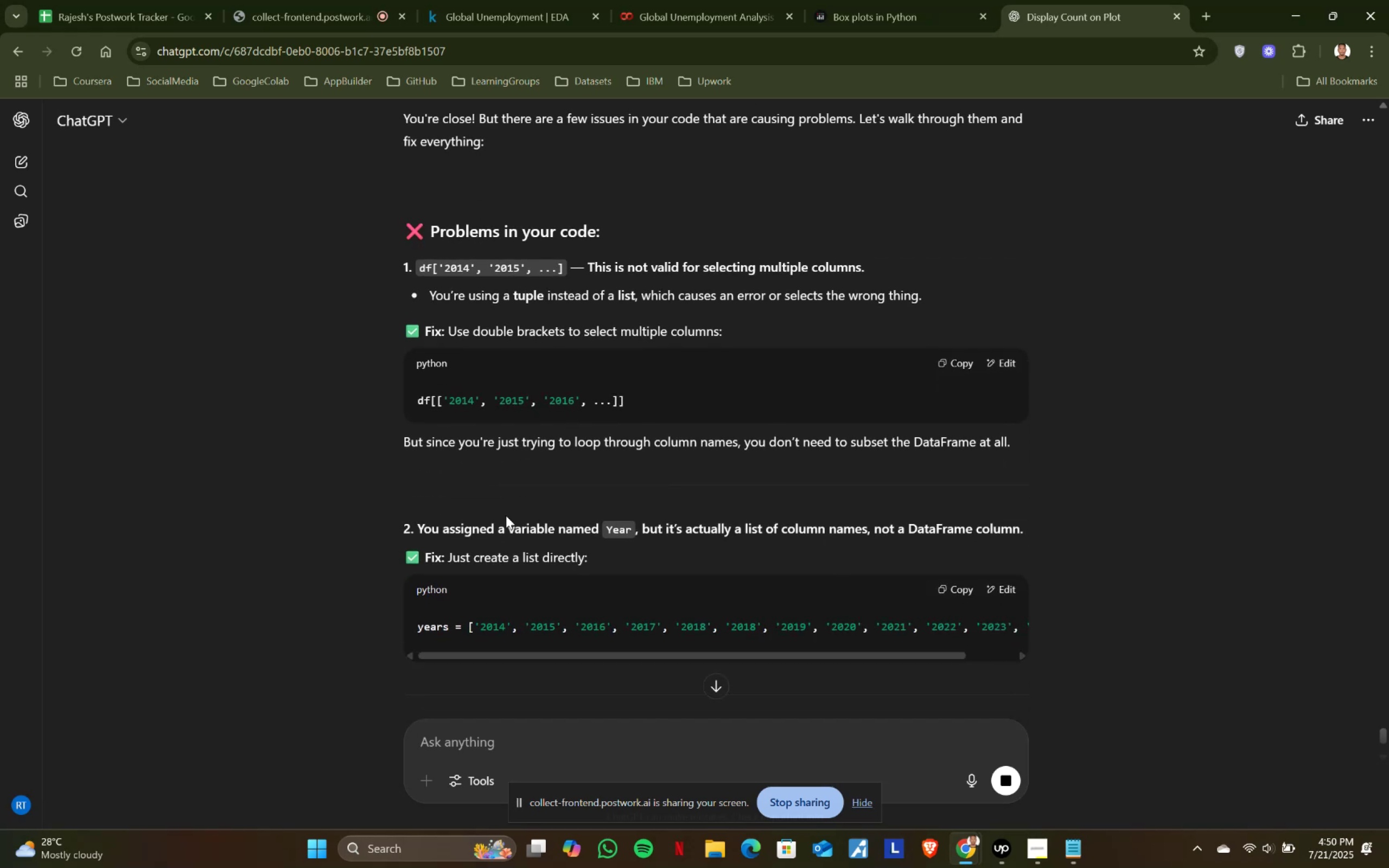 
left_click_drag(start_coordinate=[473, 654], to_coordinate=[532, 653])
 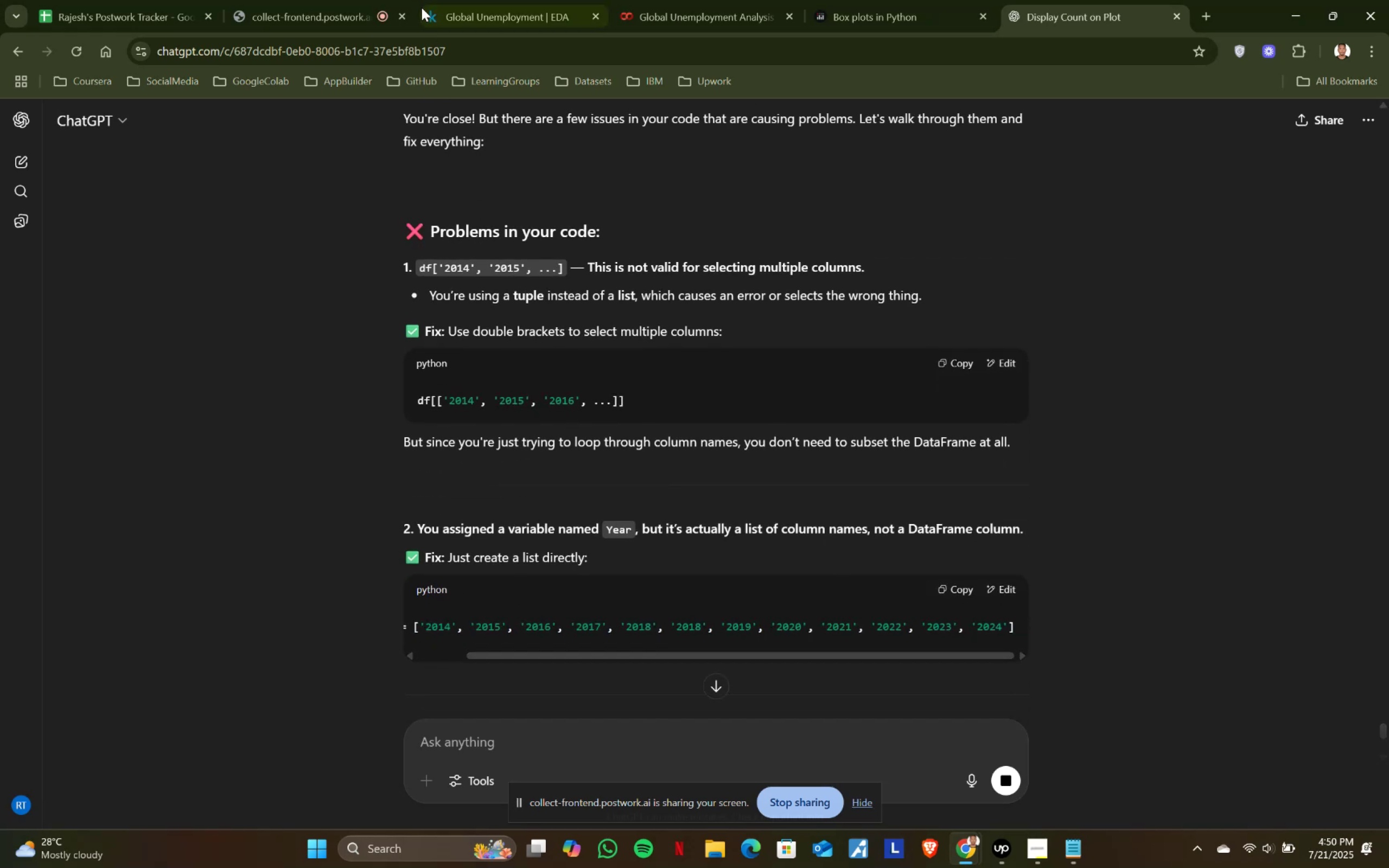 
left_click([523, 0])
 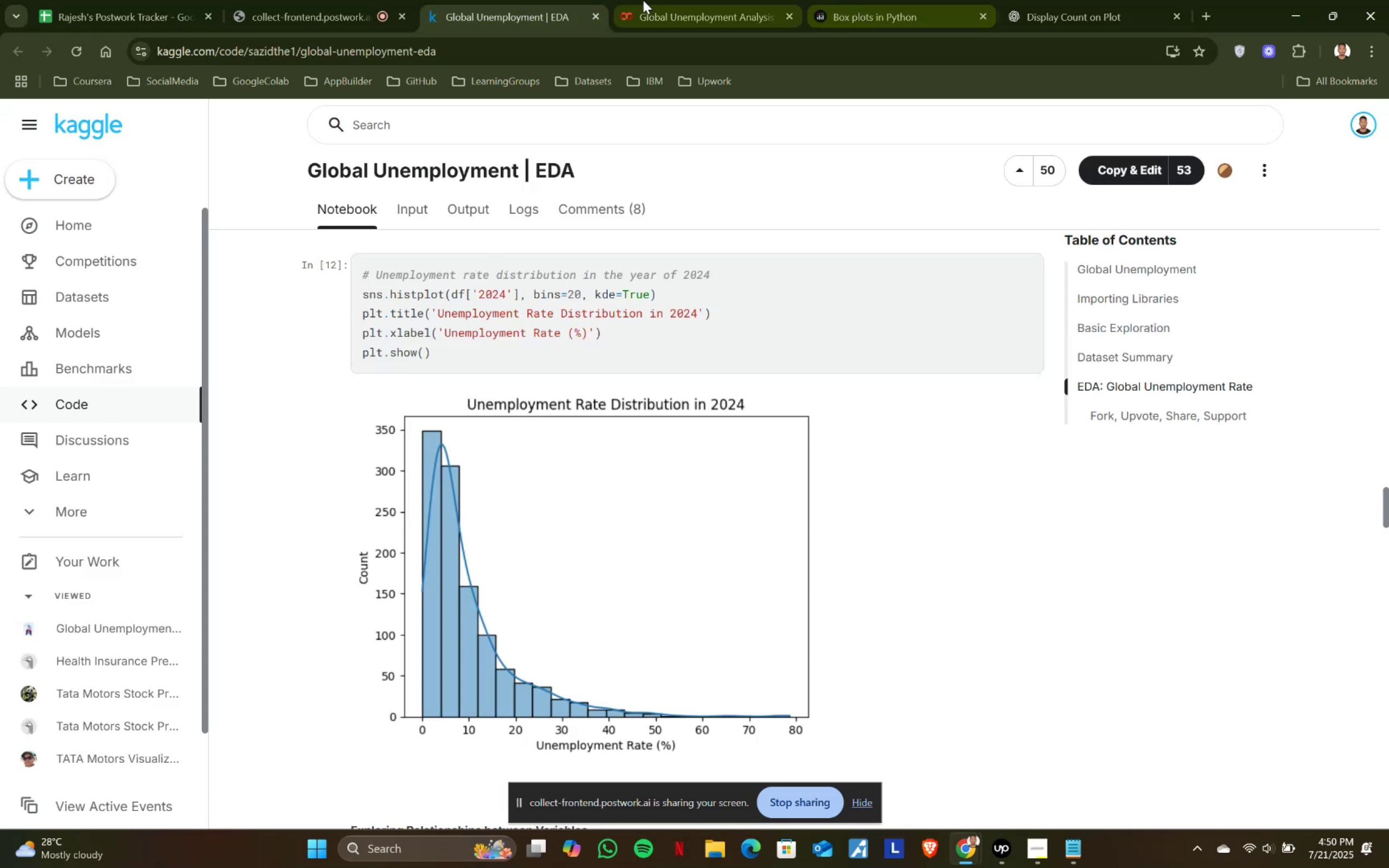 
left_click([668, 0])
 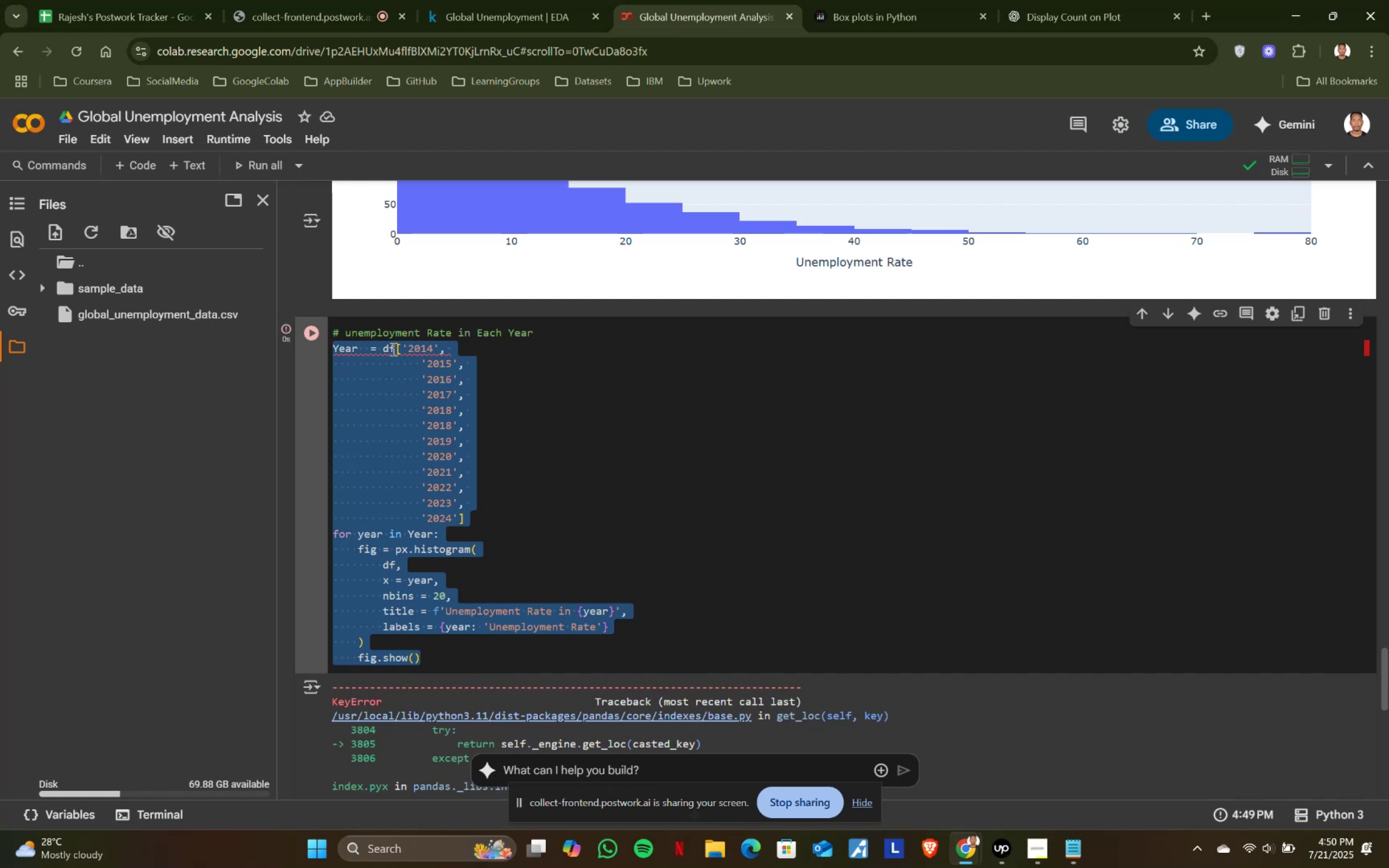 
left_click([403, 344])
 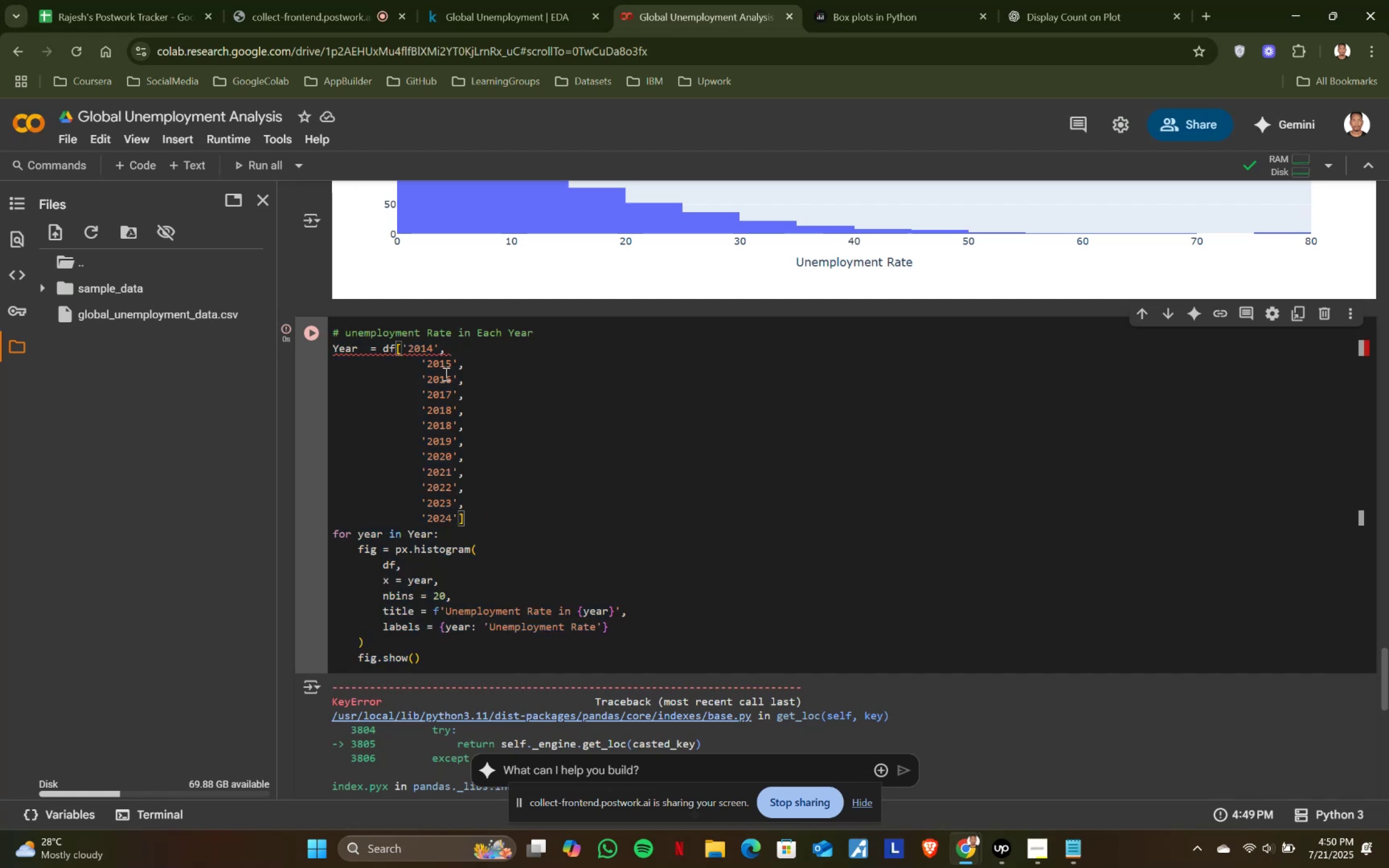 
key(ArrowLeft)
 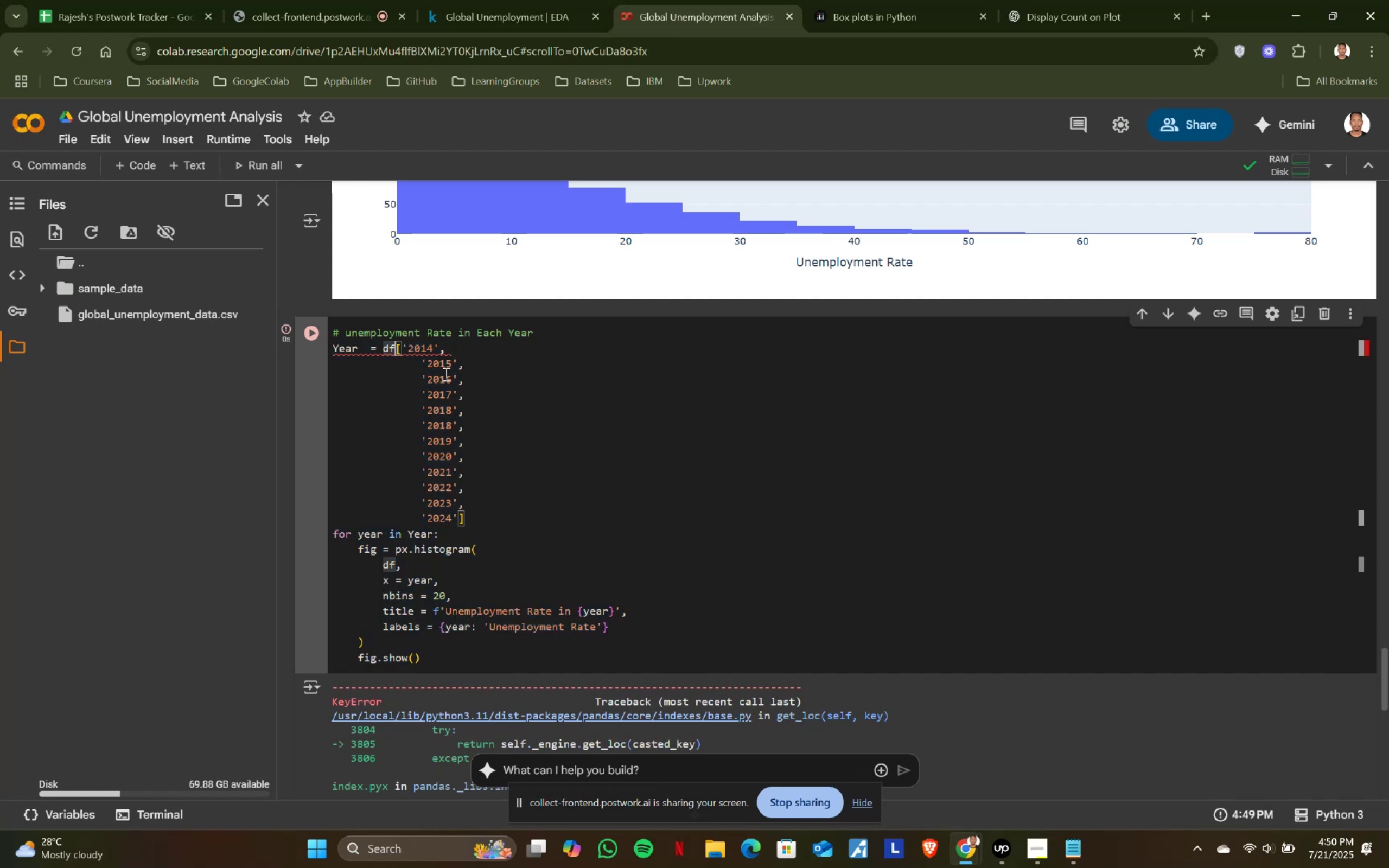 
key(Backspace)
 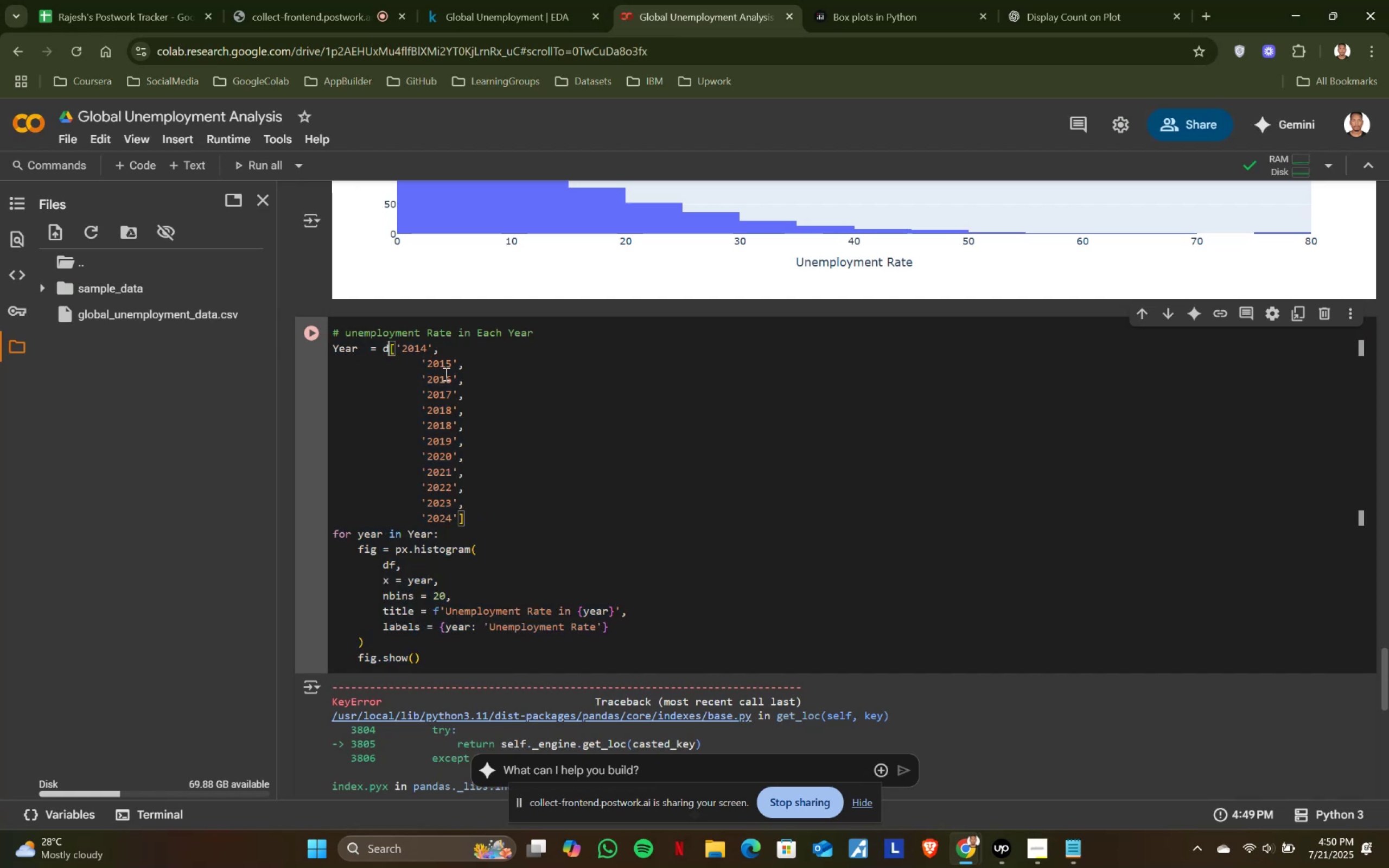 
key(Backspace)
 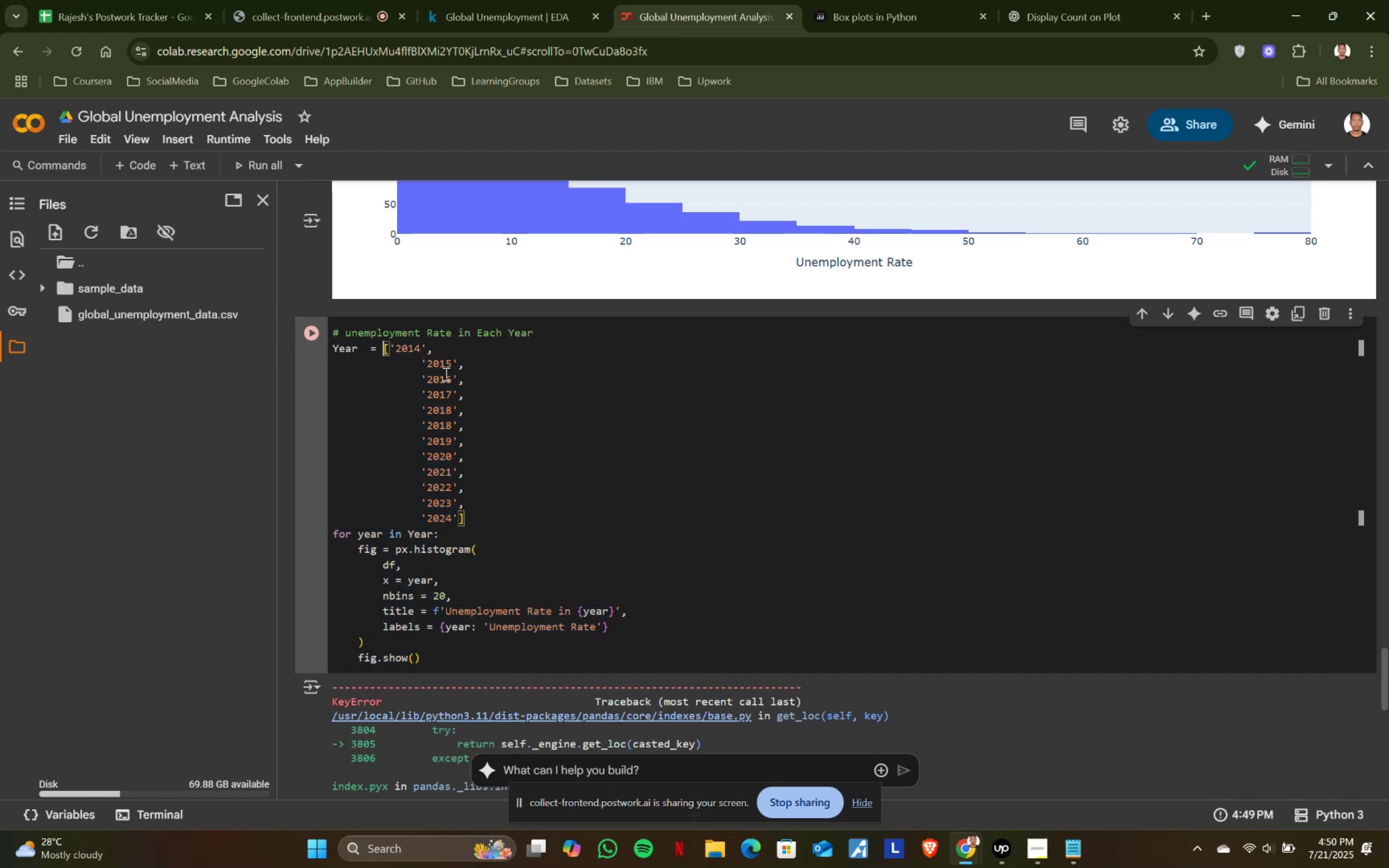 
key(Shift+ShiftRight)
 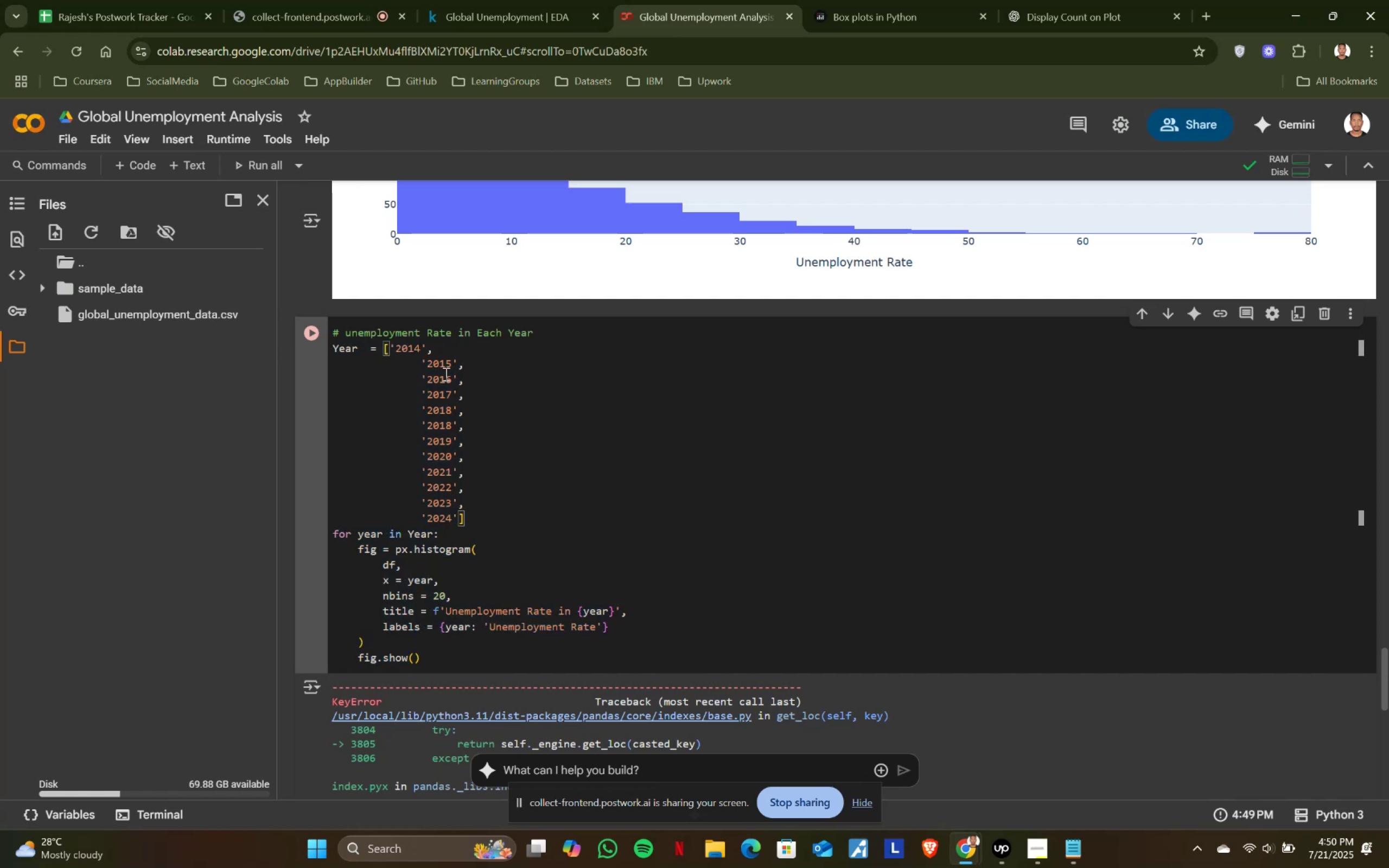 
key(Shift+Enter)
 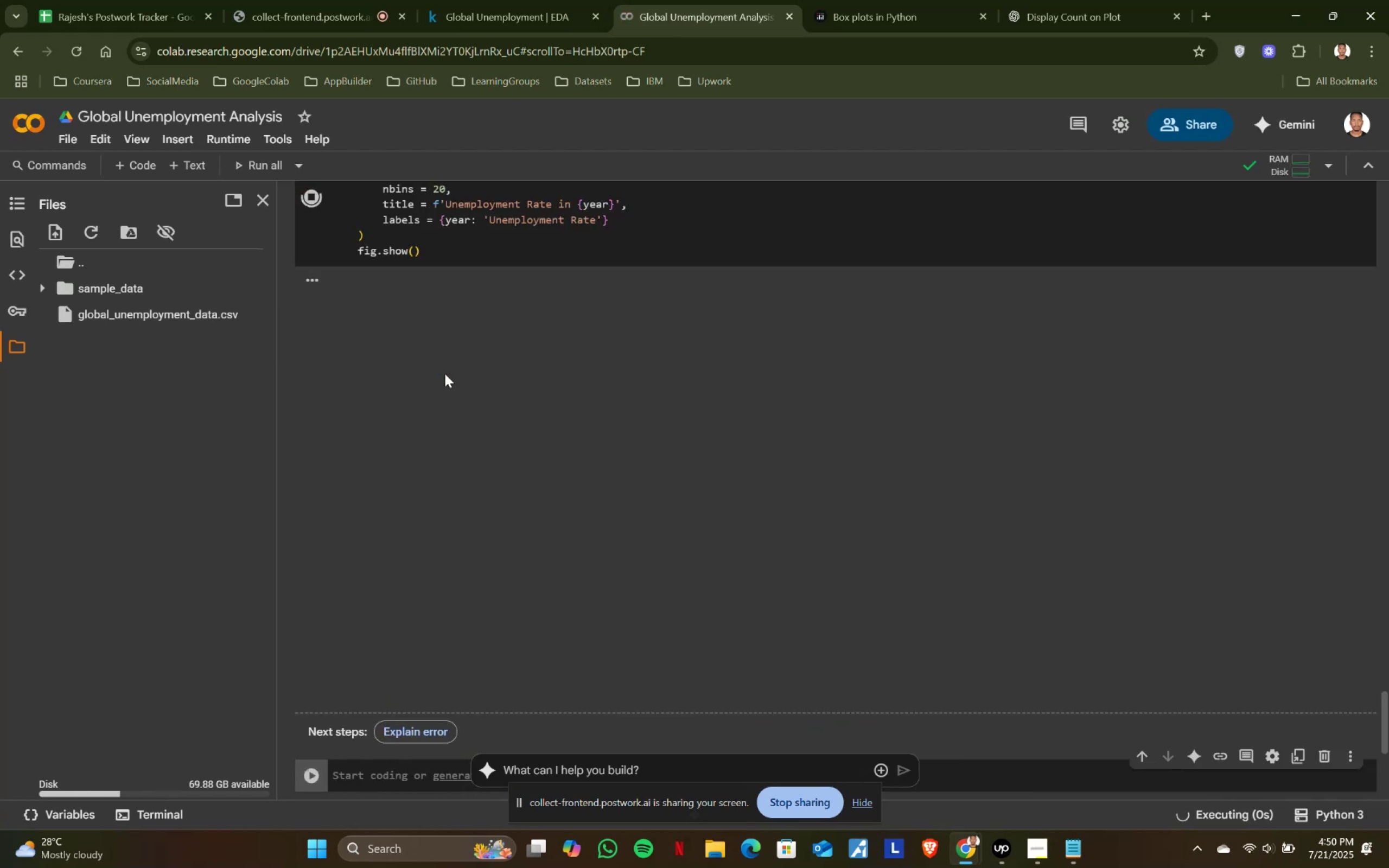 
scroll: coordinate [477, 388], scroll_direction: up, amount: 2.0
 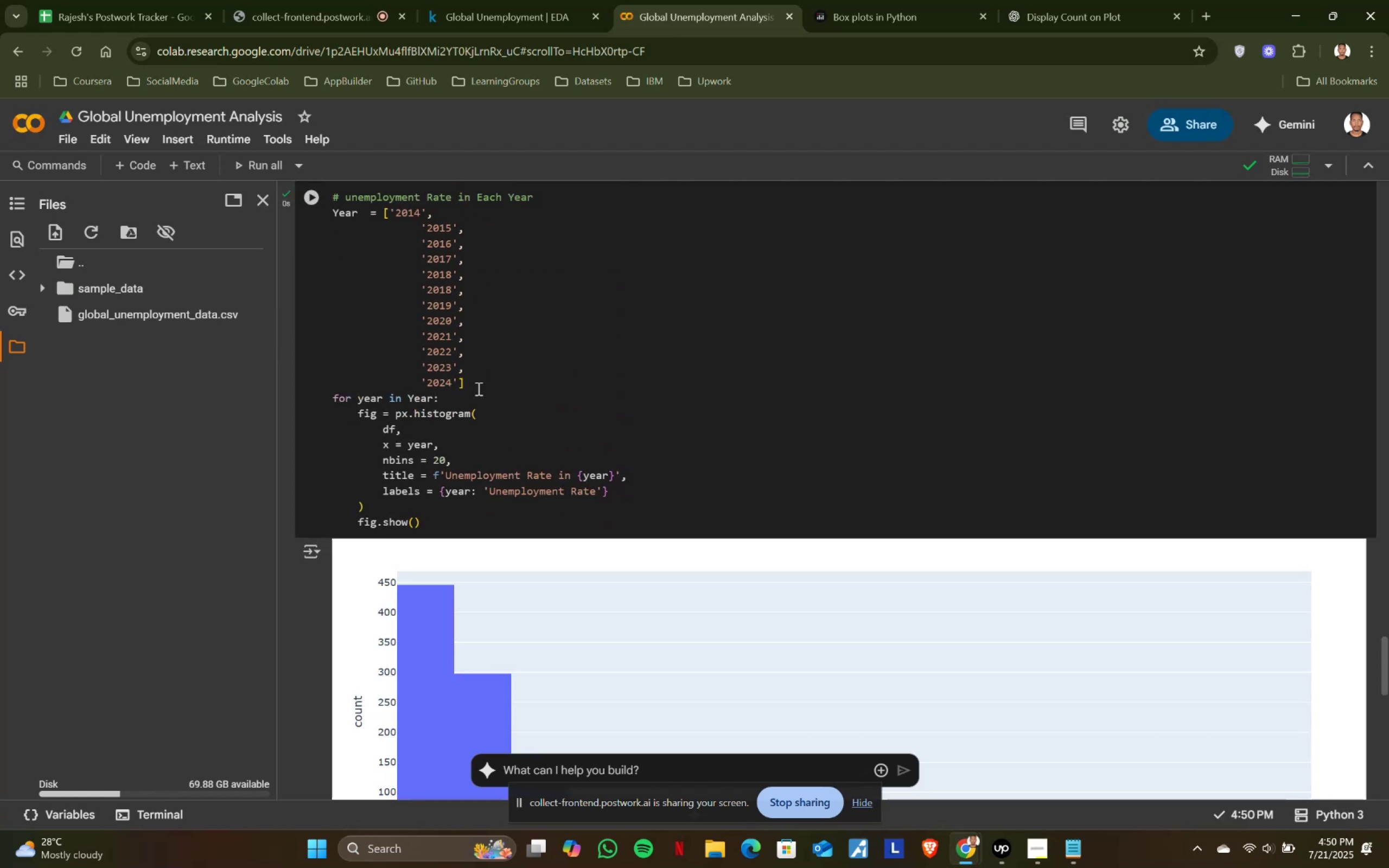 
scroll: coordinate [477, 388], scroll_direction: down, amount: 2.0
 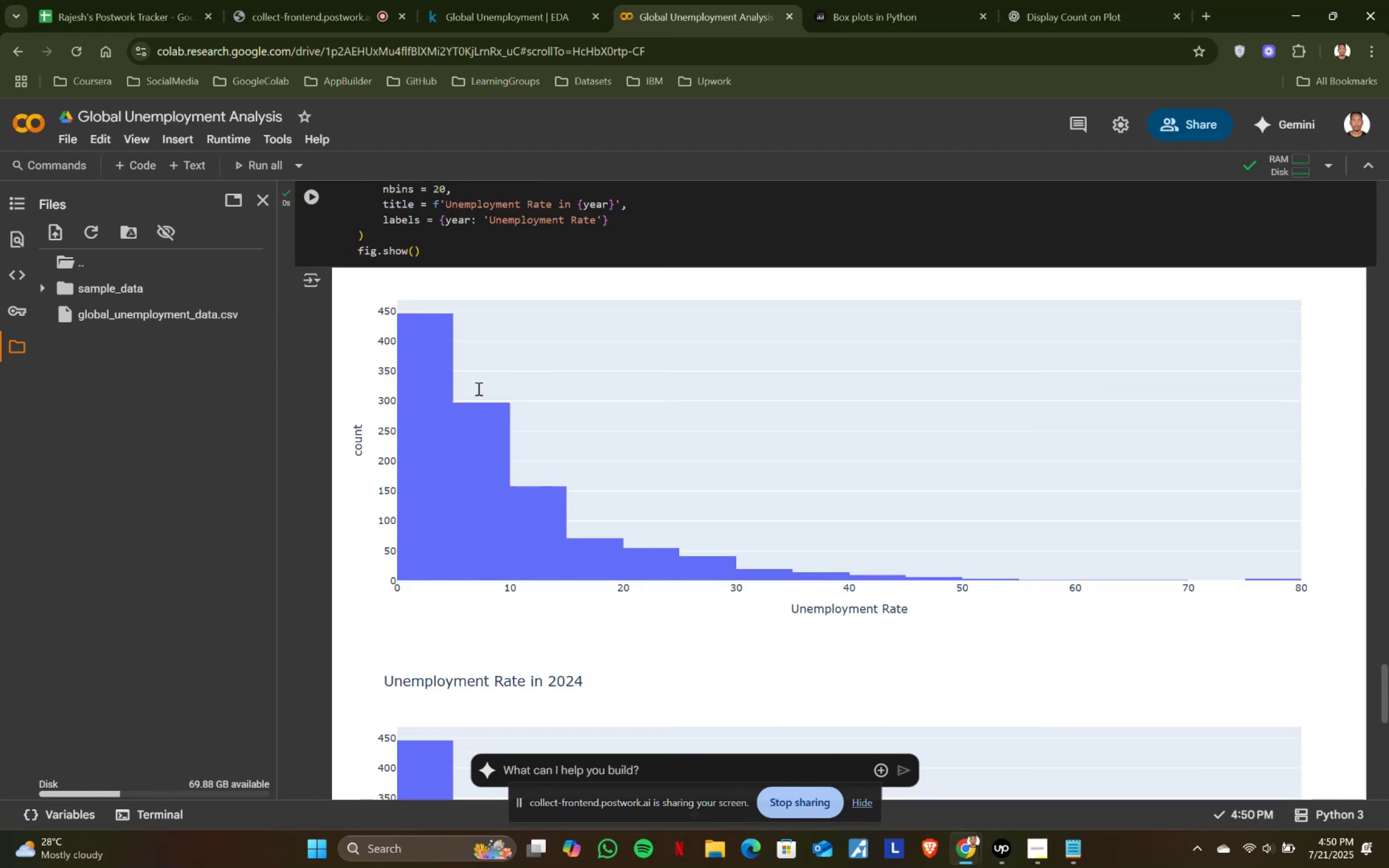 
scroll: coordinate [501, 497], scroll_direction: up, amount: 42.0
 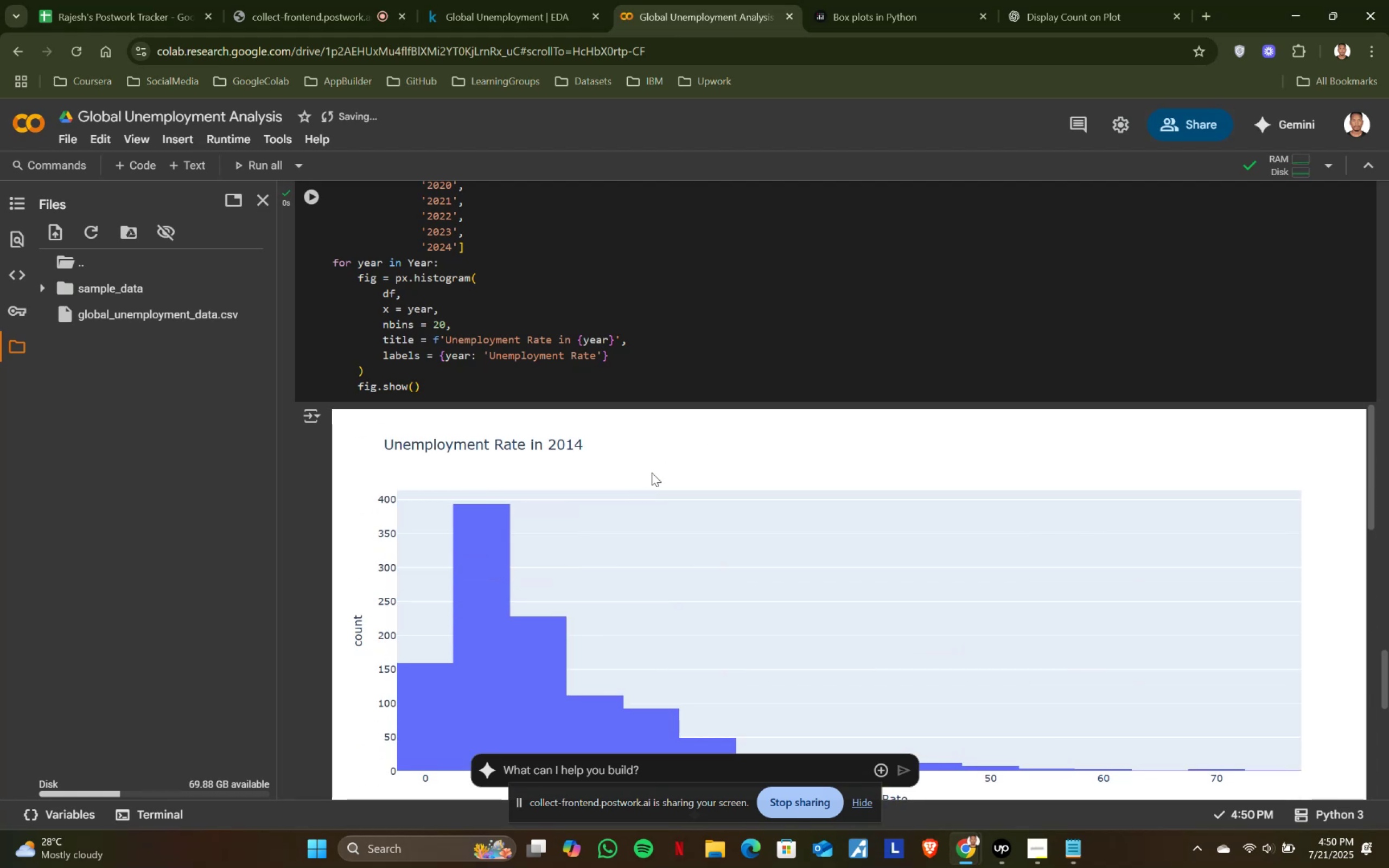 
scroll: coordinate [652, 473], scroll_direction: down, amount: 1.0
 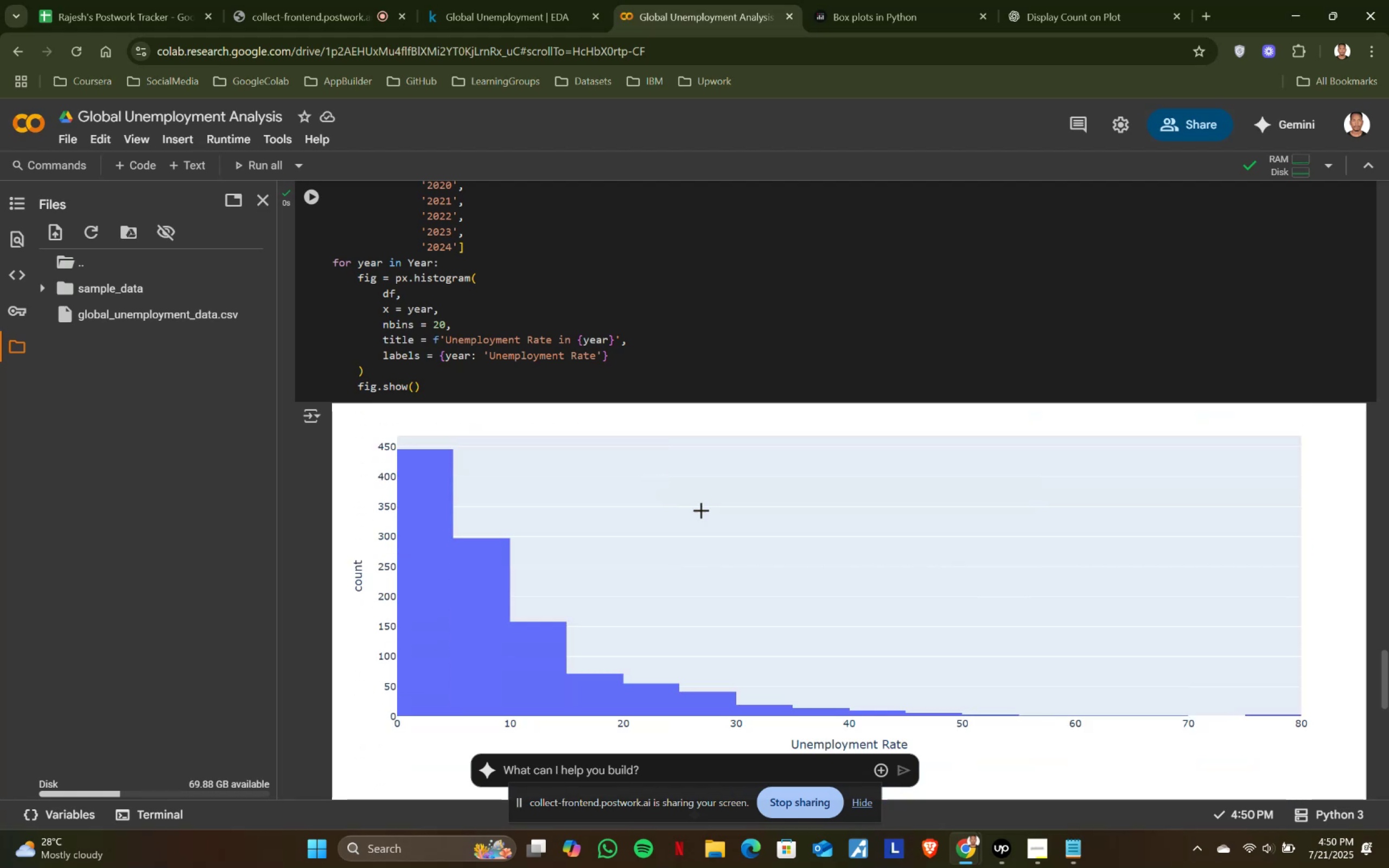 
scroll: coordinate [775, 529], scroll_direction: up, amount: 1.0
 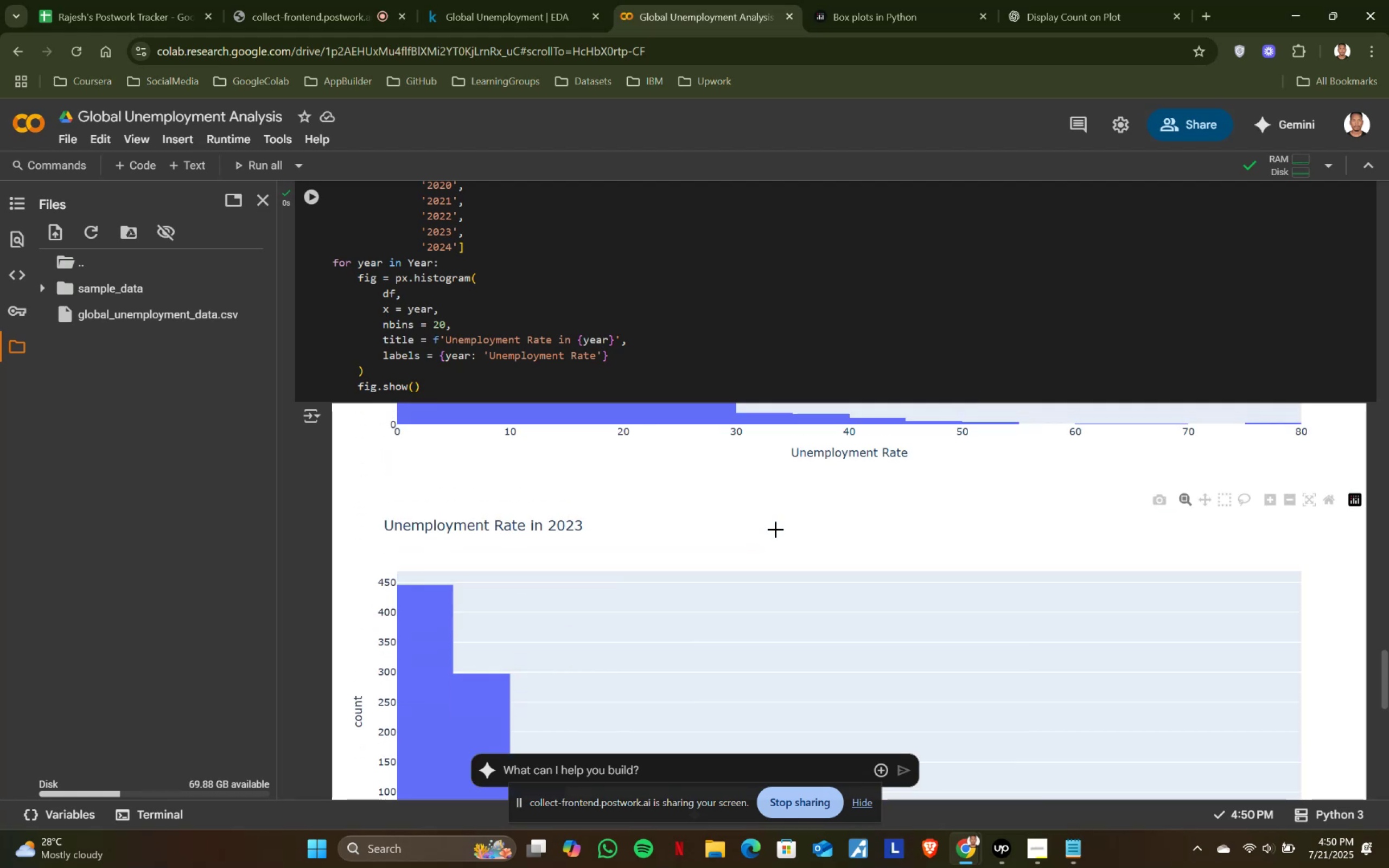 
scroll: coordinate [834, 525], scroll_direction: down, amount: 6.0
 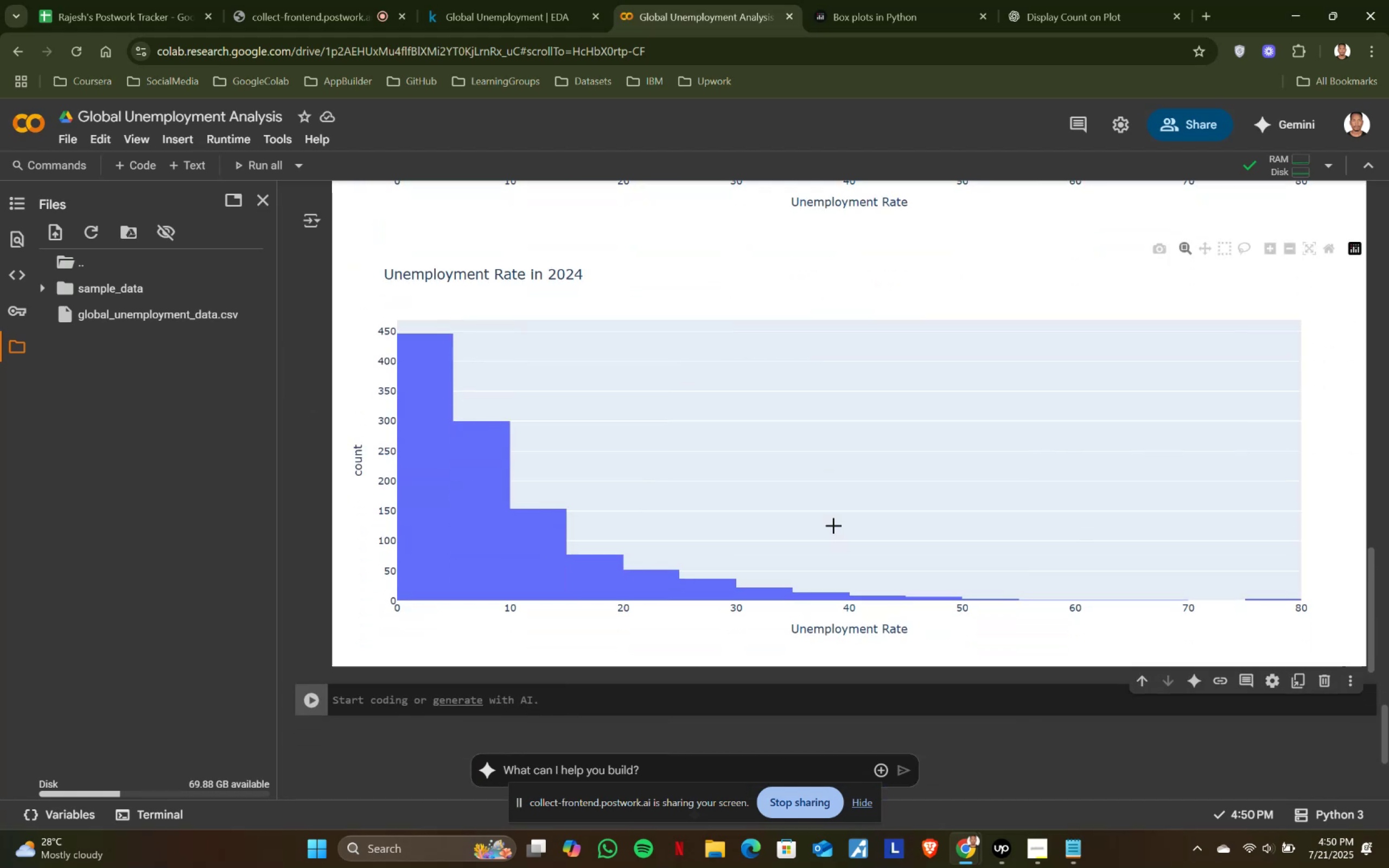 
scroll: coordinate [508, 305], scroll_direction: up, amount: 40.0
 